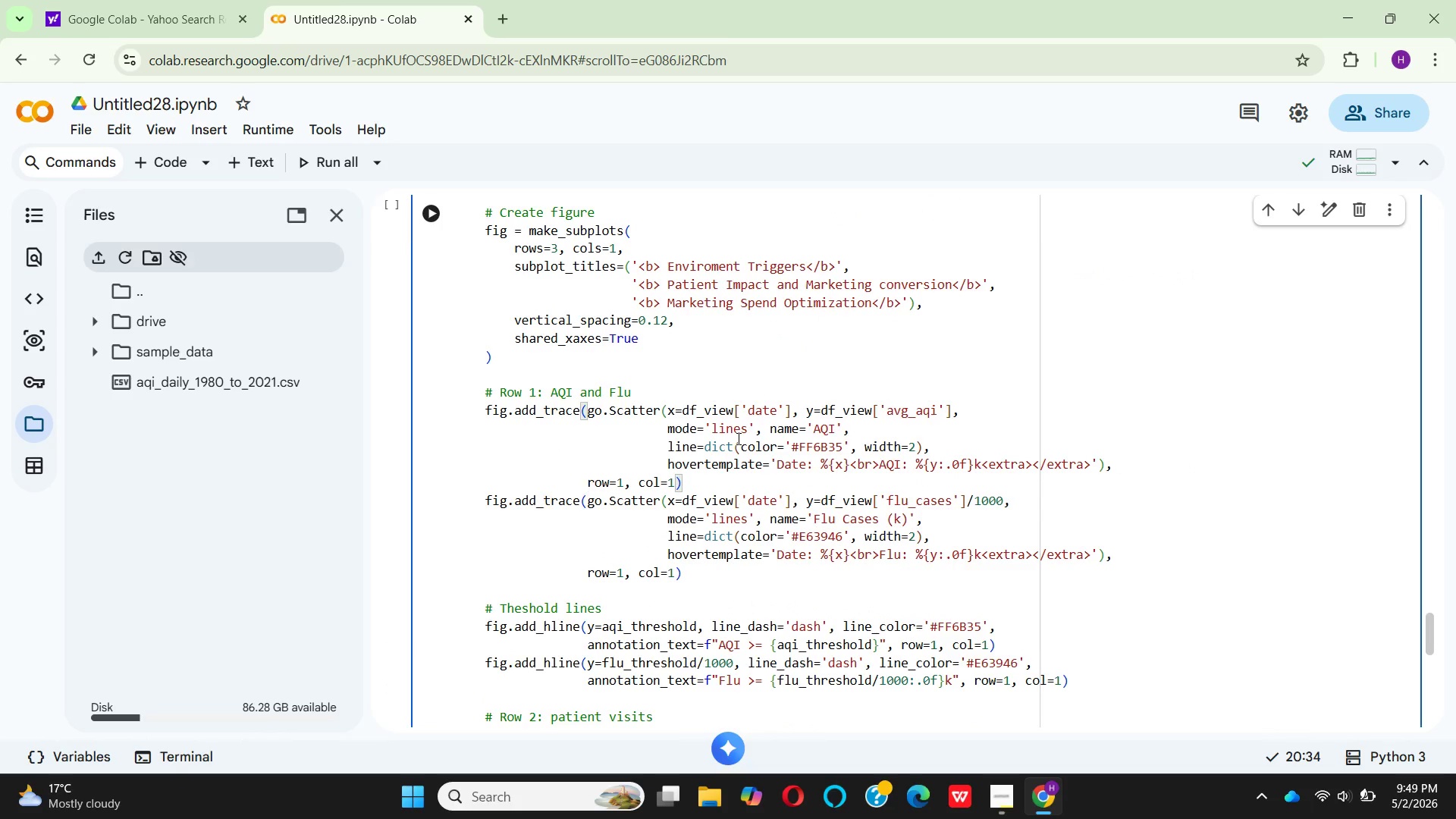 
scroll: coordinate [736, 438], scroll_direction: down, amount: 3.0
 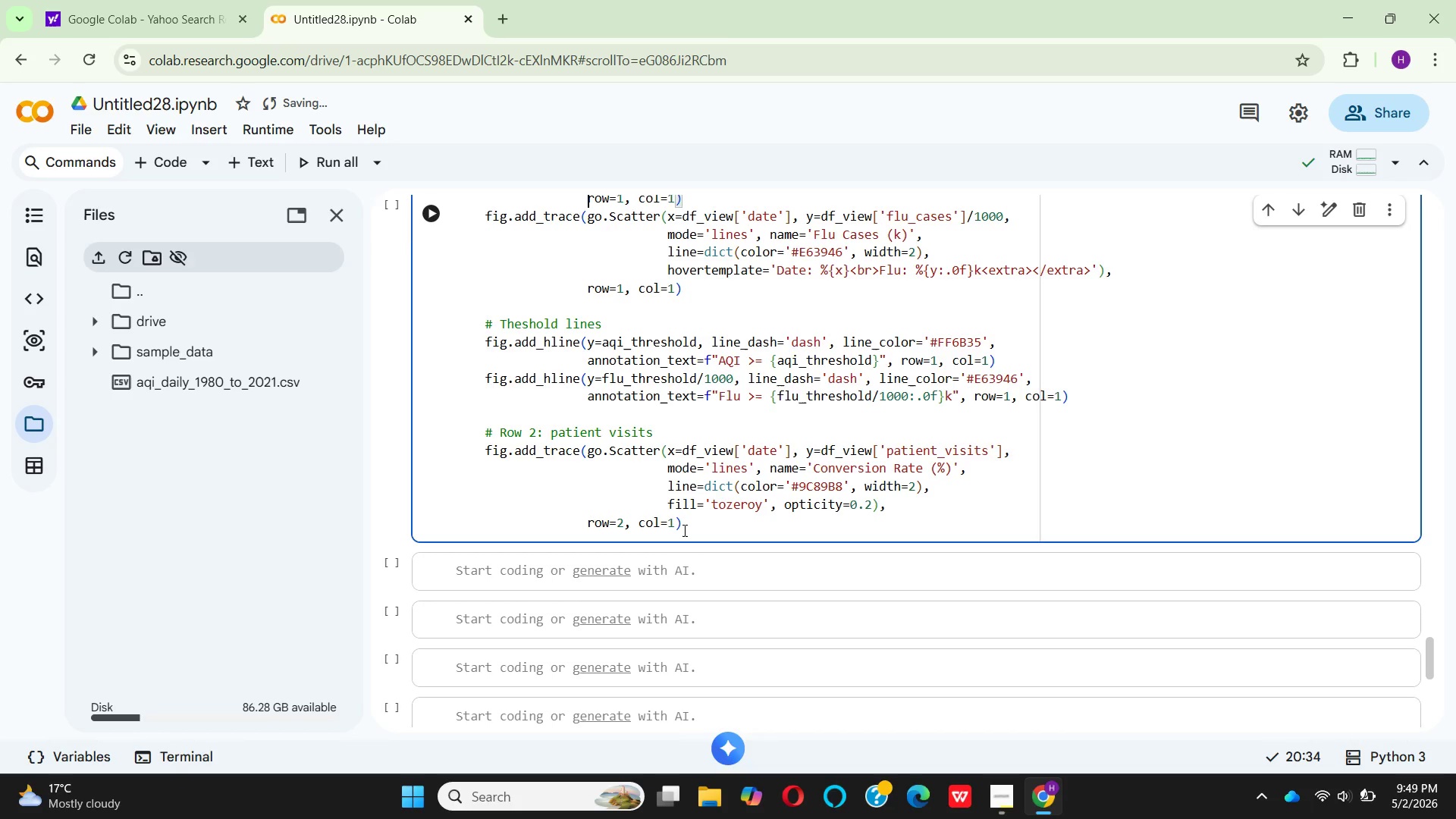 
wait(9.75)
 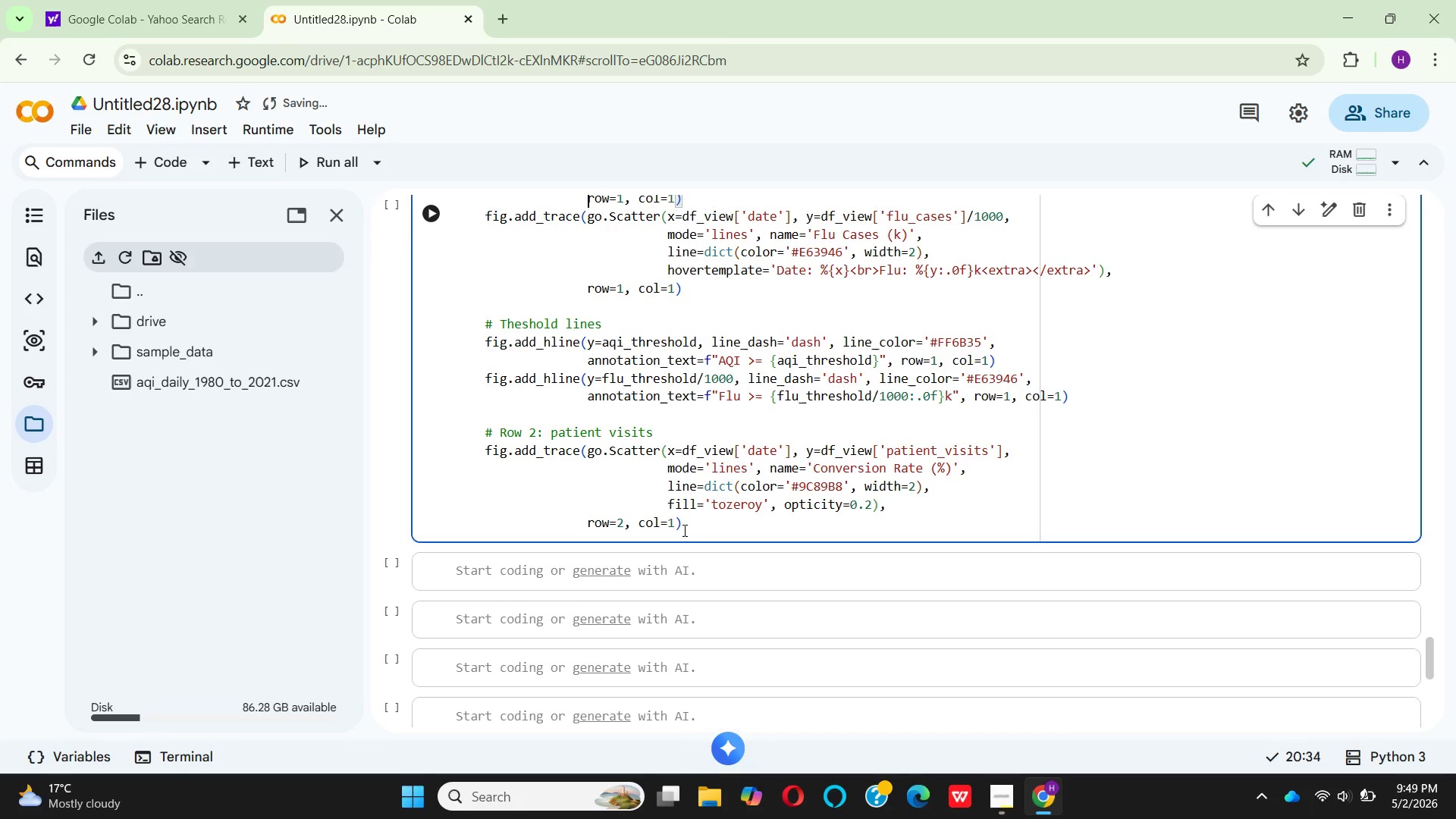 
left_click([700, 529])
 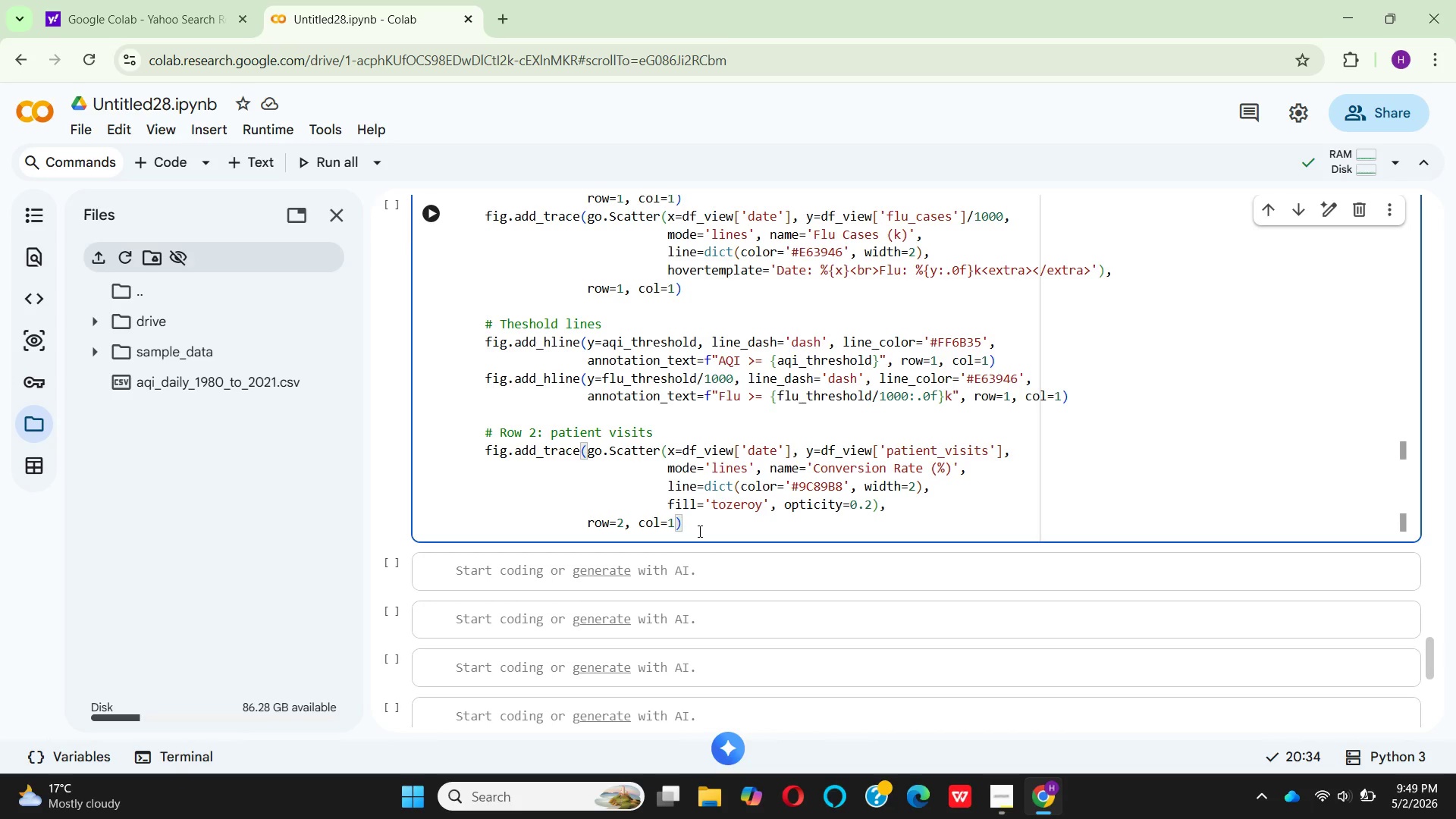 
key(Enter)
 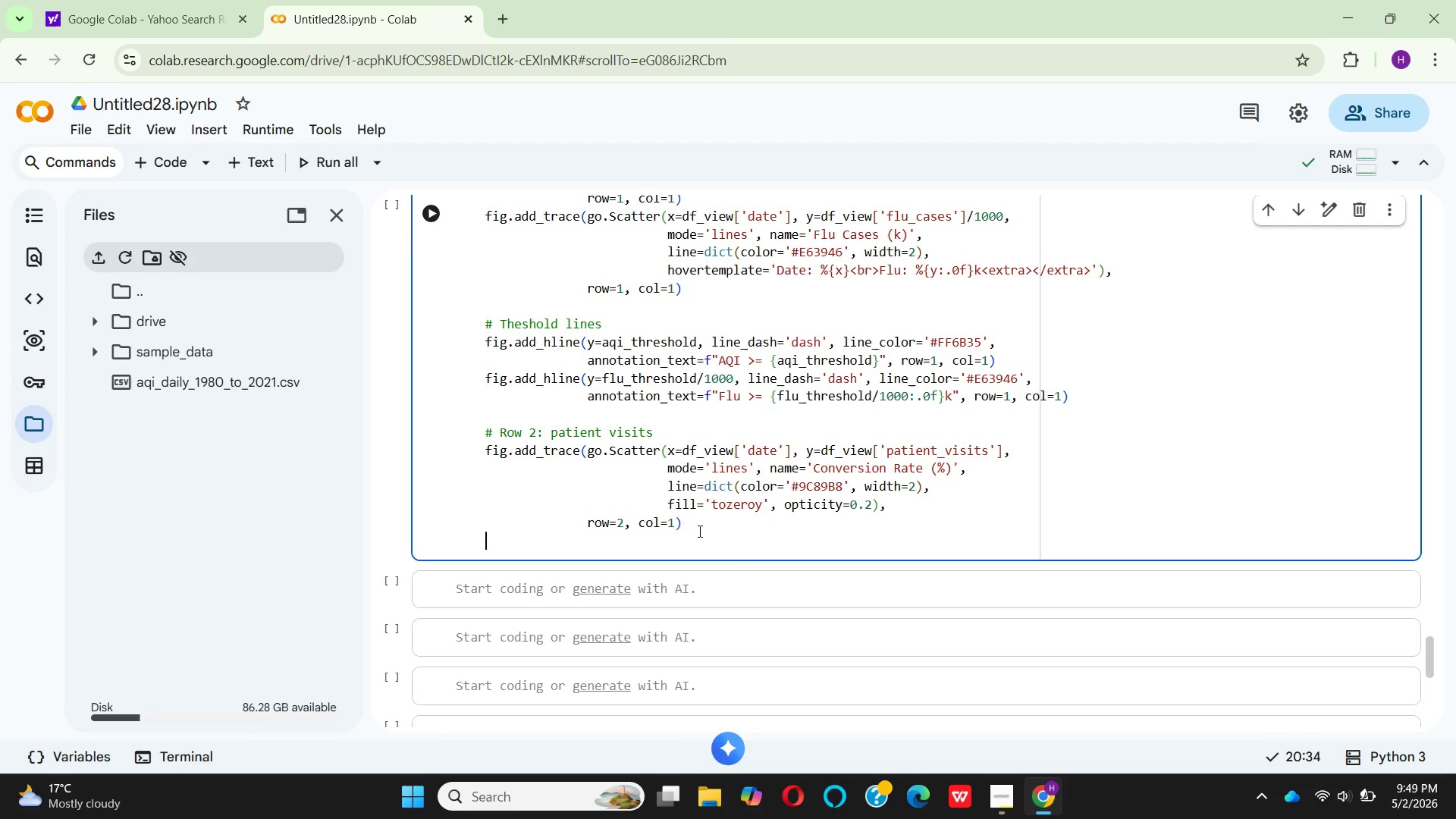 
key(Enter)
 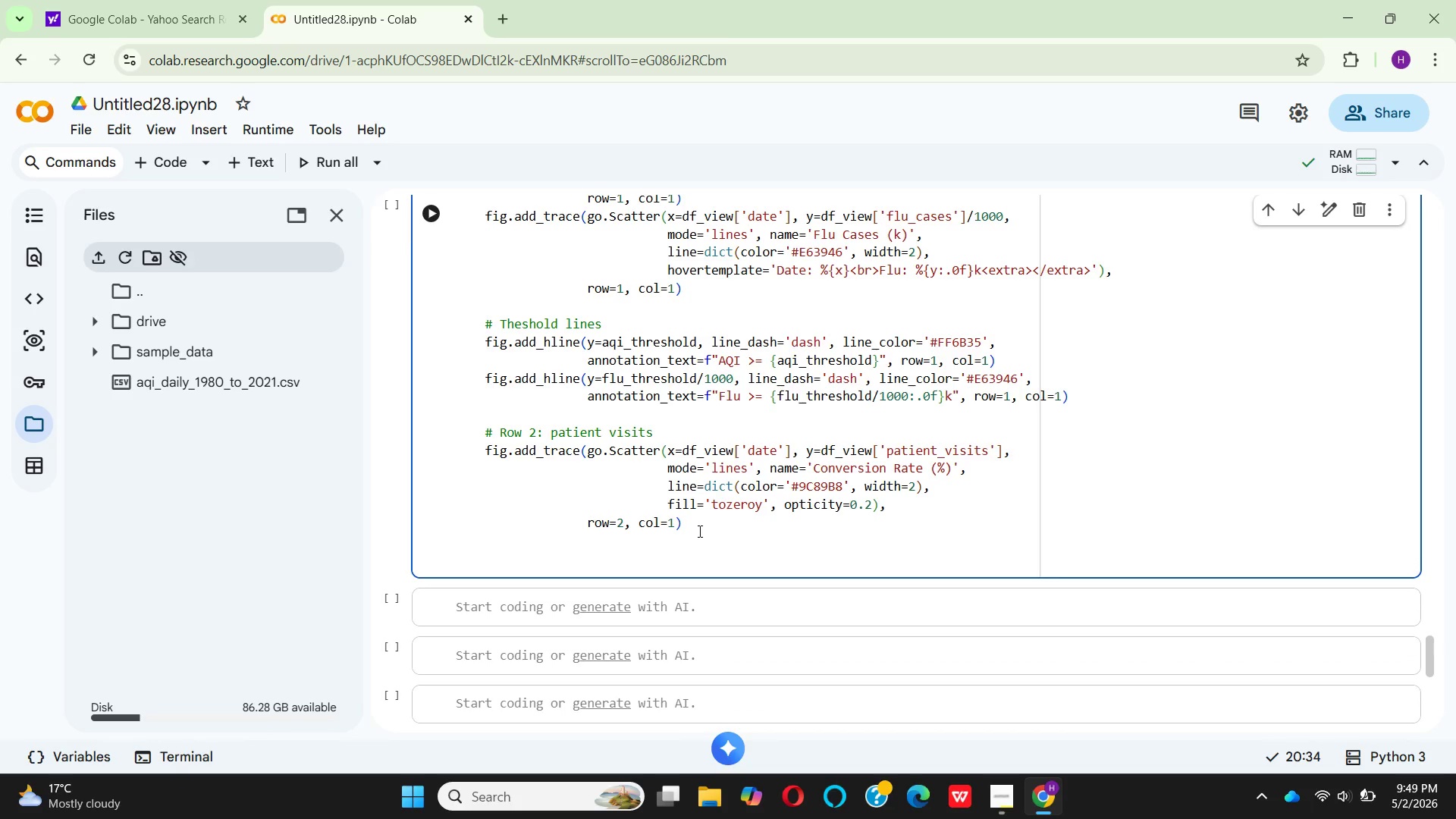 
type(fog)
key(Backspace)
key(Backspace)
type(ig.add_)
 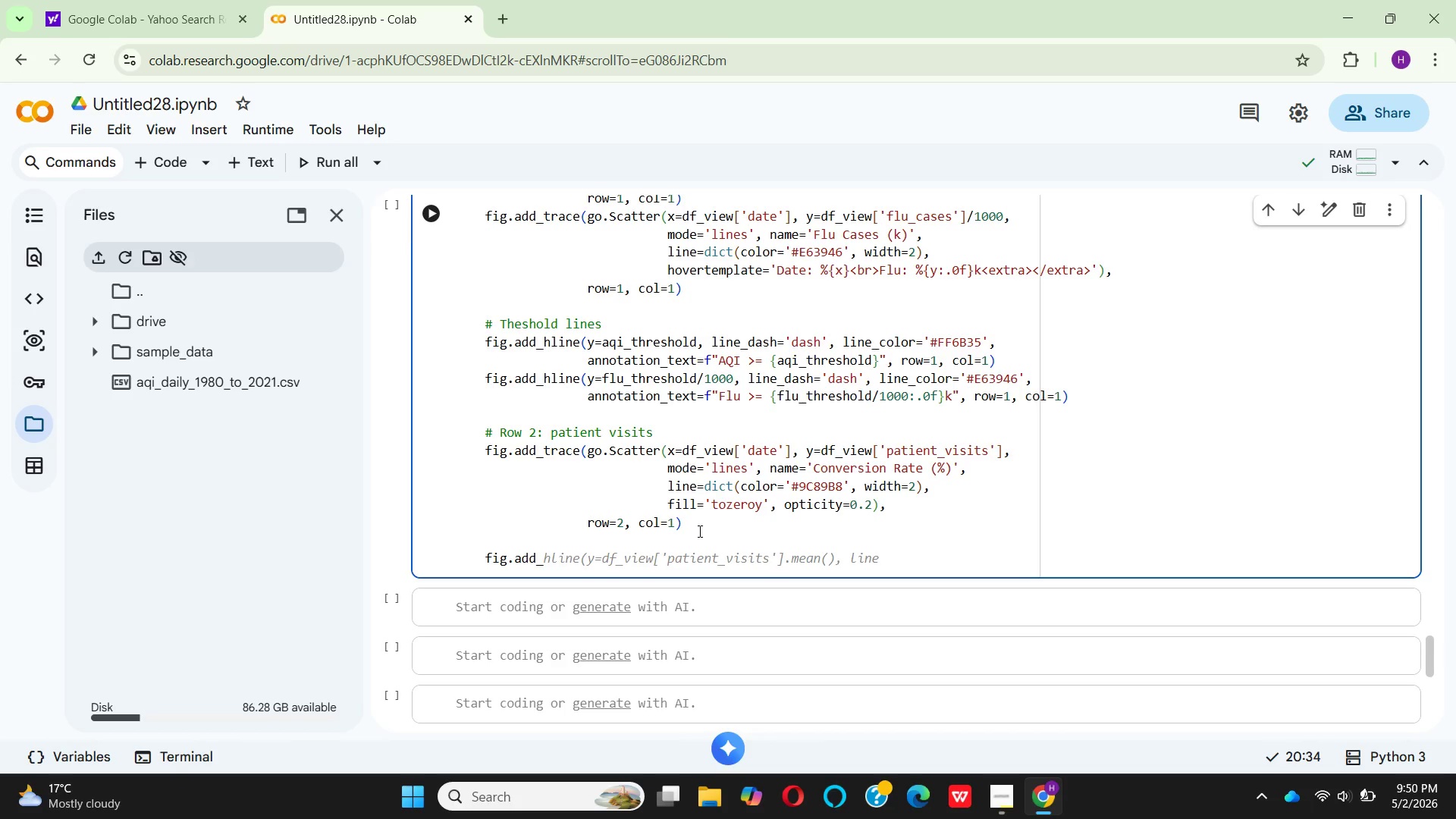 
wait(7.59)
 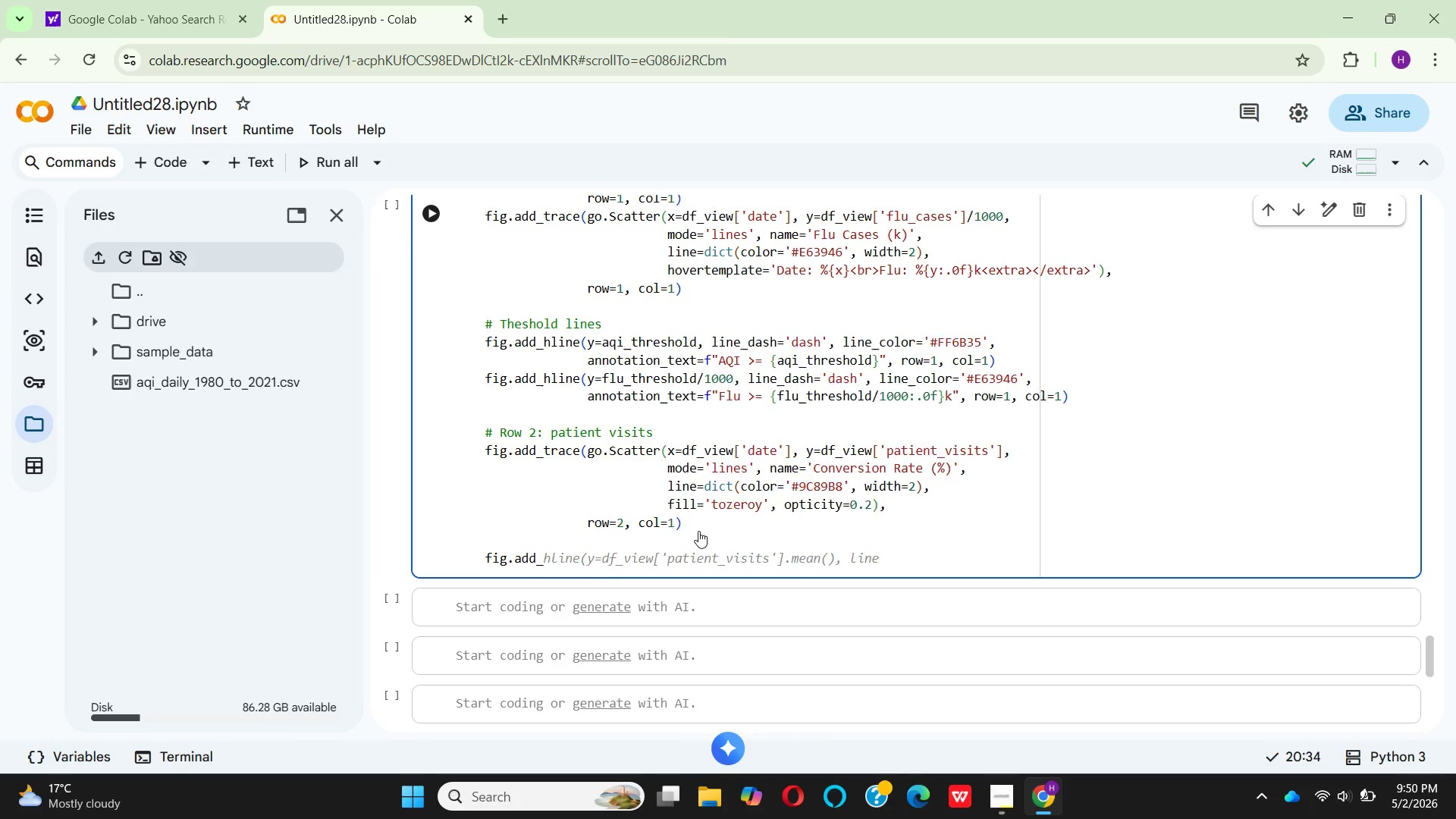 
type(tr)
 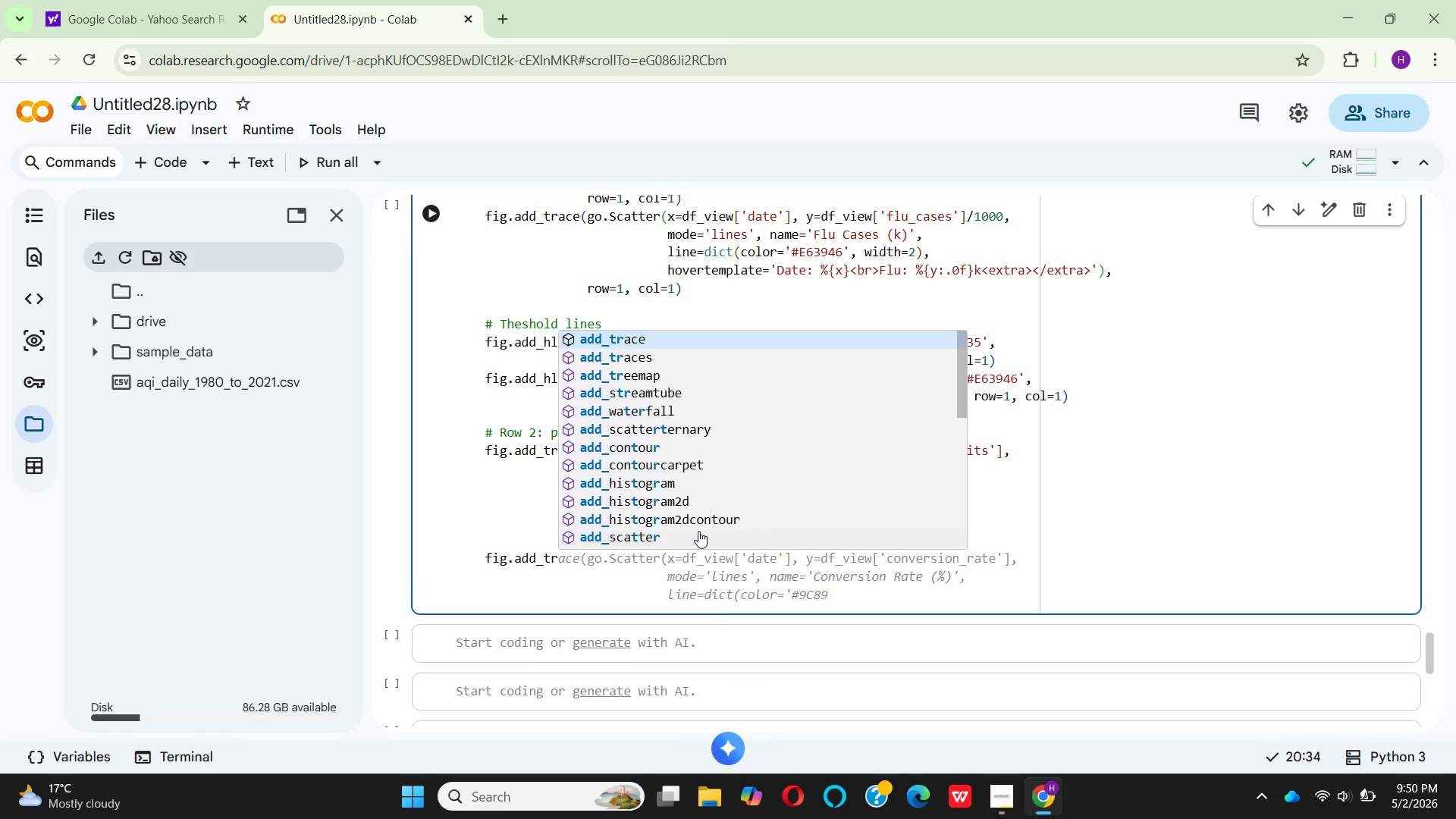 
key(Enter)
 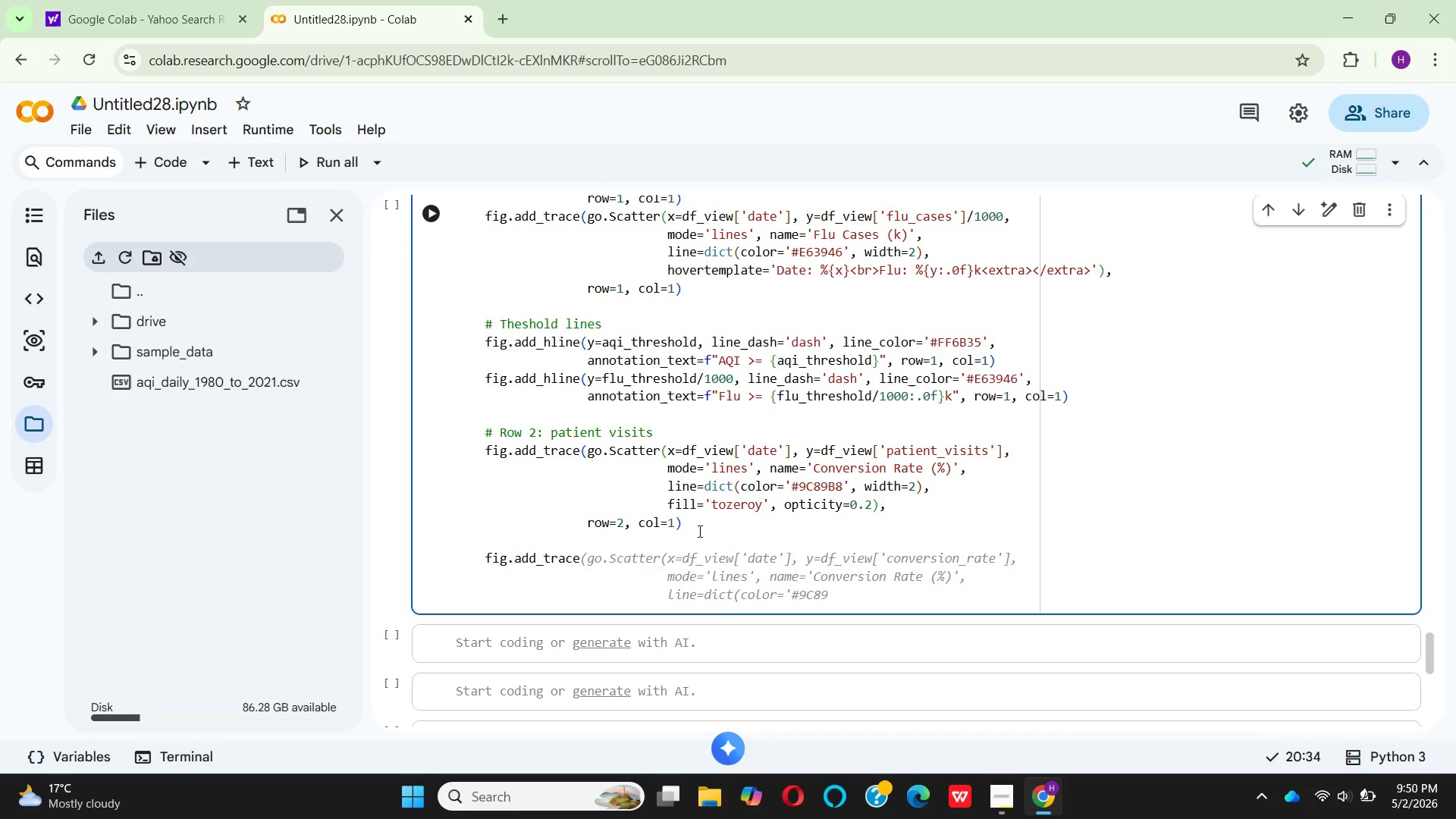 
key(Shift+9)
 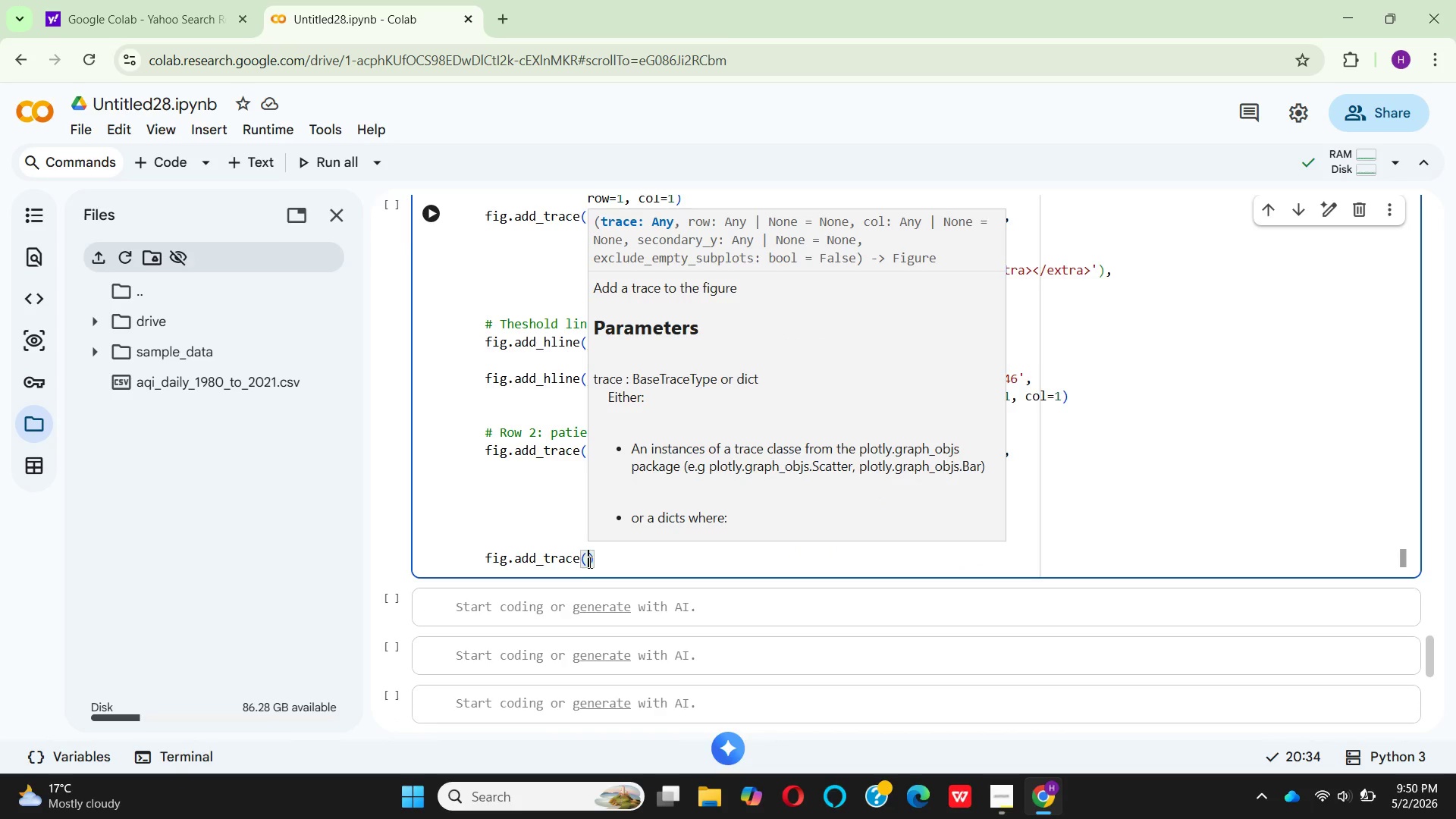 
wait(6.95)
 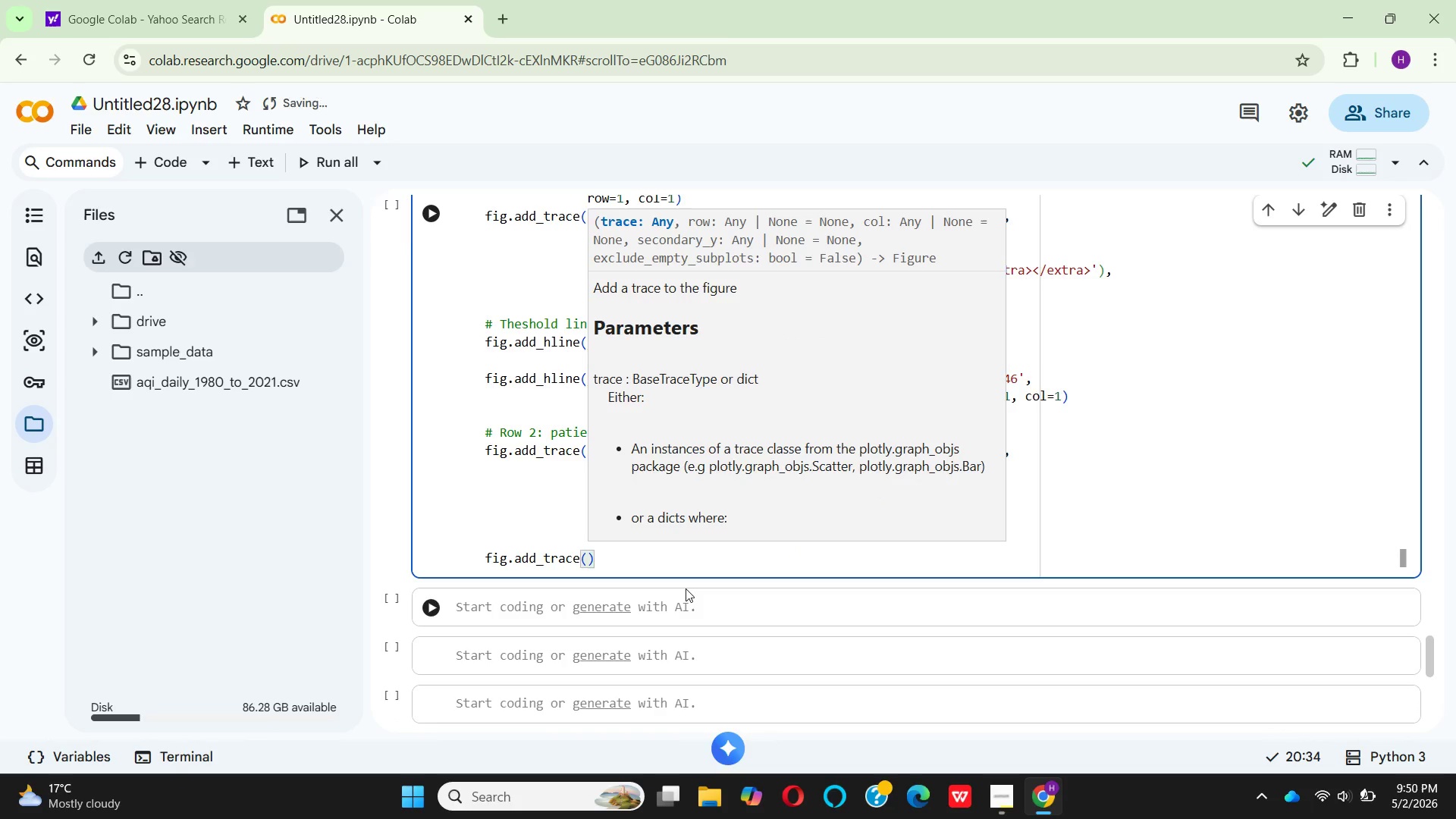 
type(go.)
 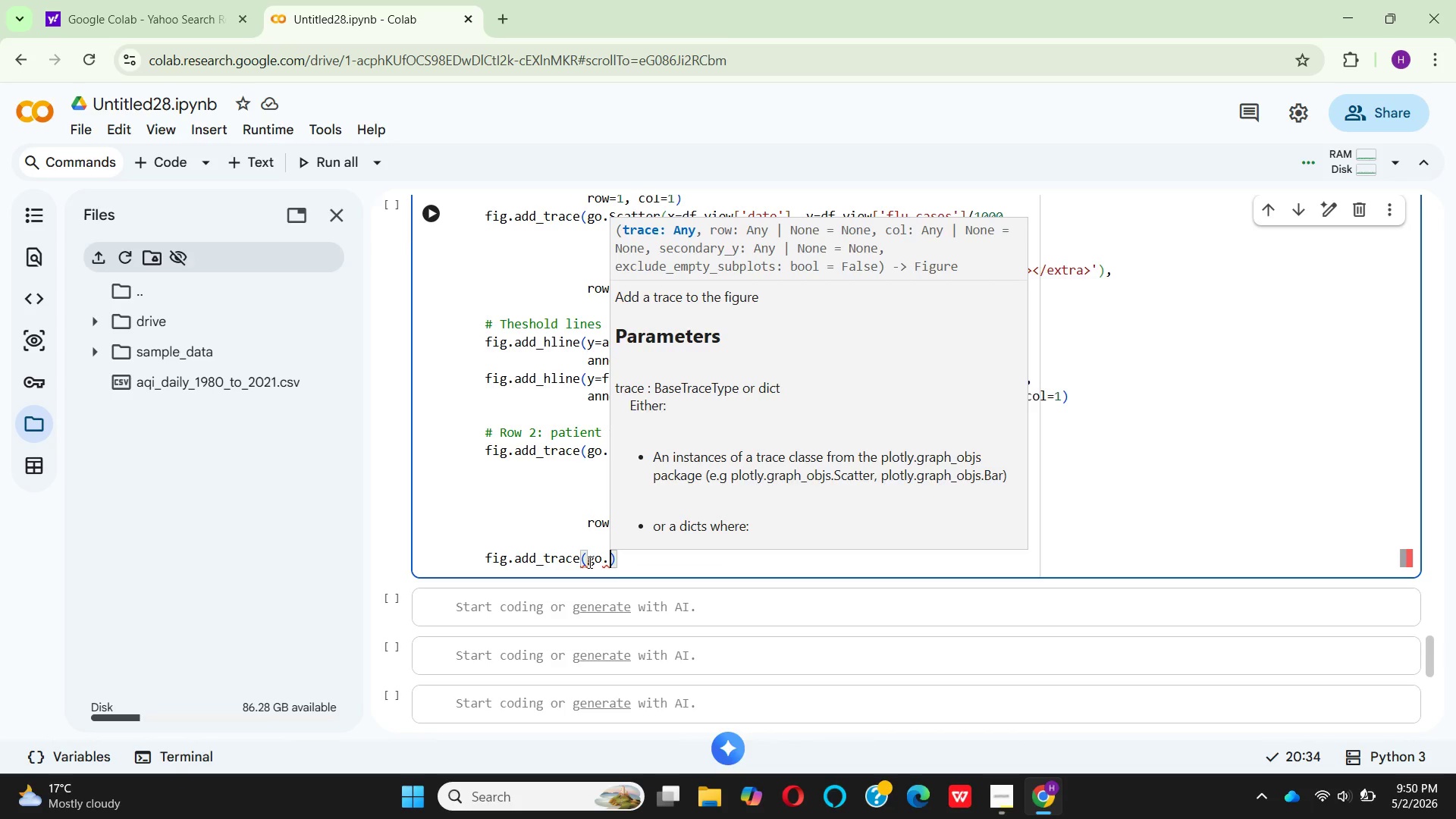 
key(E)
 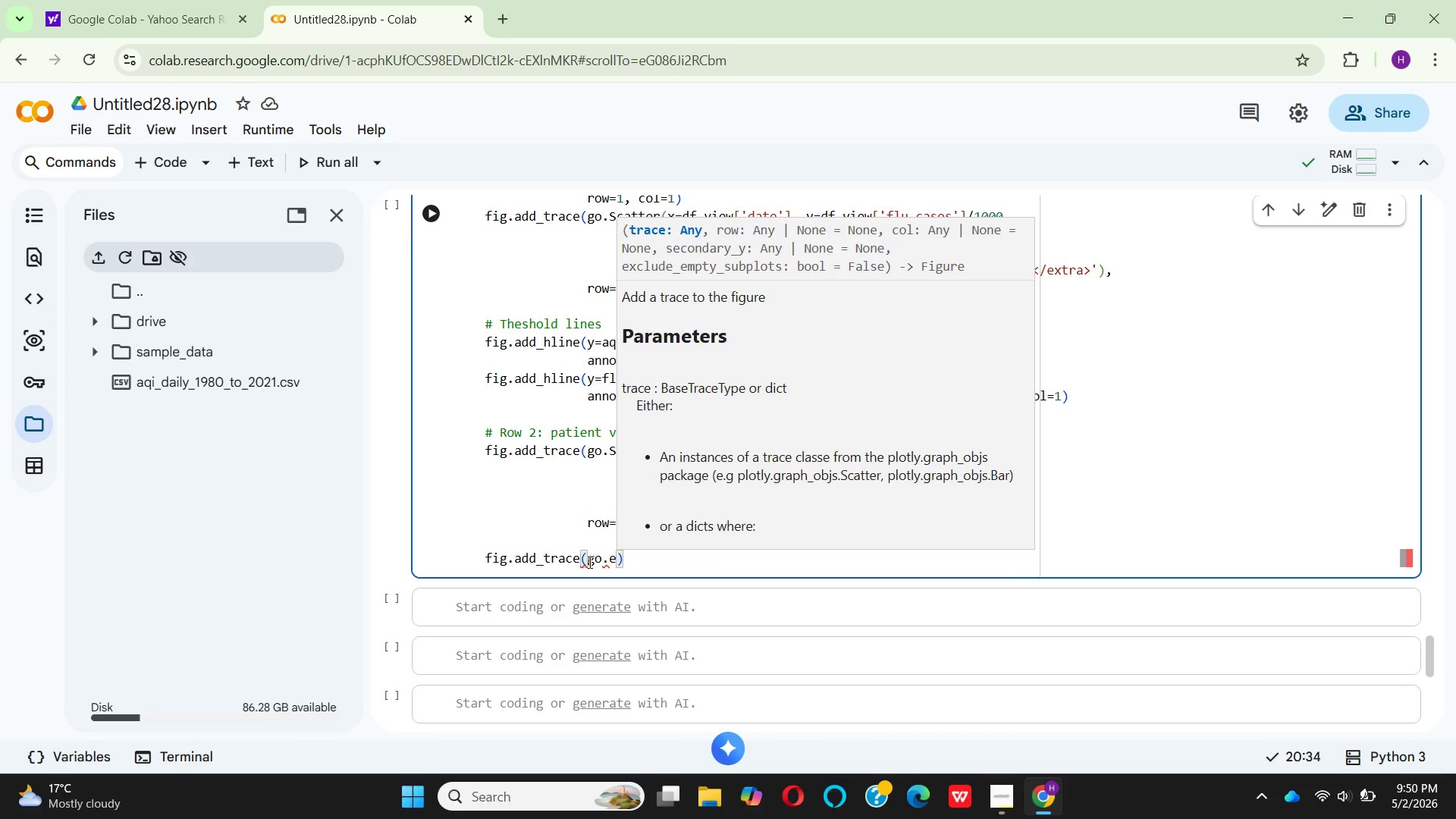 
key(Backspace)
 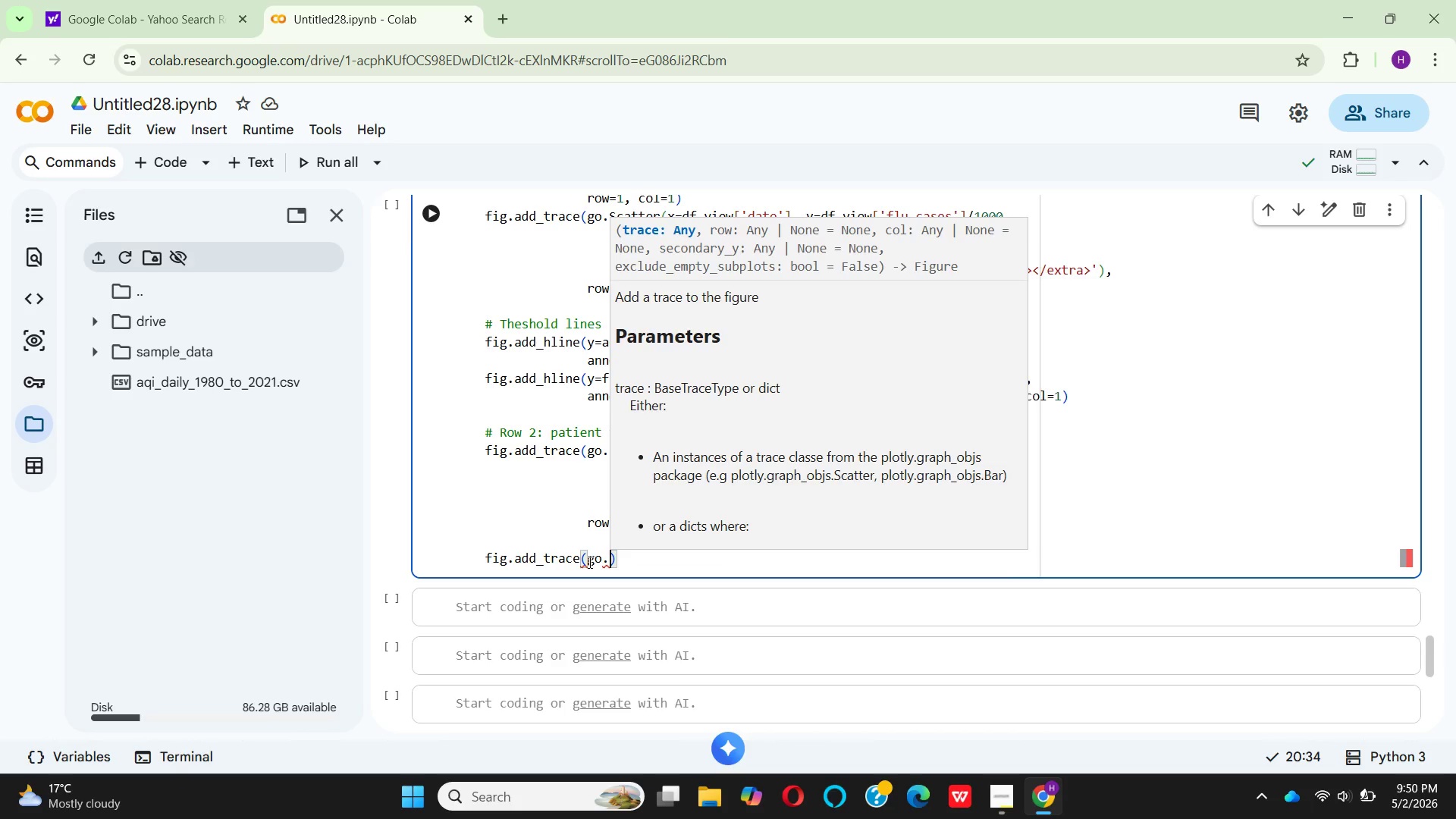 
key(S)
 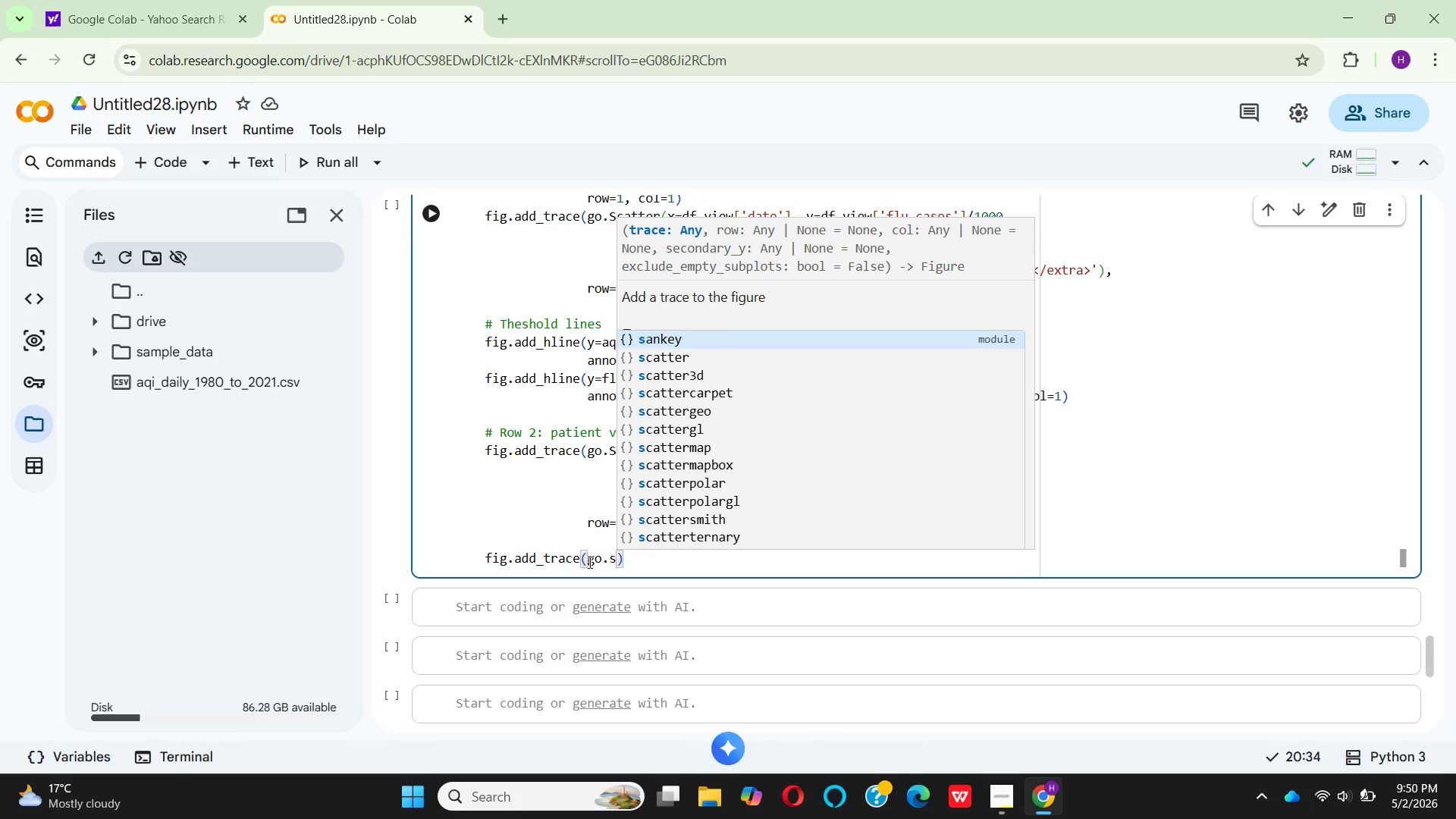 
wait(9.61)
 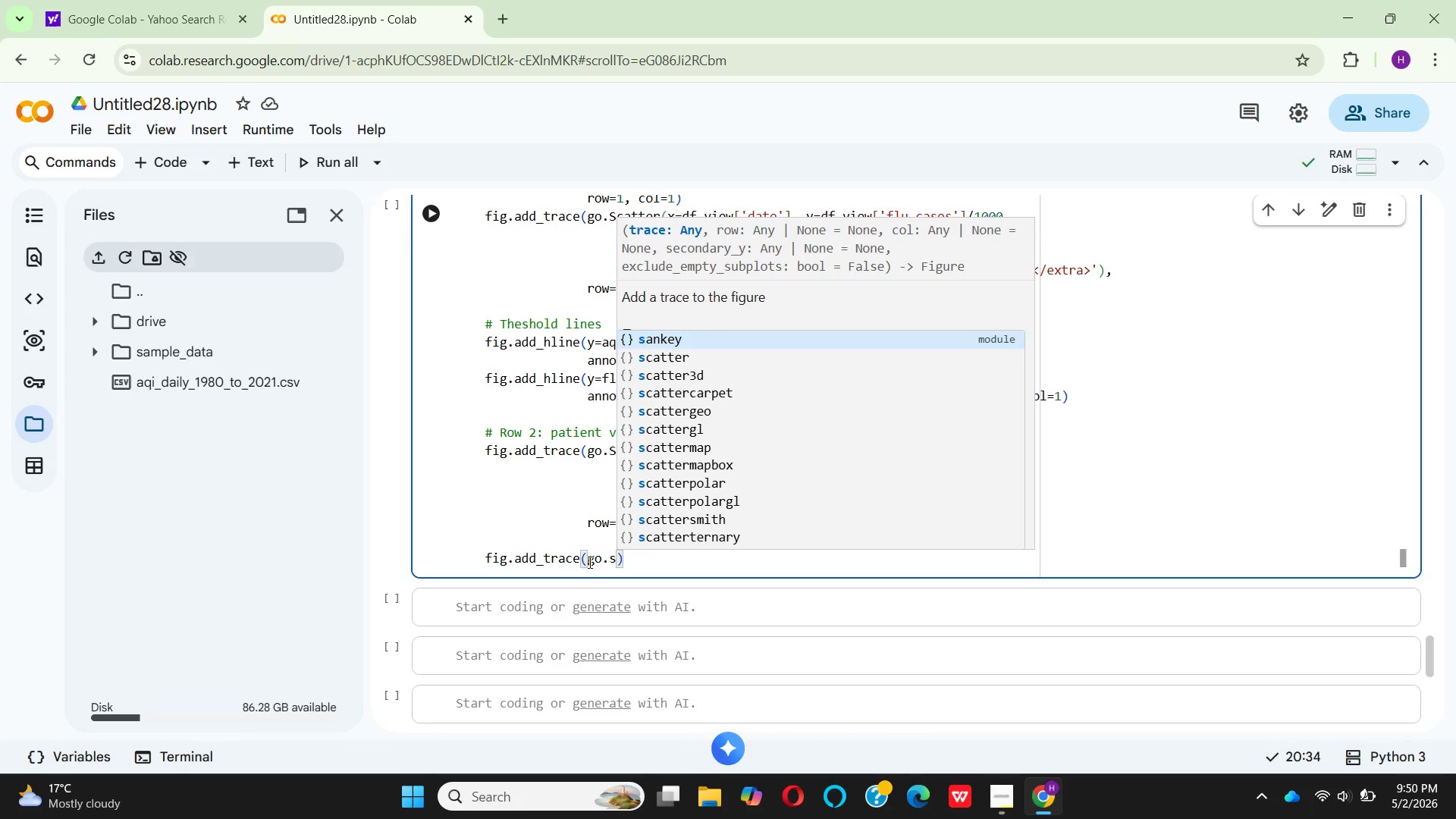 
key(ArrowDown)
 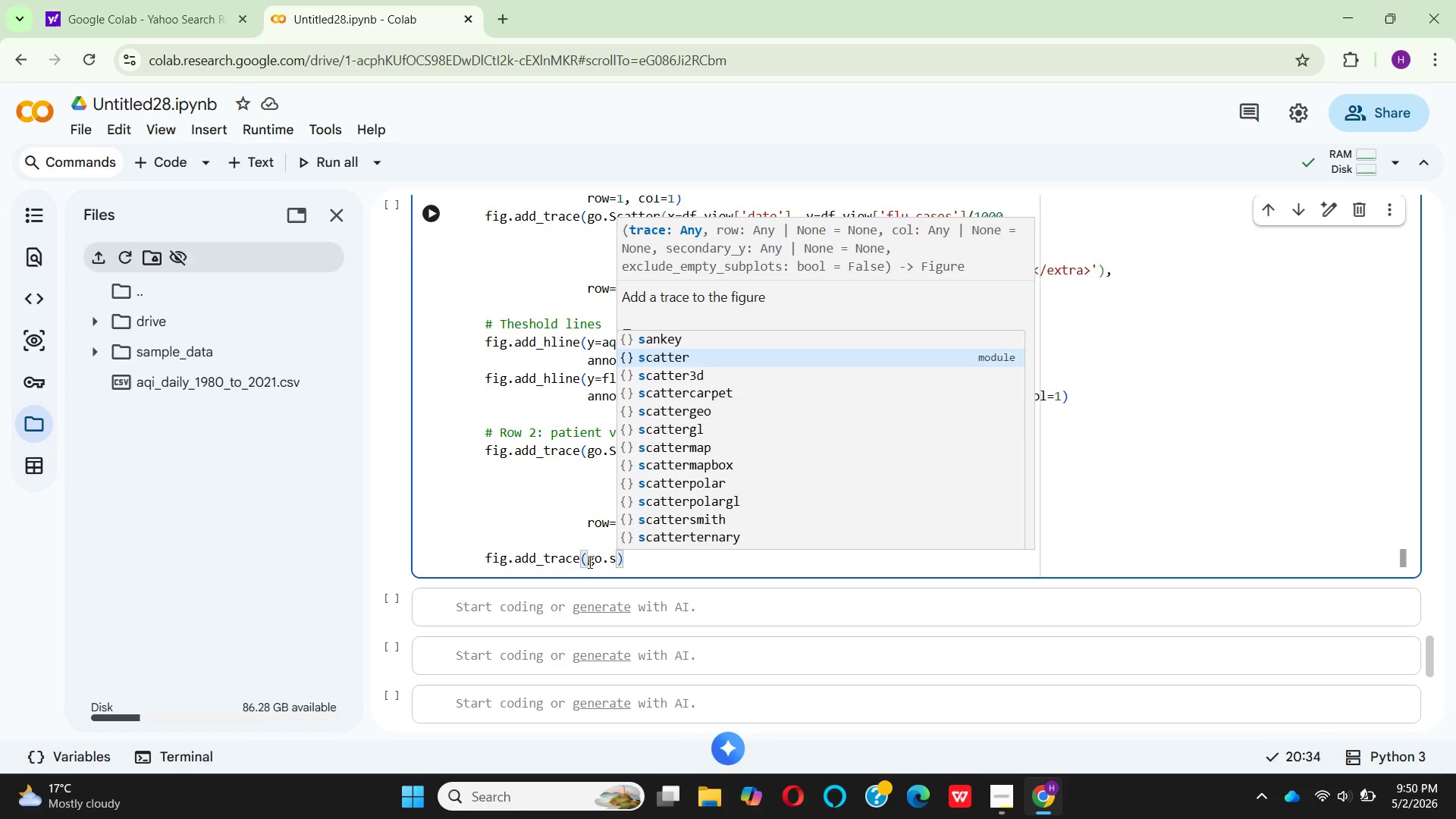 
key(Enter)
 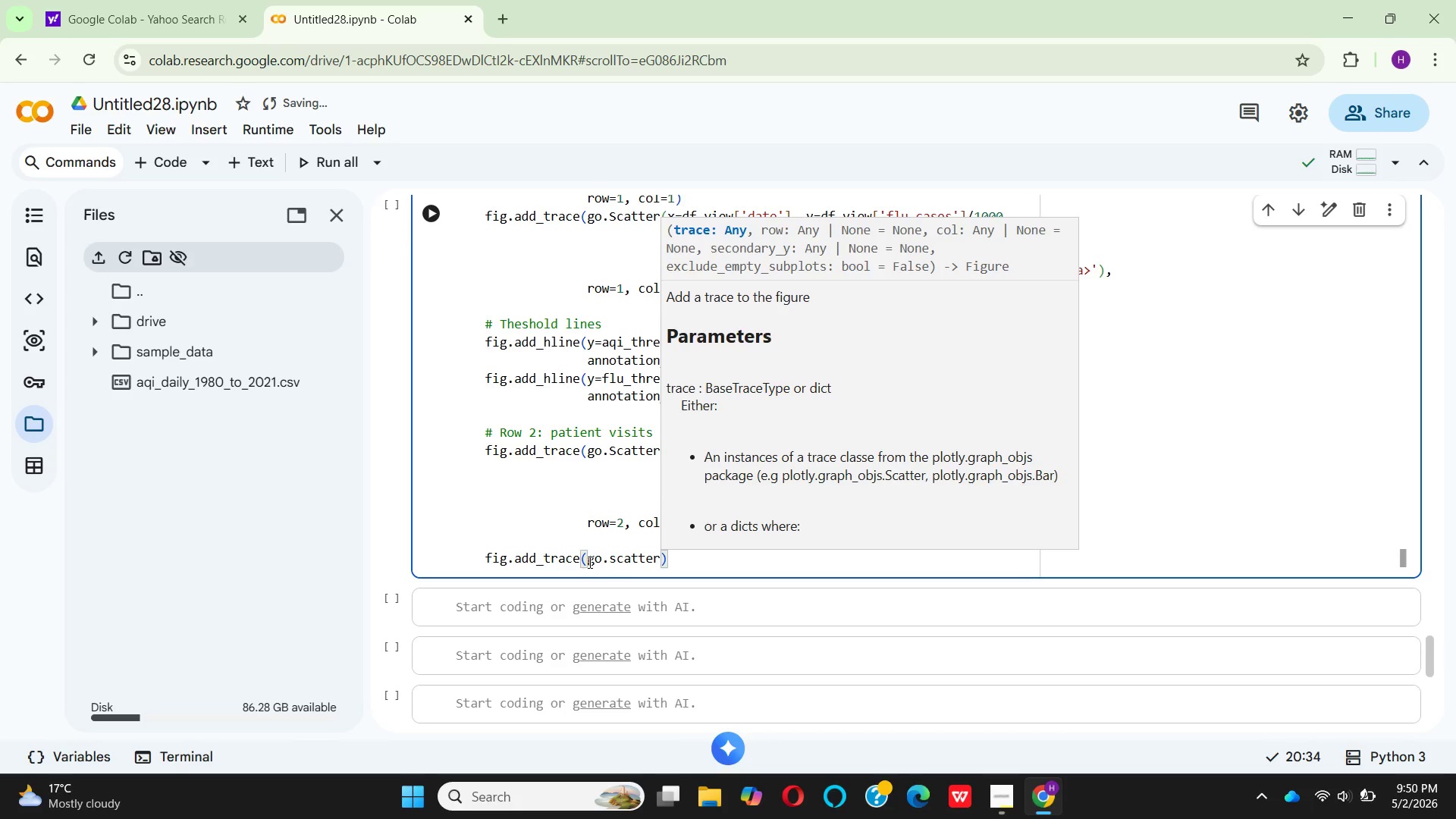 
wait(5.2)
 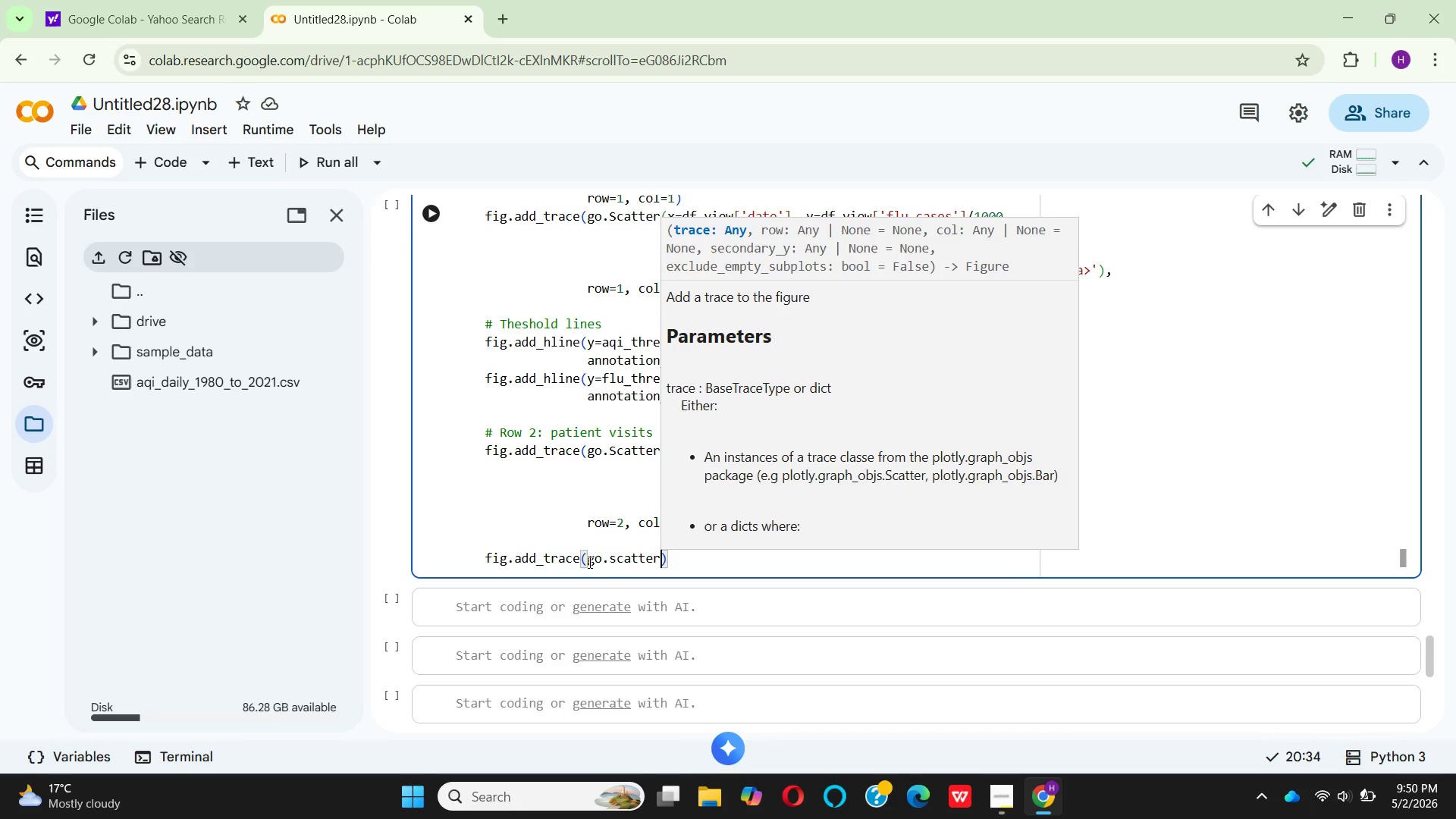 
key(Shift+9)
 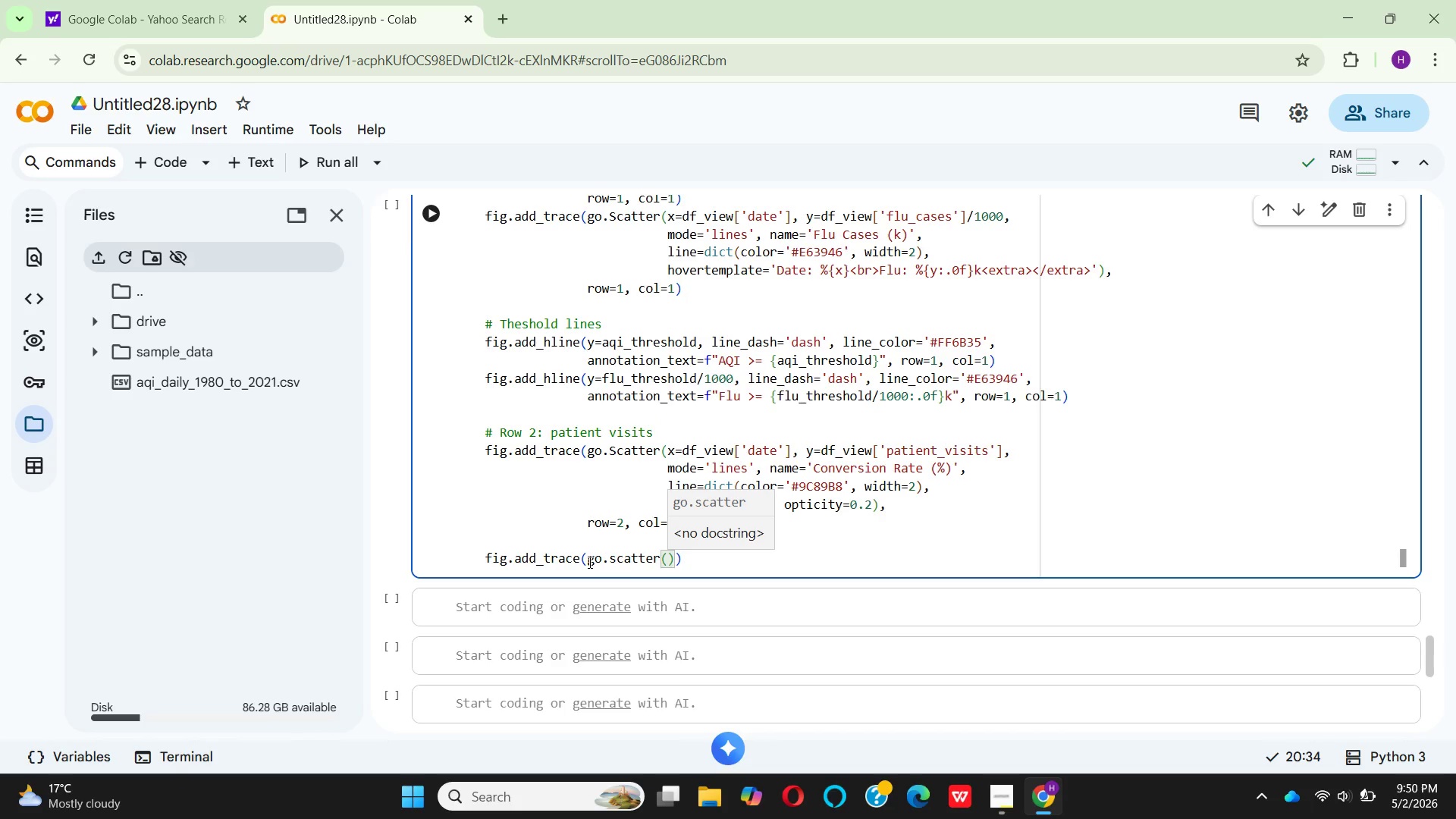 
type(x=df)
 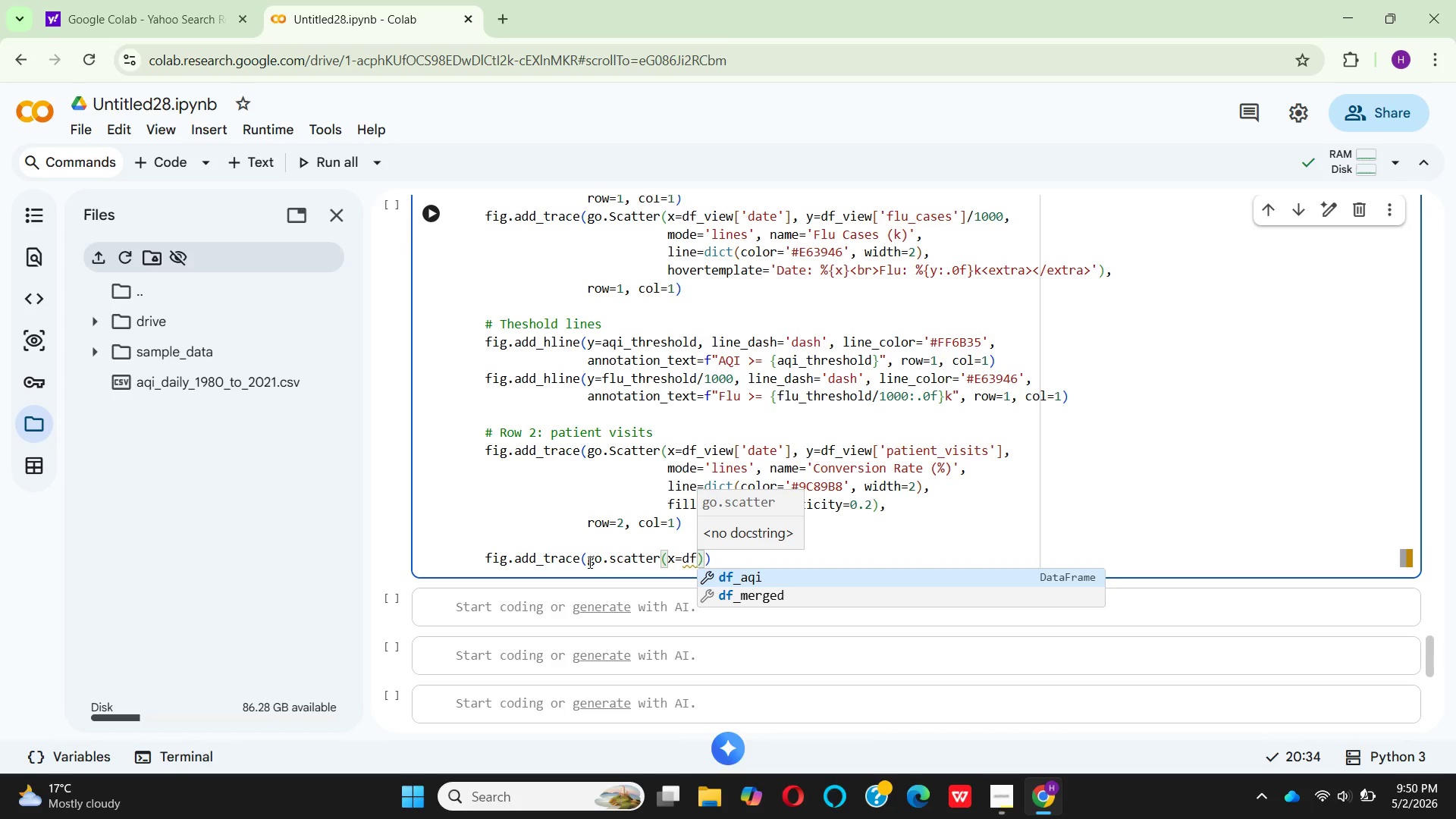 
wait(6.39)
 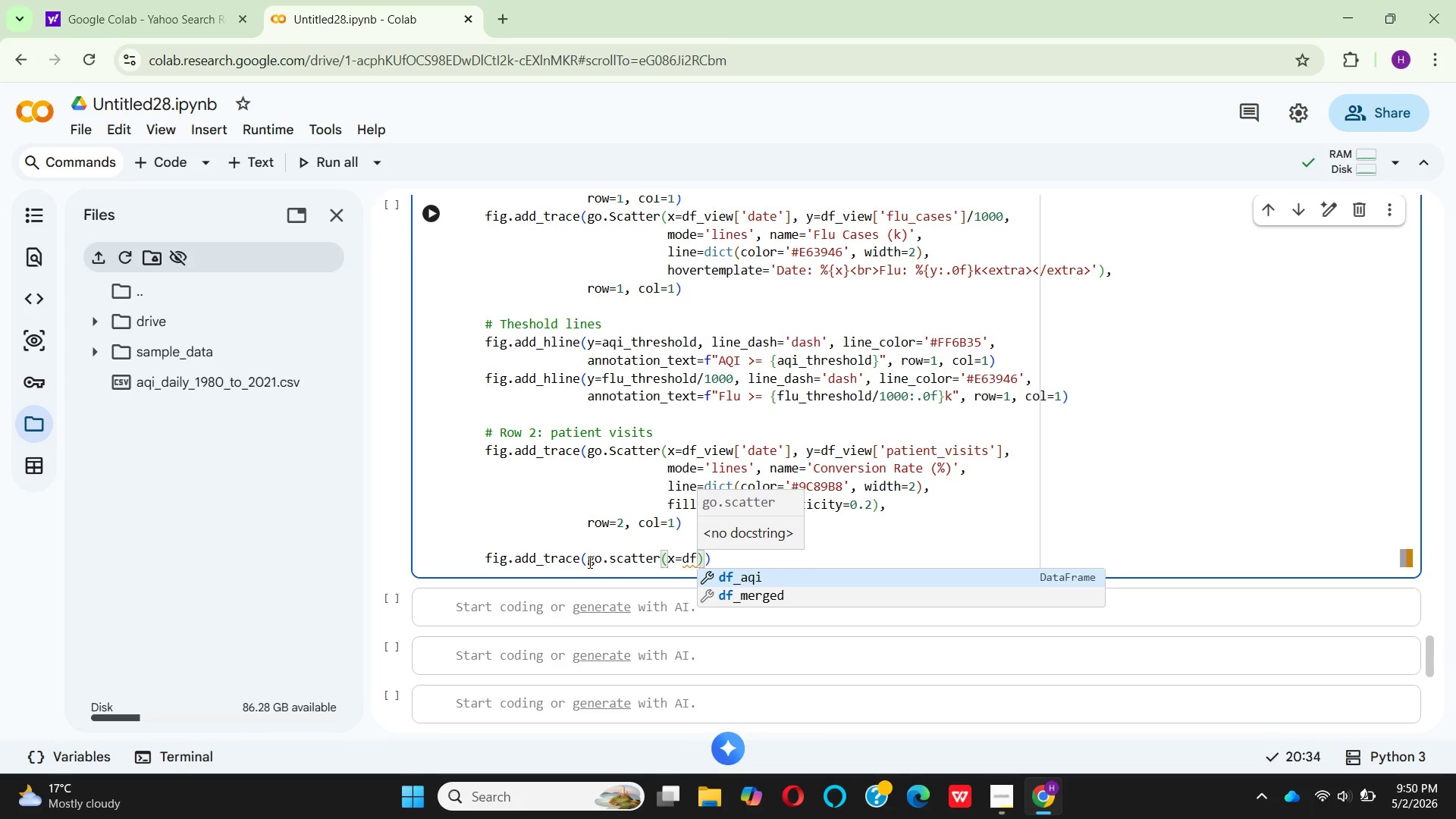 
key(Shift+Minus)
 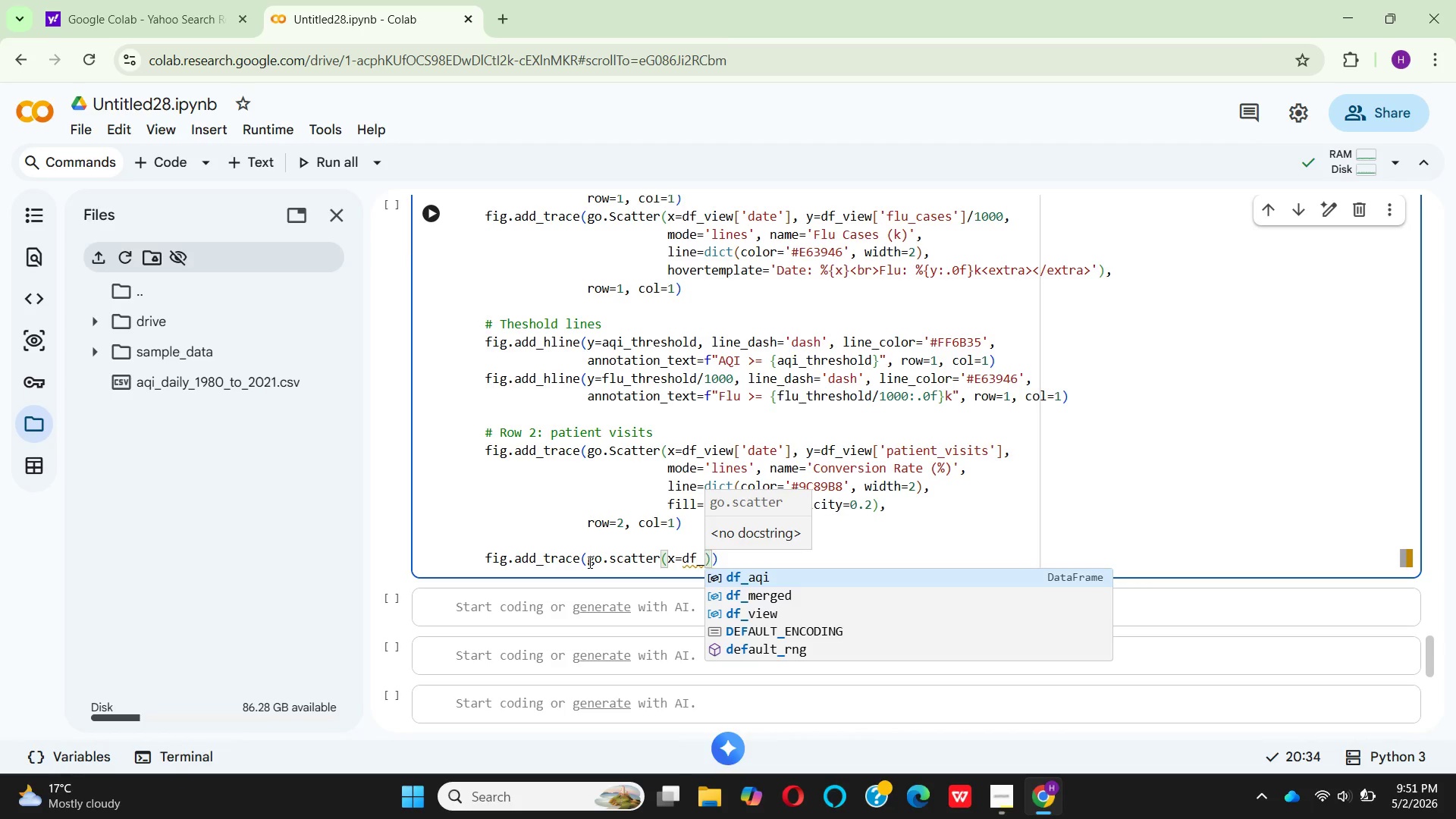 
key(ArrowDown)
 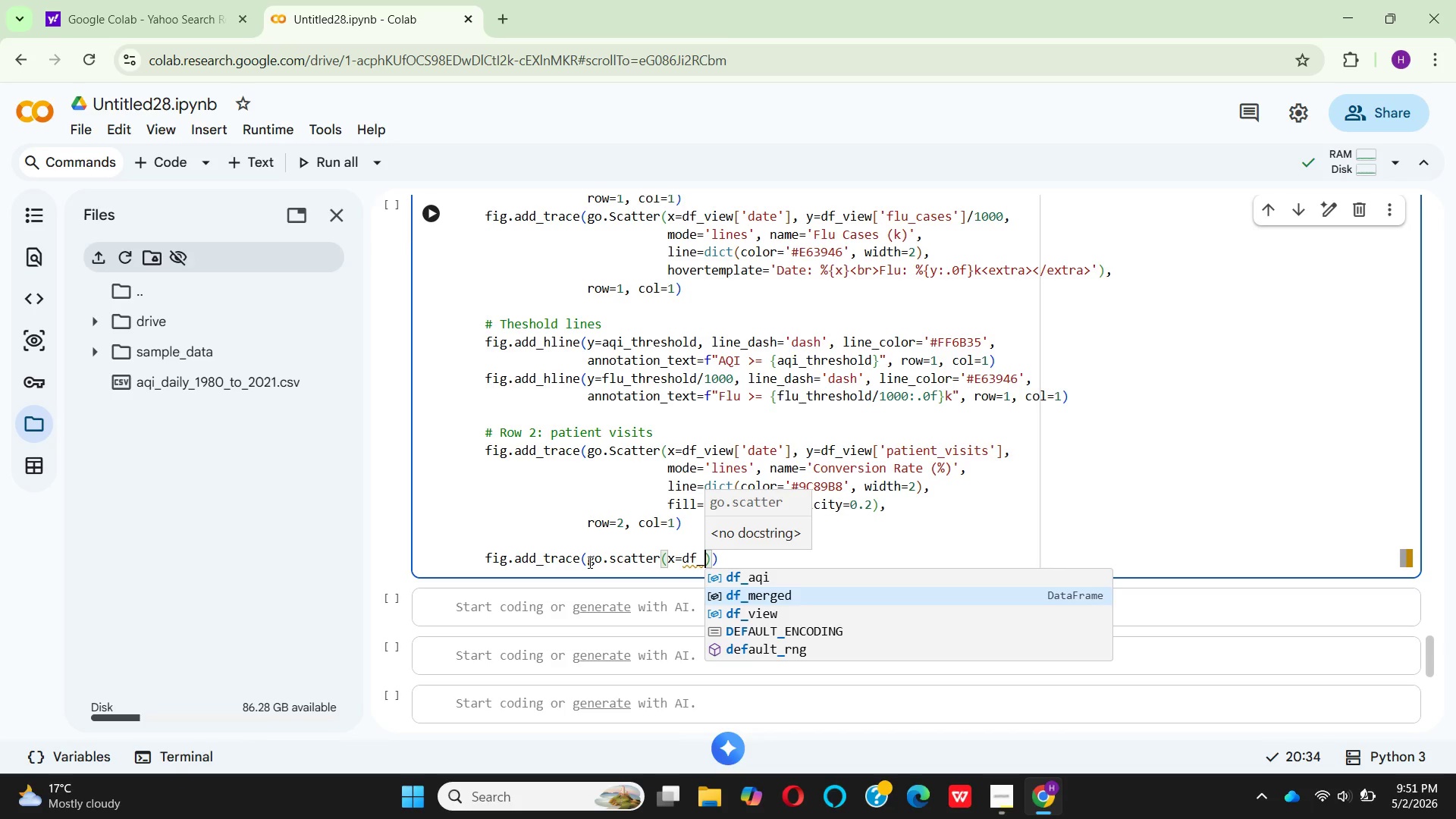 
key(ArrowDown)
 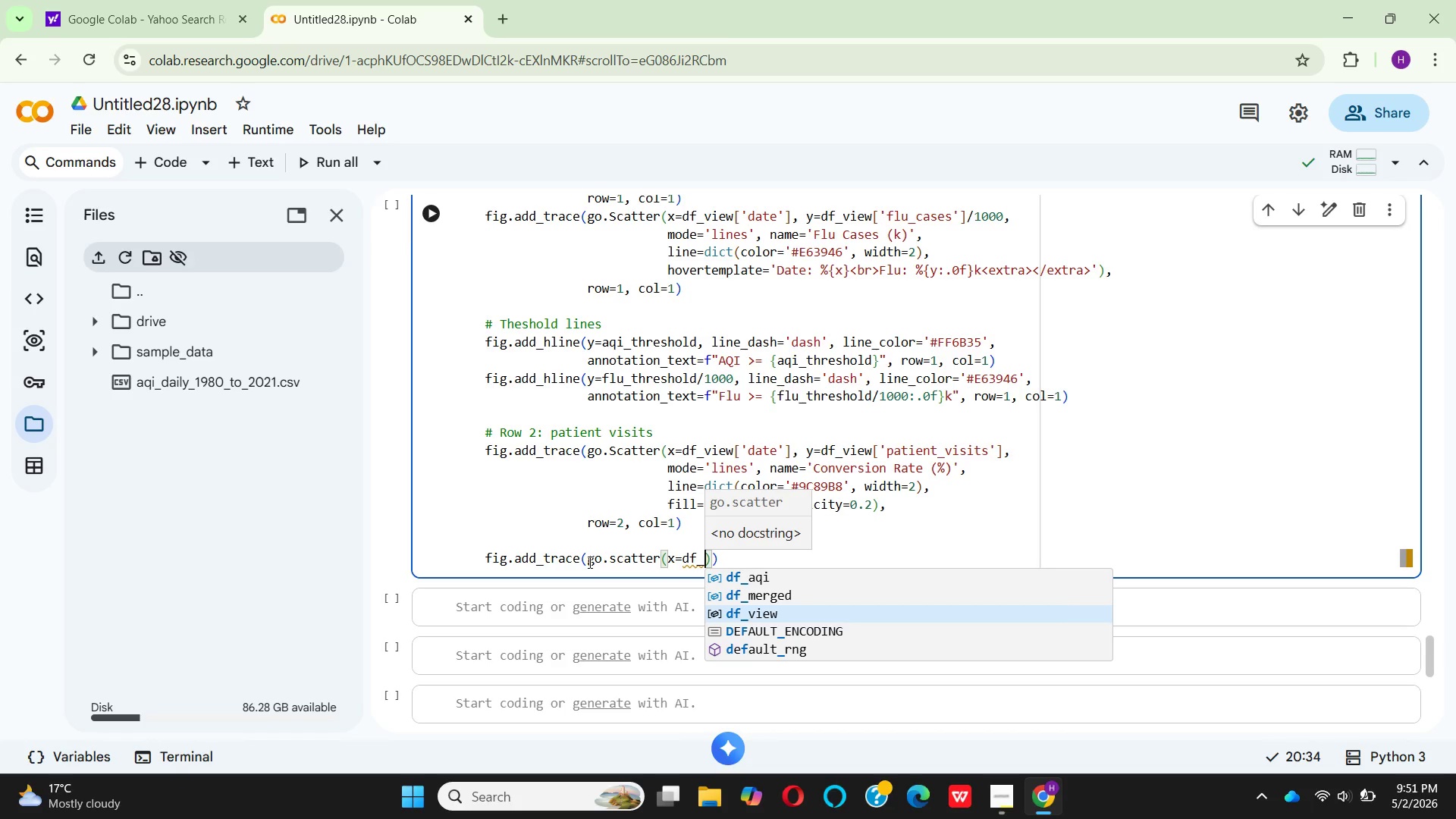 
key(Enter)
 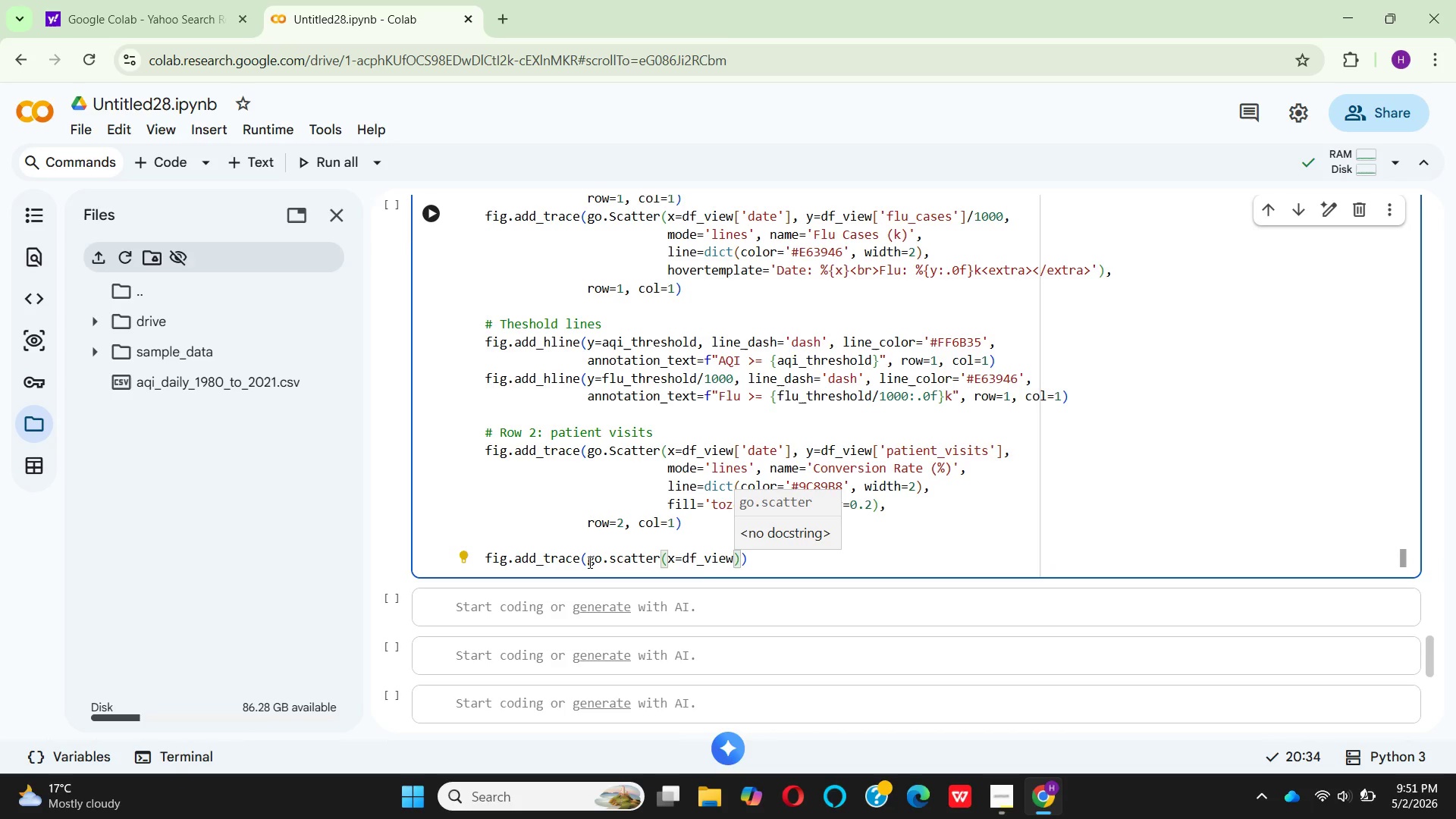 
key(BracketLeft)
 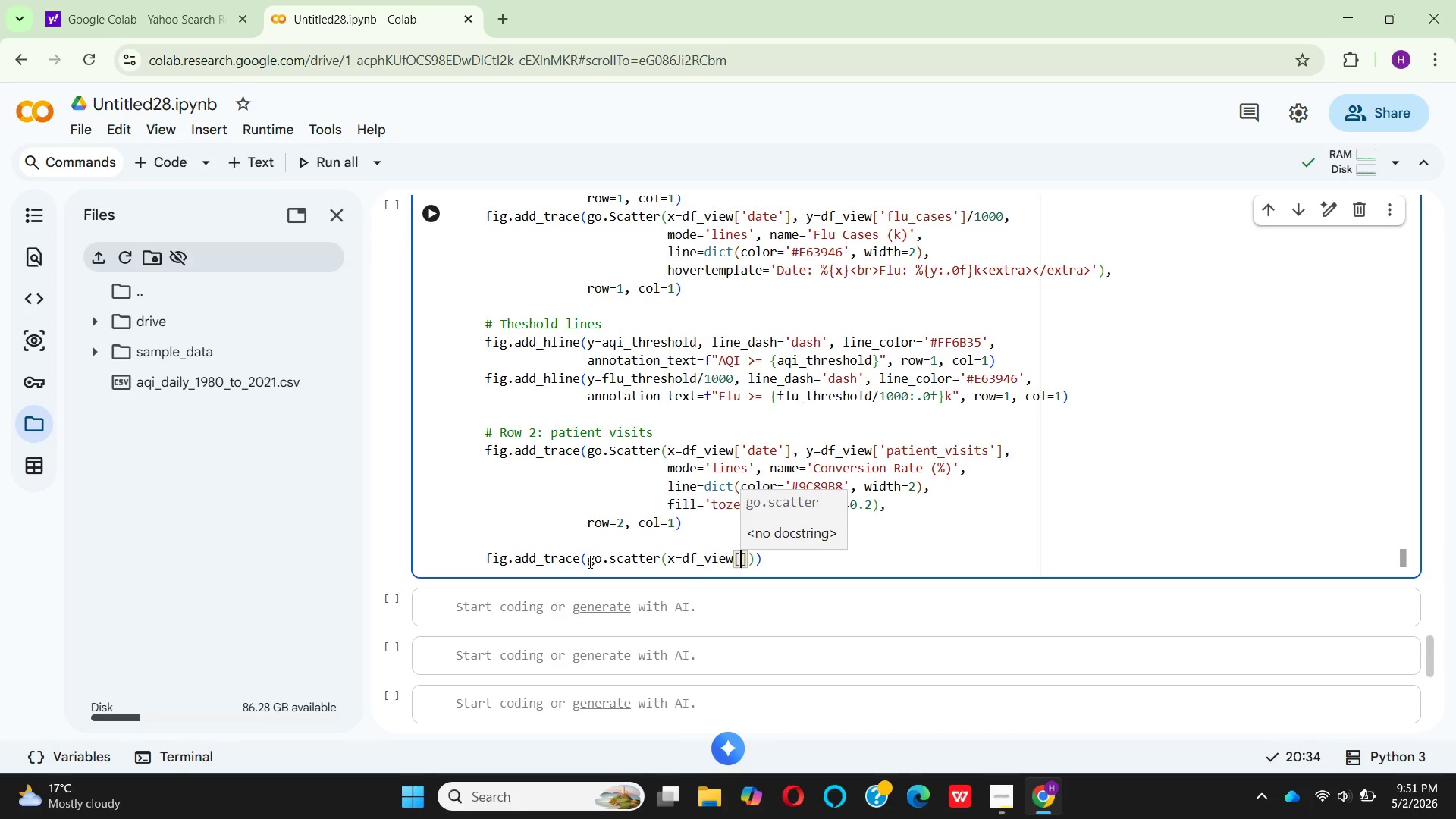 
key(Quote)
 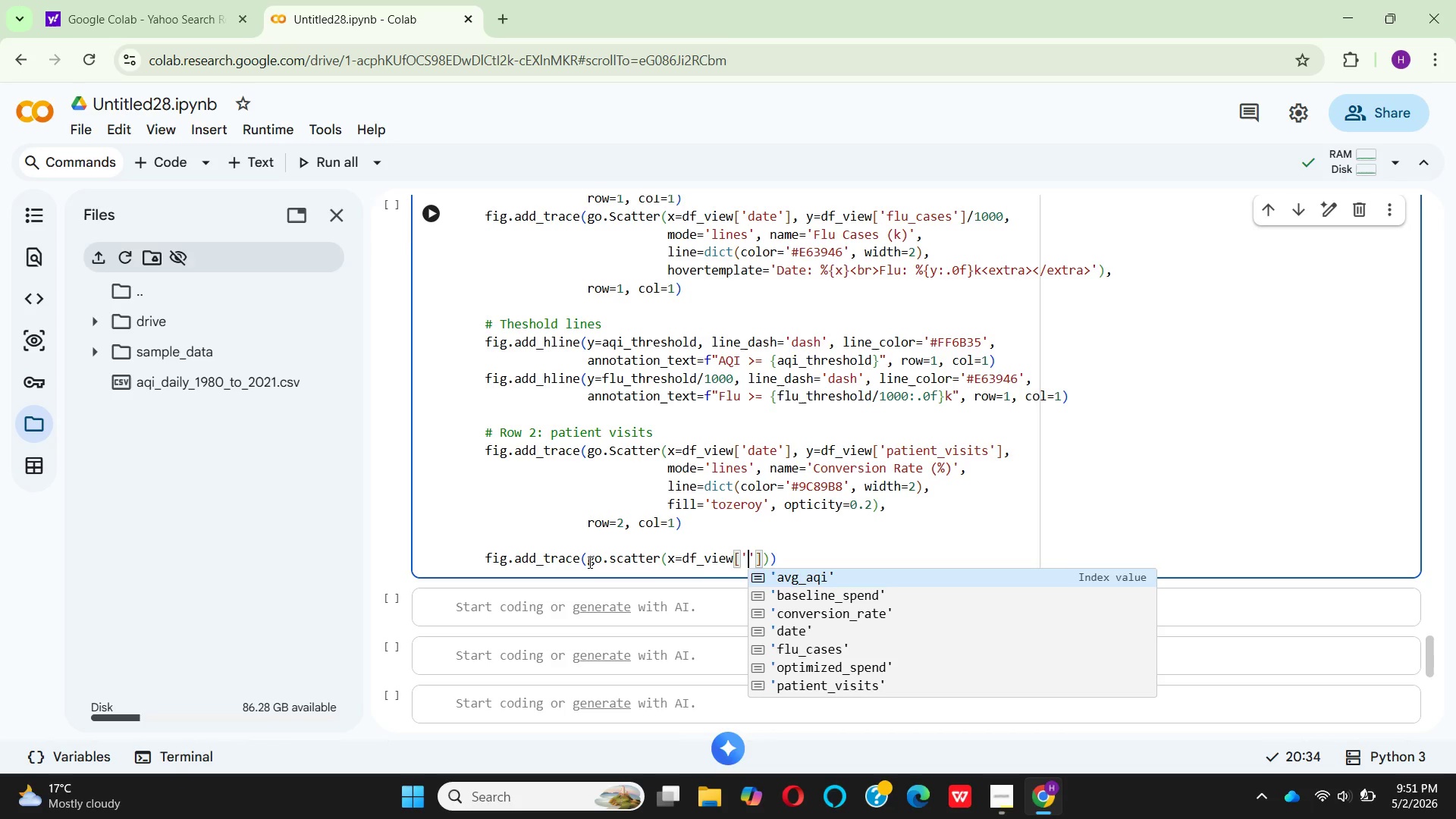 
key(ArrowDown)
 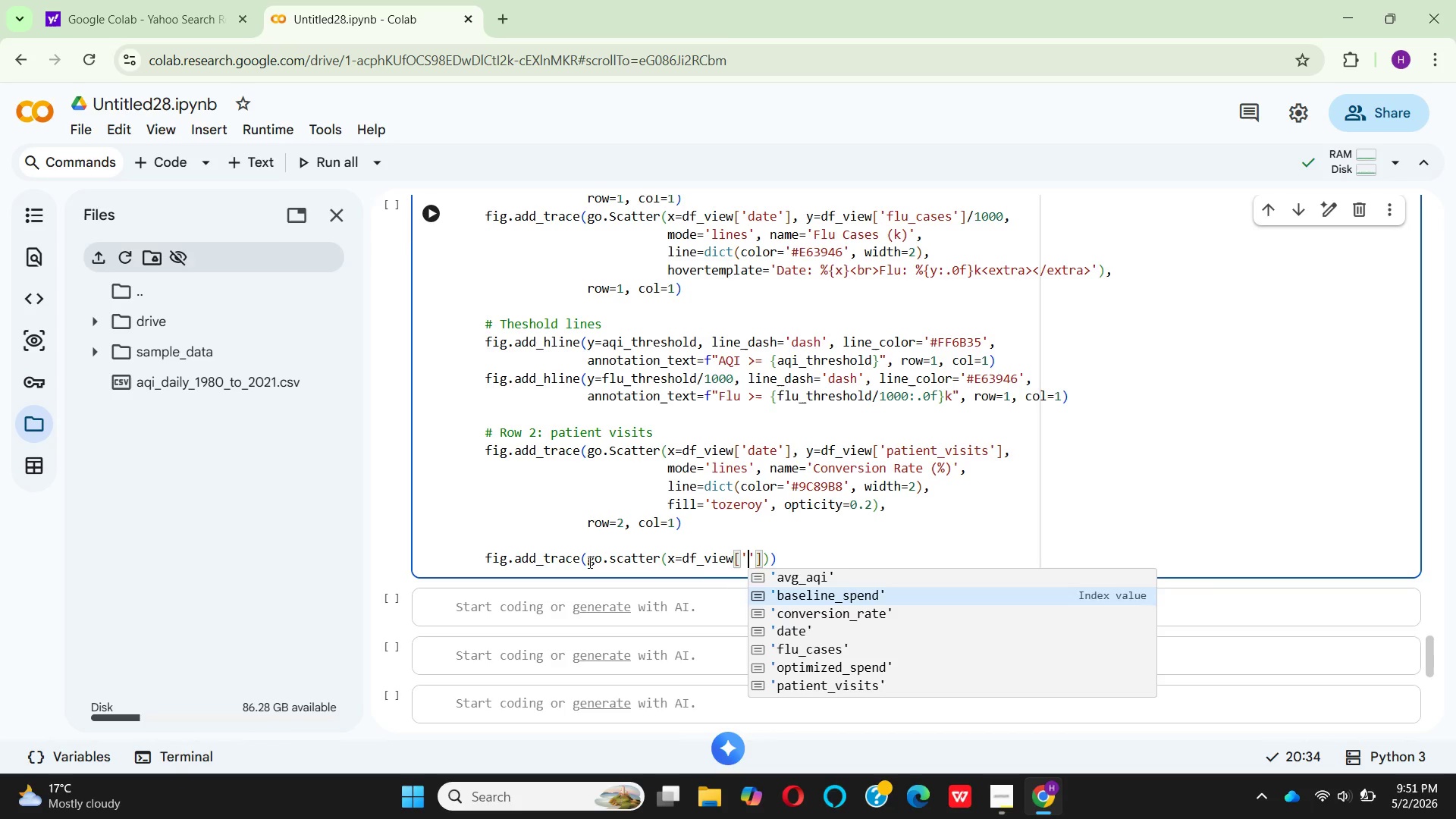 
key(ArrowDown)
 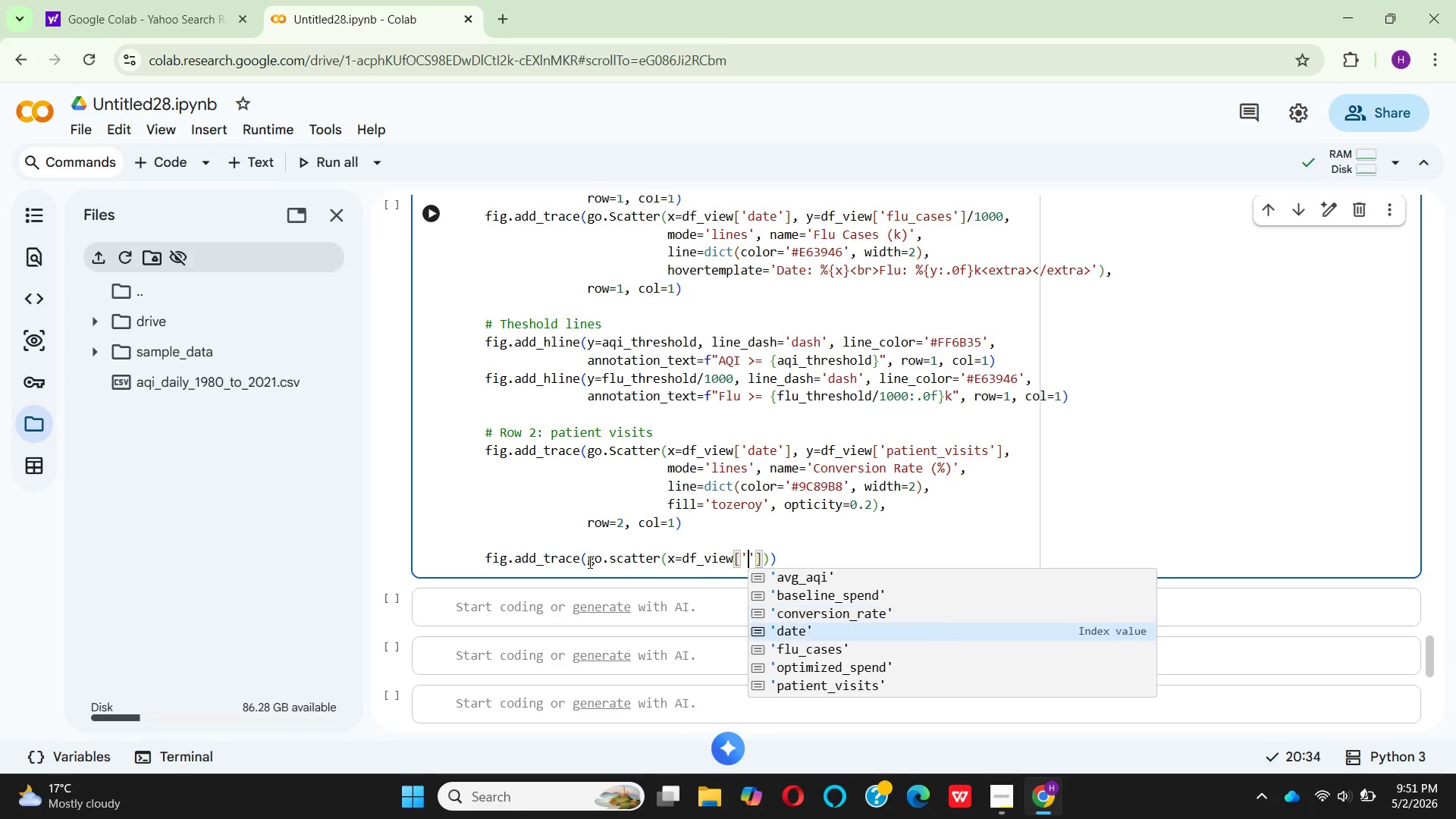 
key(ArrowDown)
 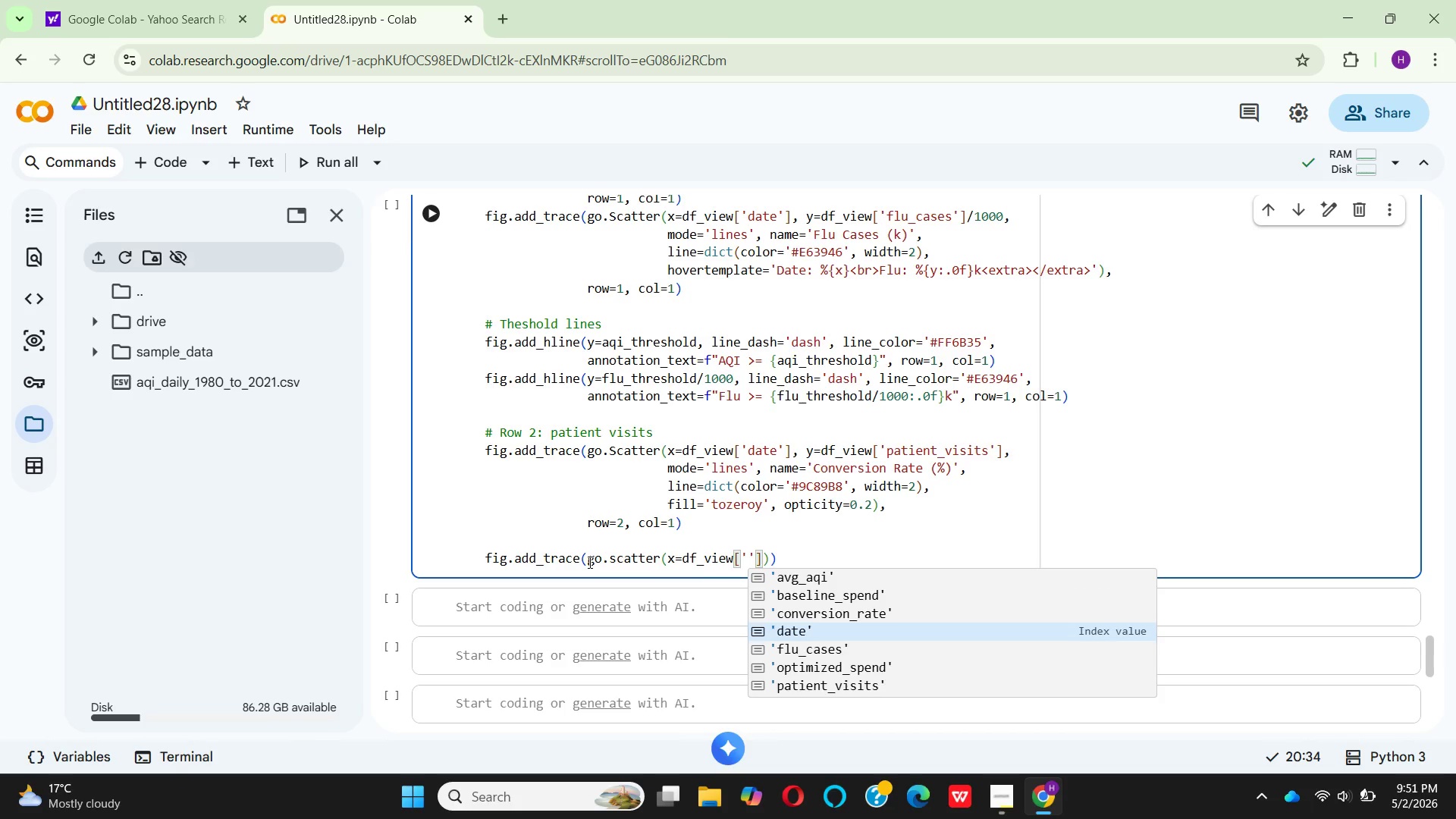 
key(Enter)
 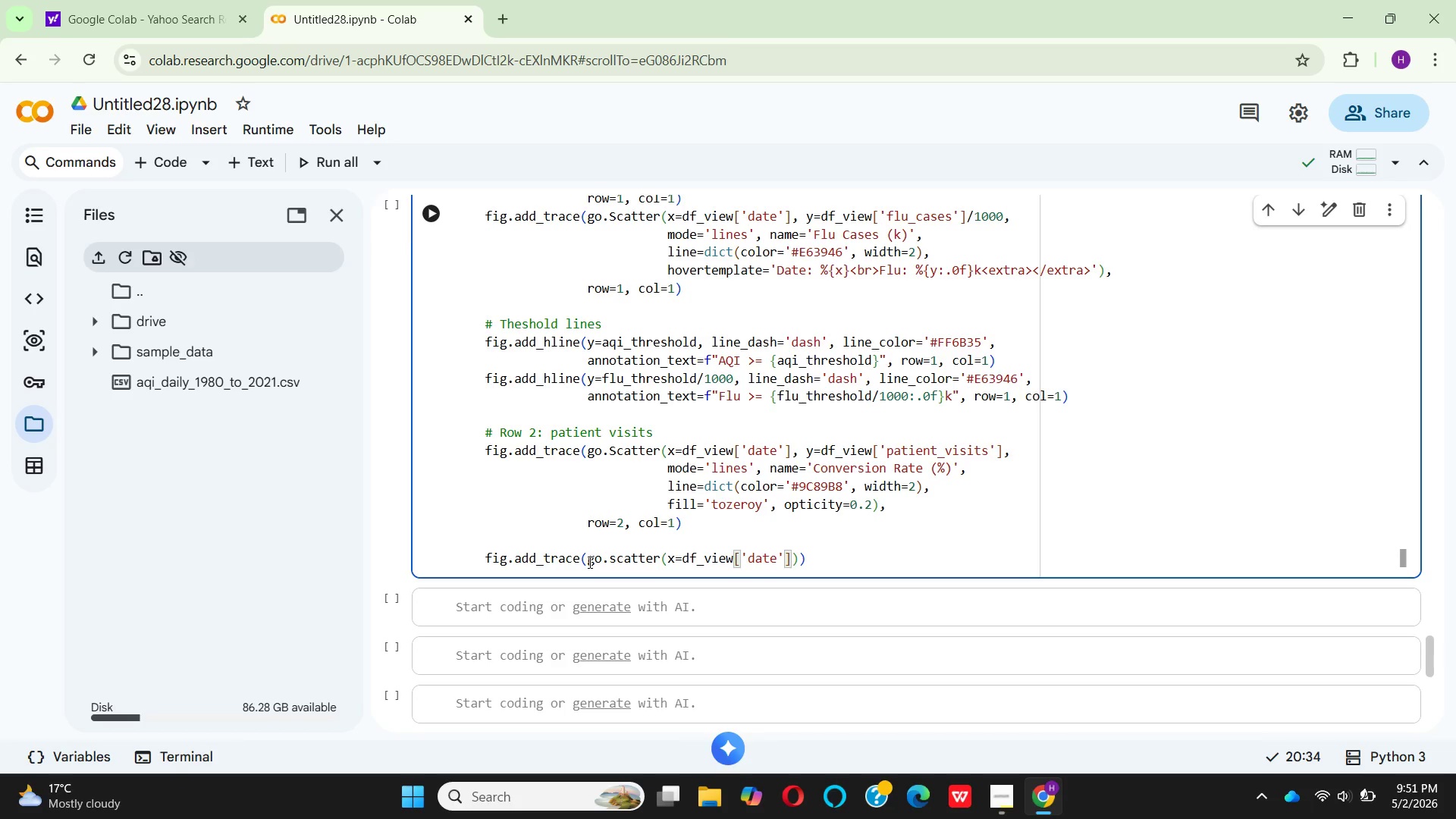 
key(ArrowRight)
 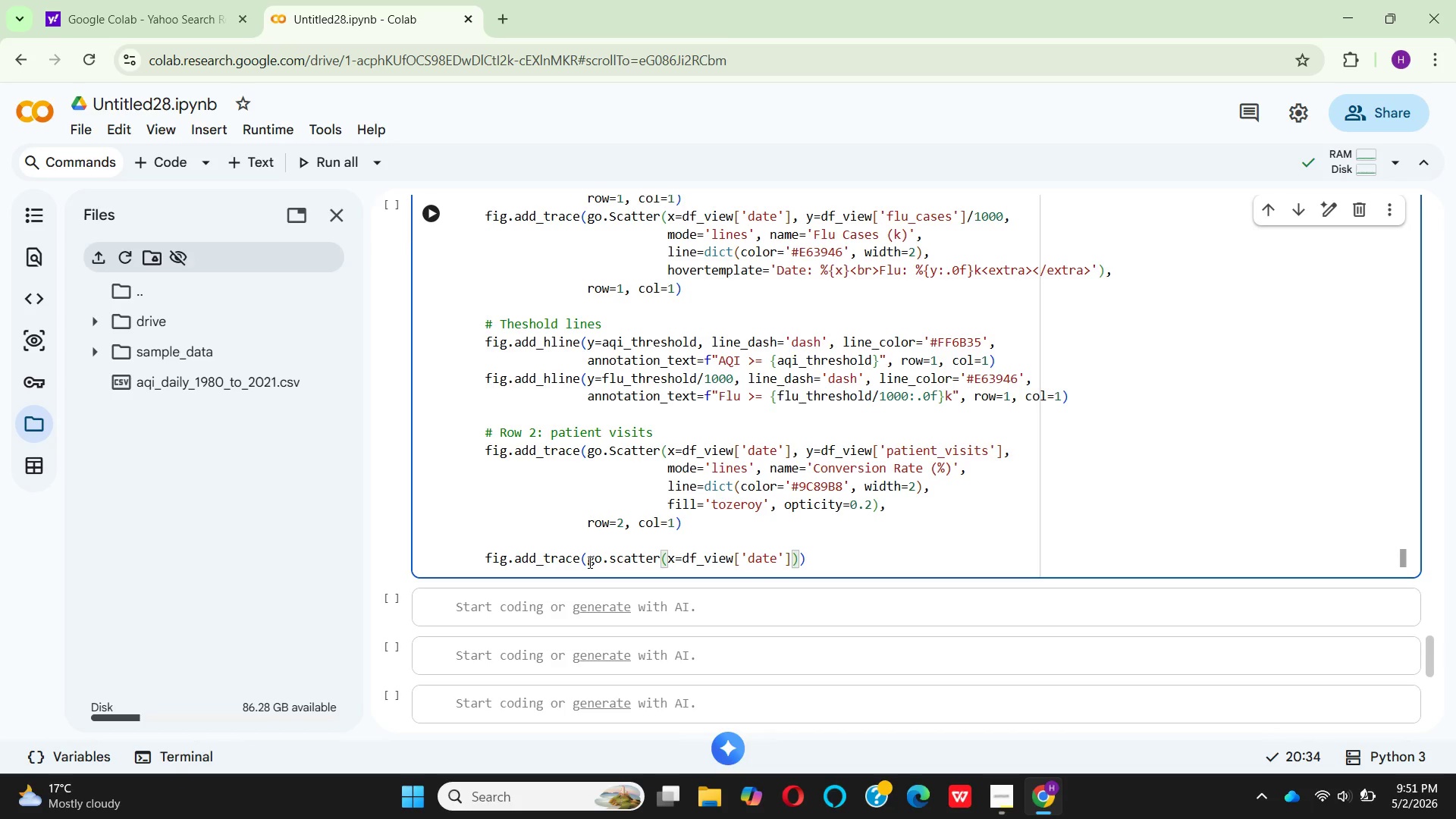 
hold_key(key=Comma, duration=0.31)
 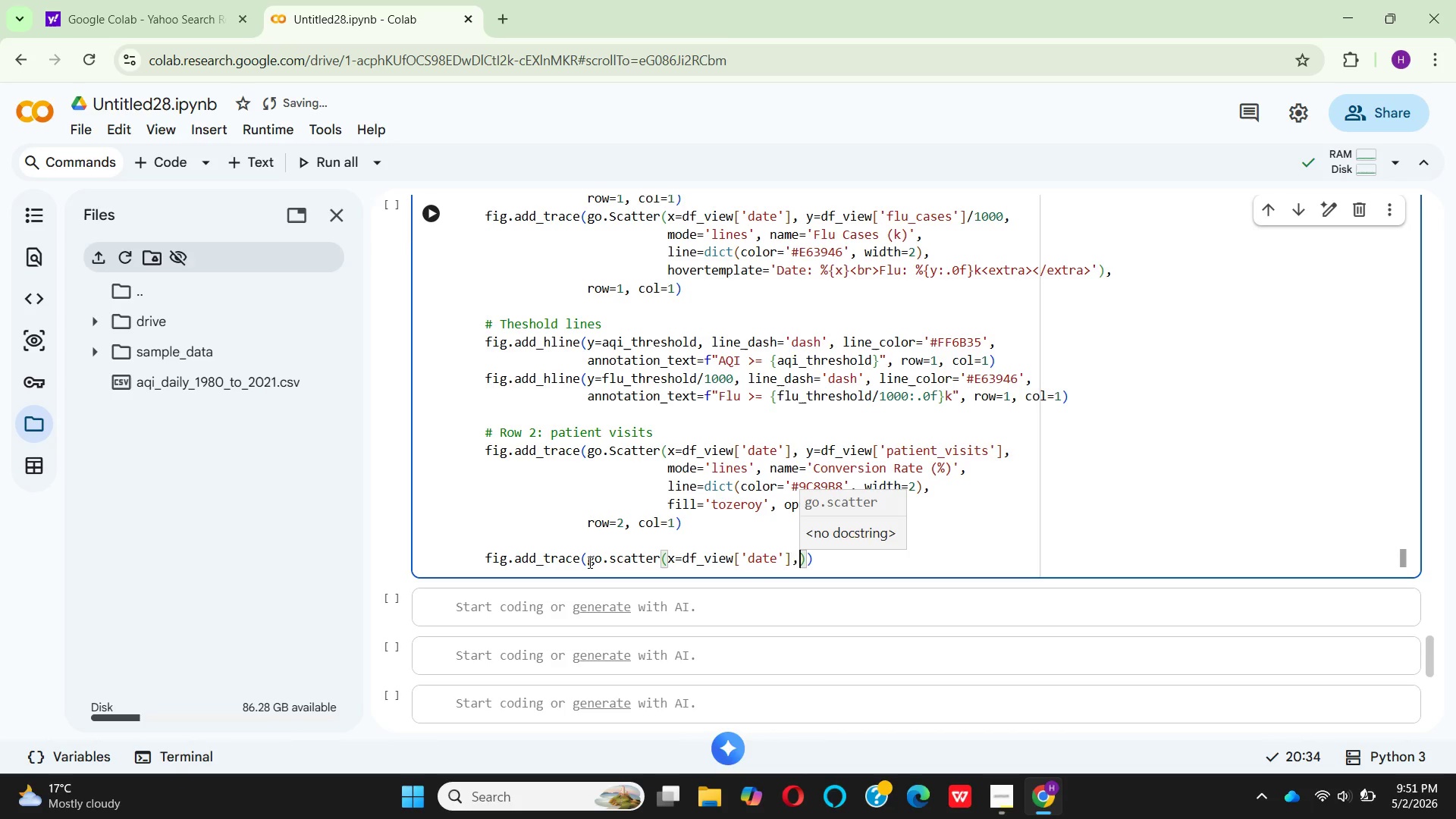 
key(Space)
 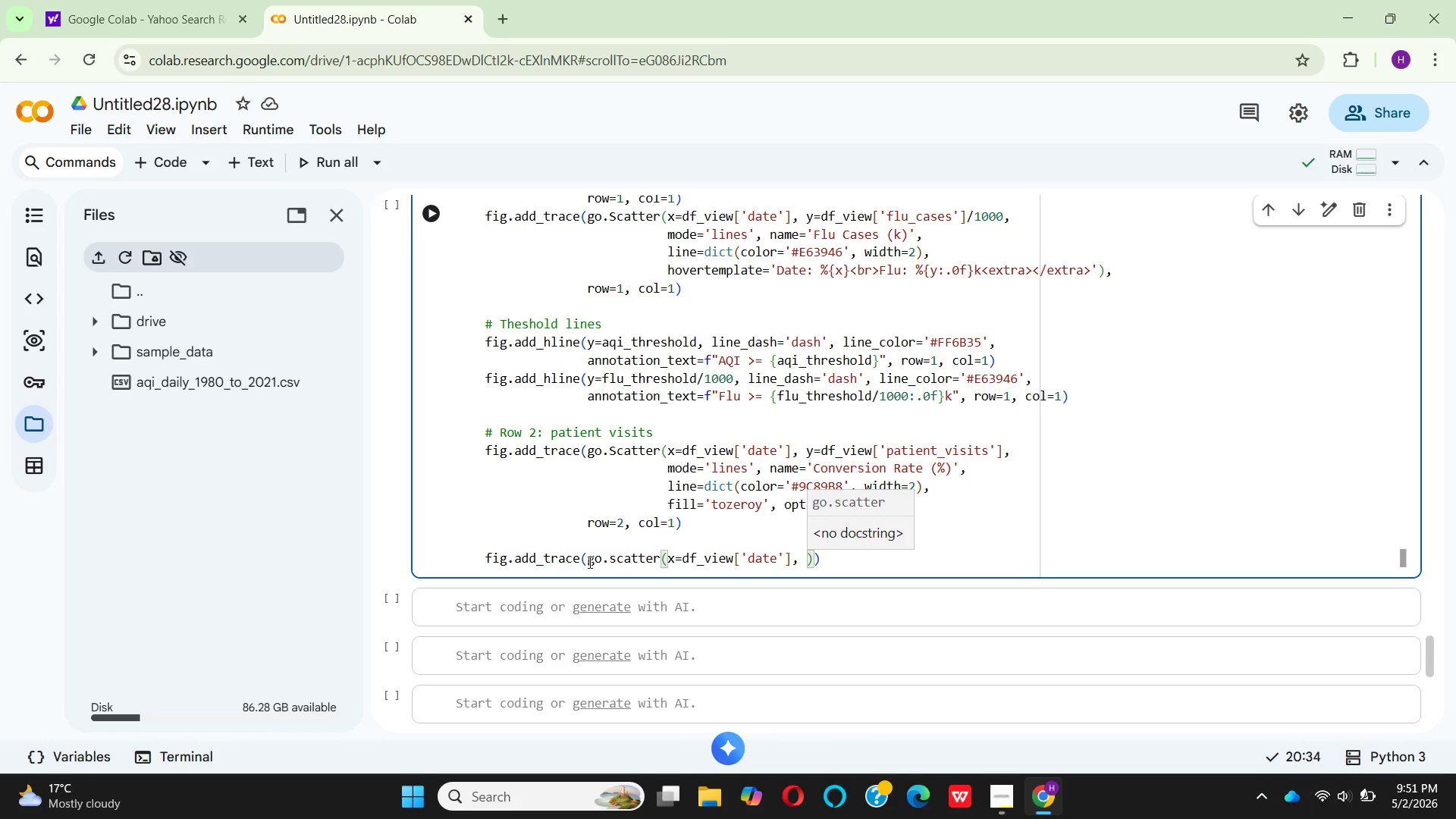 
wait(5.03)
 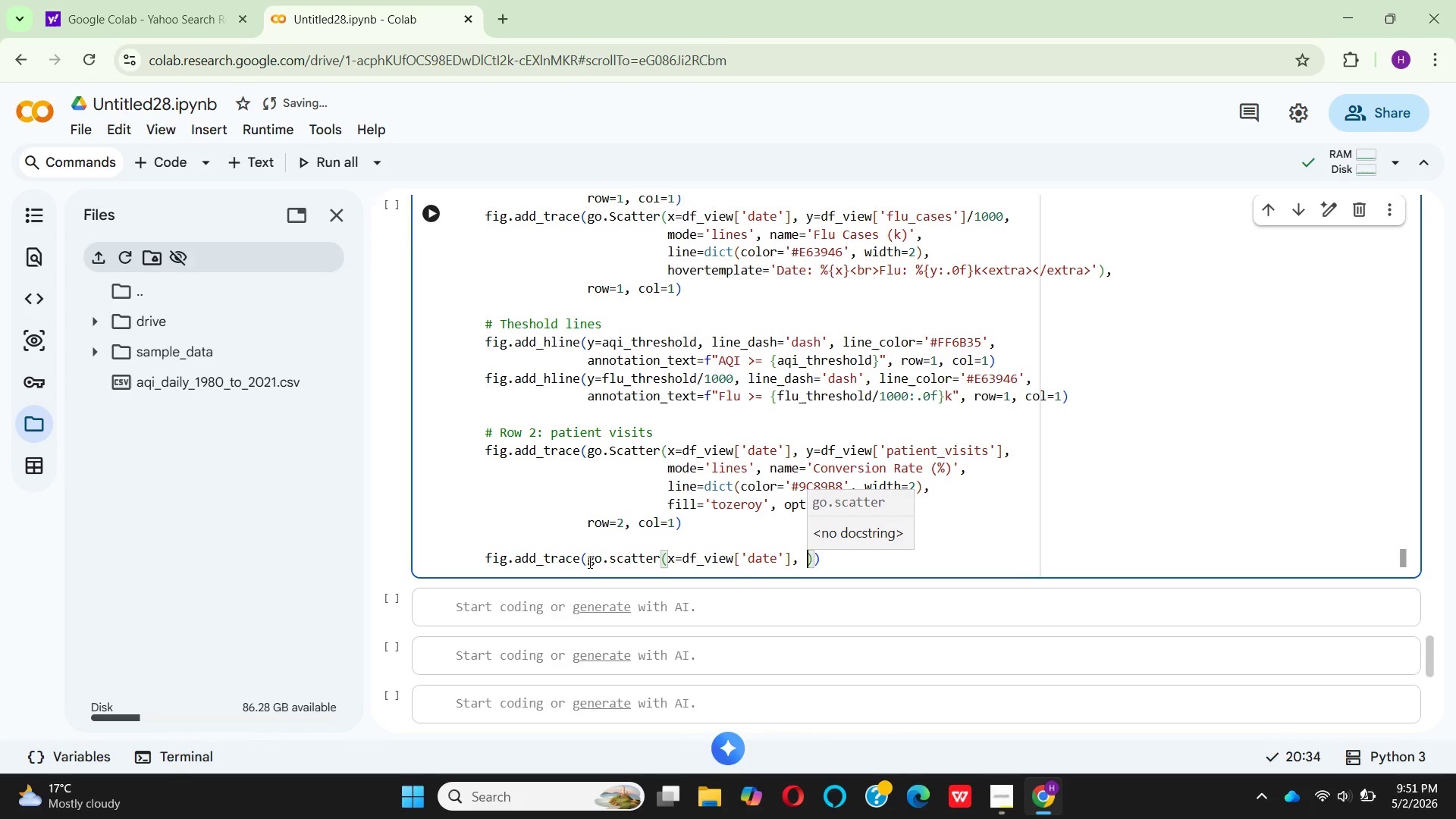 
hold_key(key=Y, duration=0.31)
 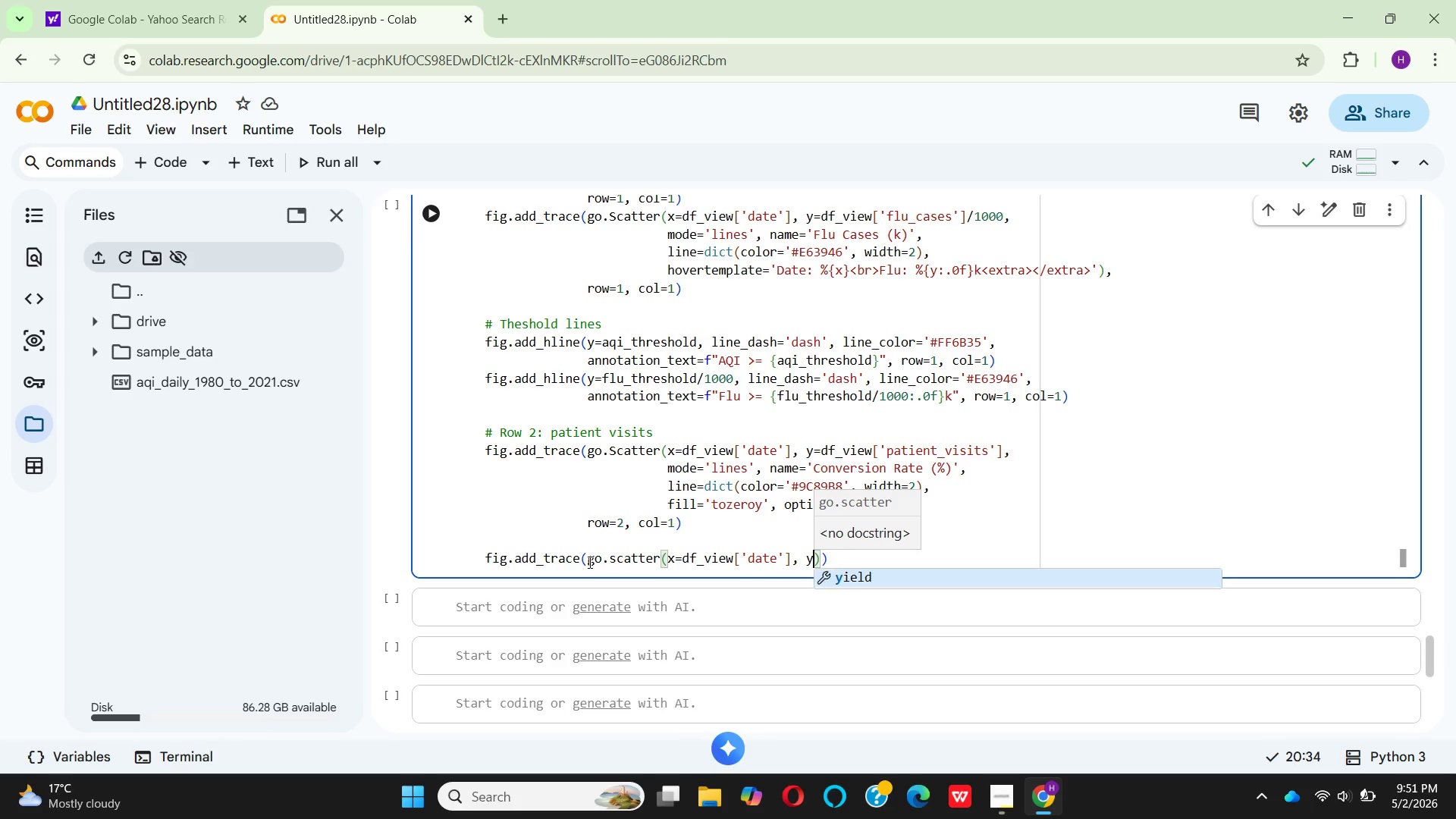 
type(=df)
 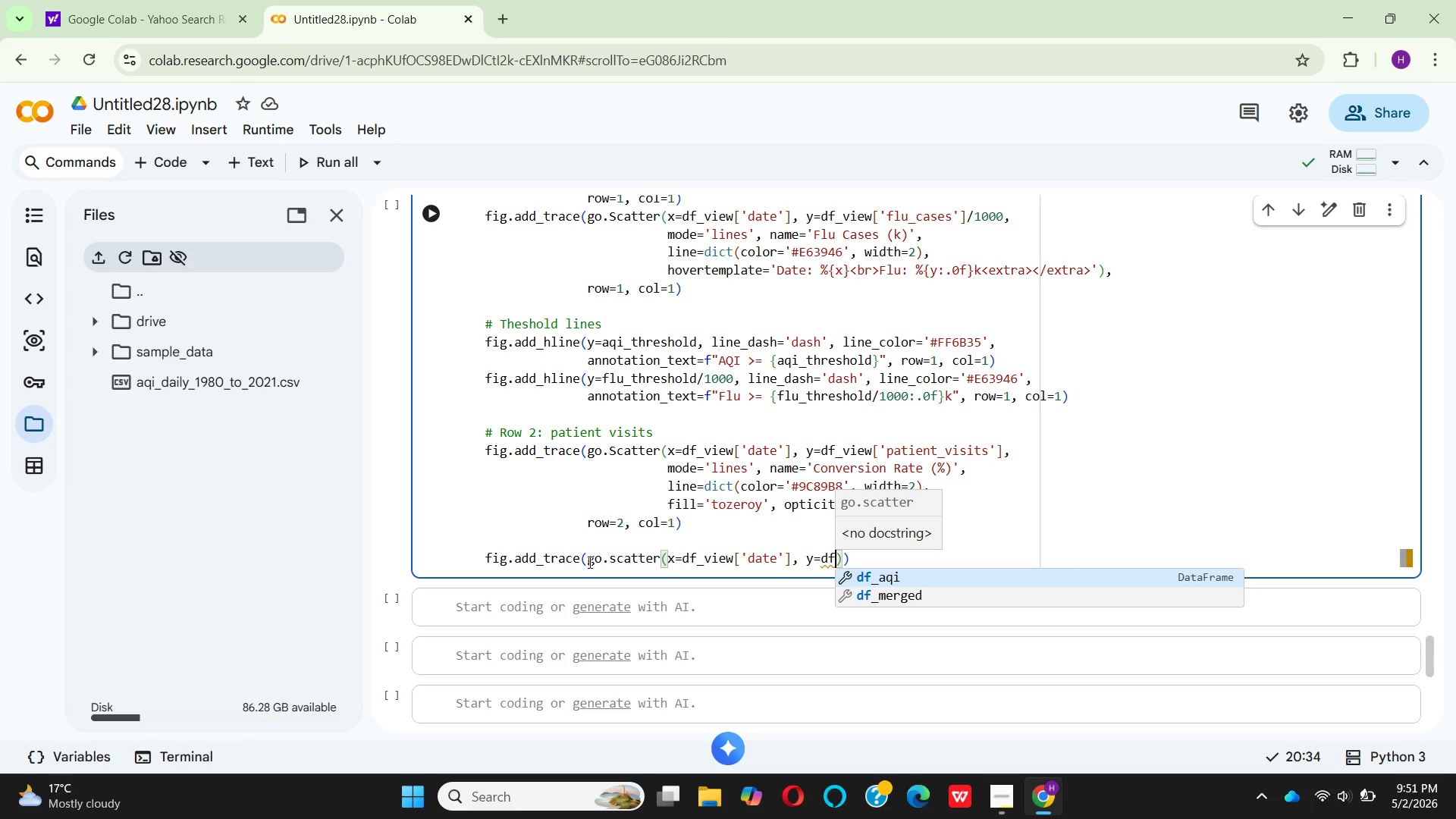 
key(Shift+Minus)
 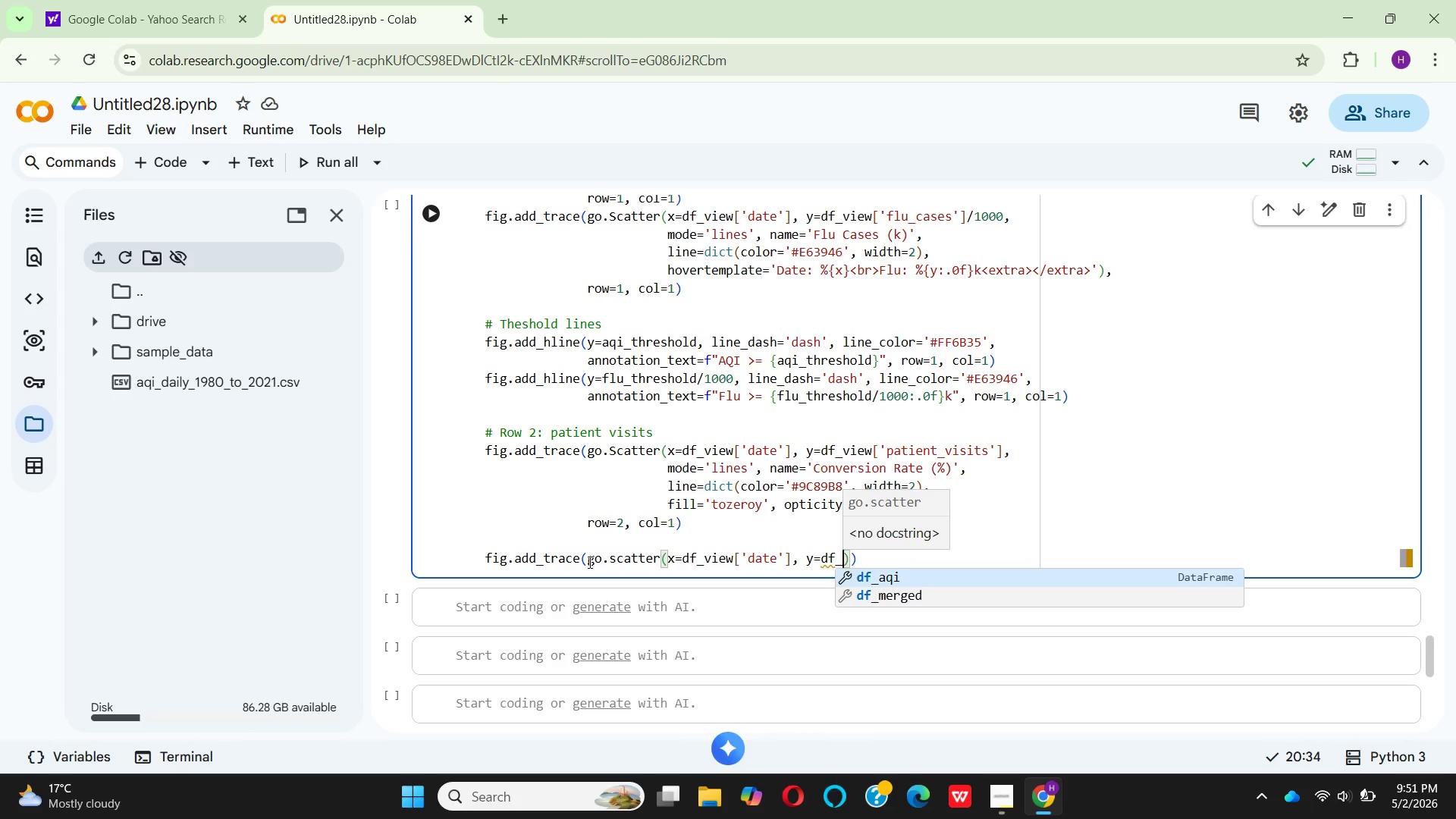 
key(V)
 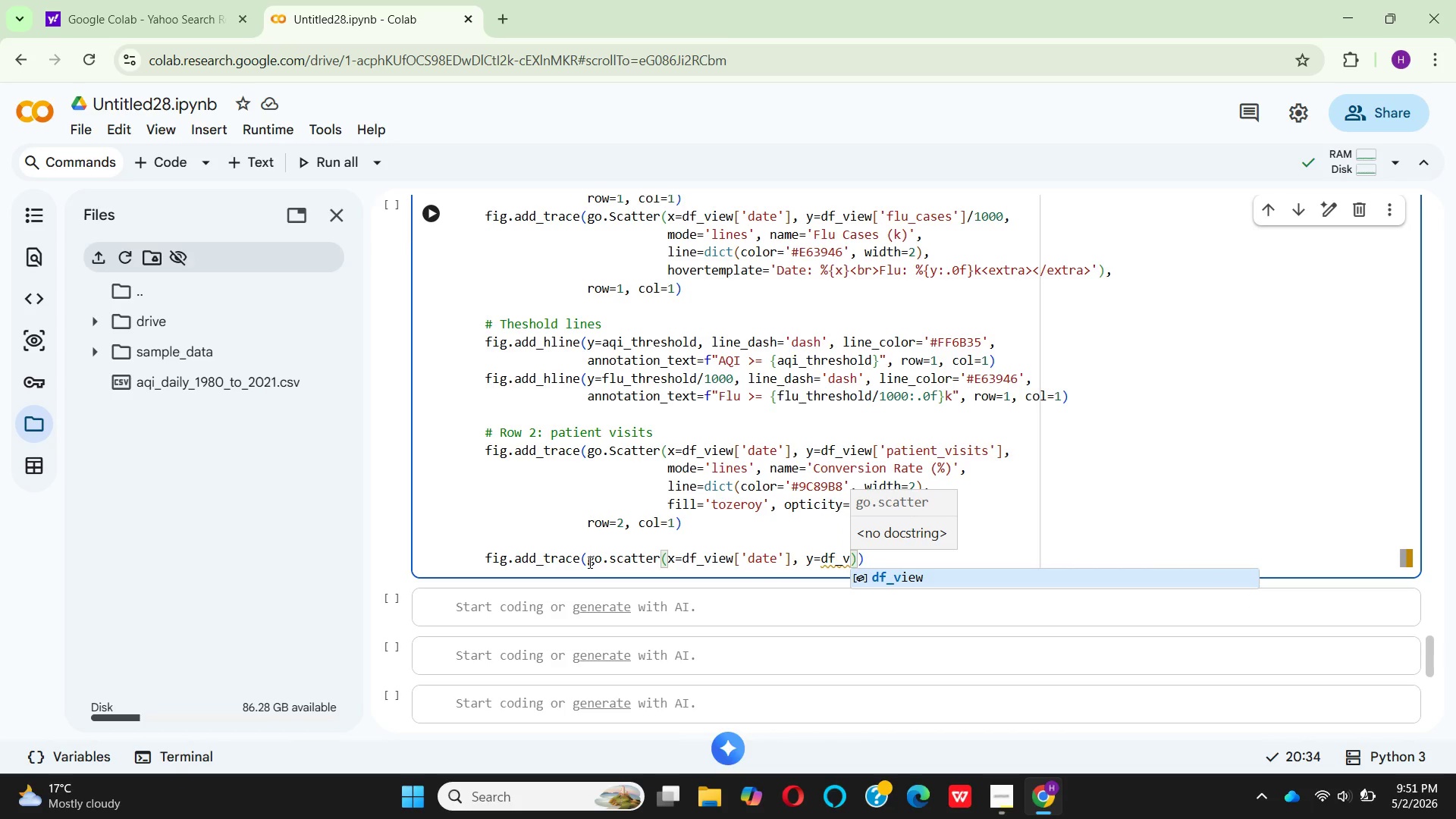 
key(Enter)
 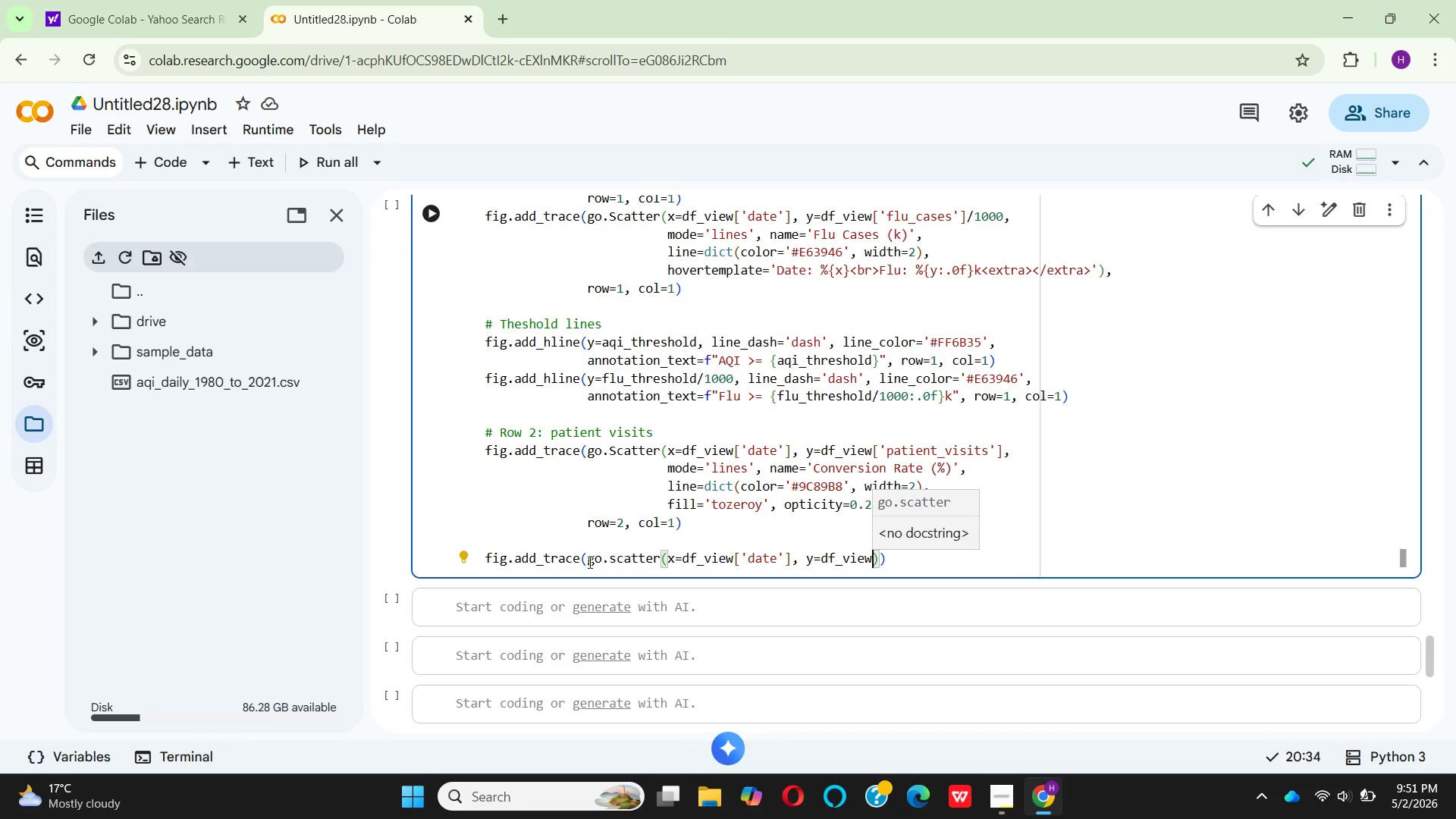 
wait(5.78)
 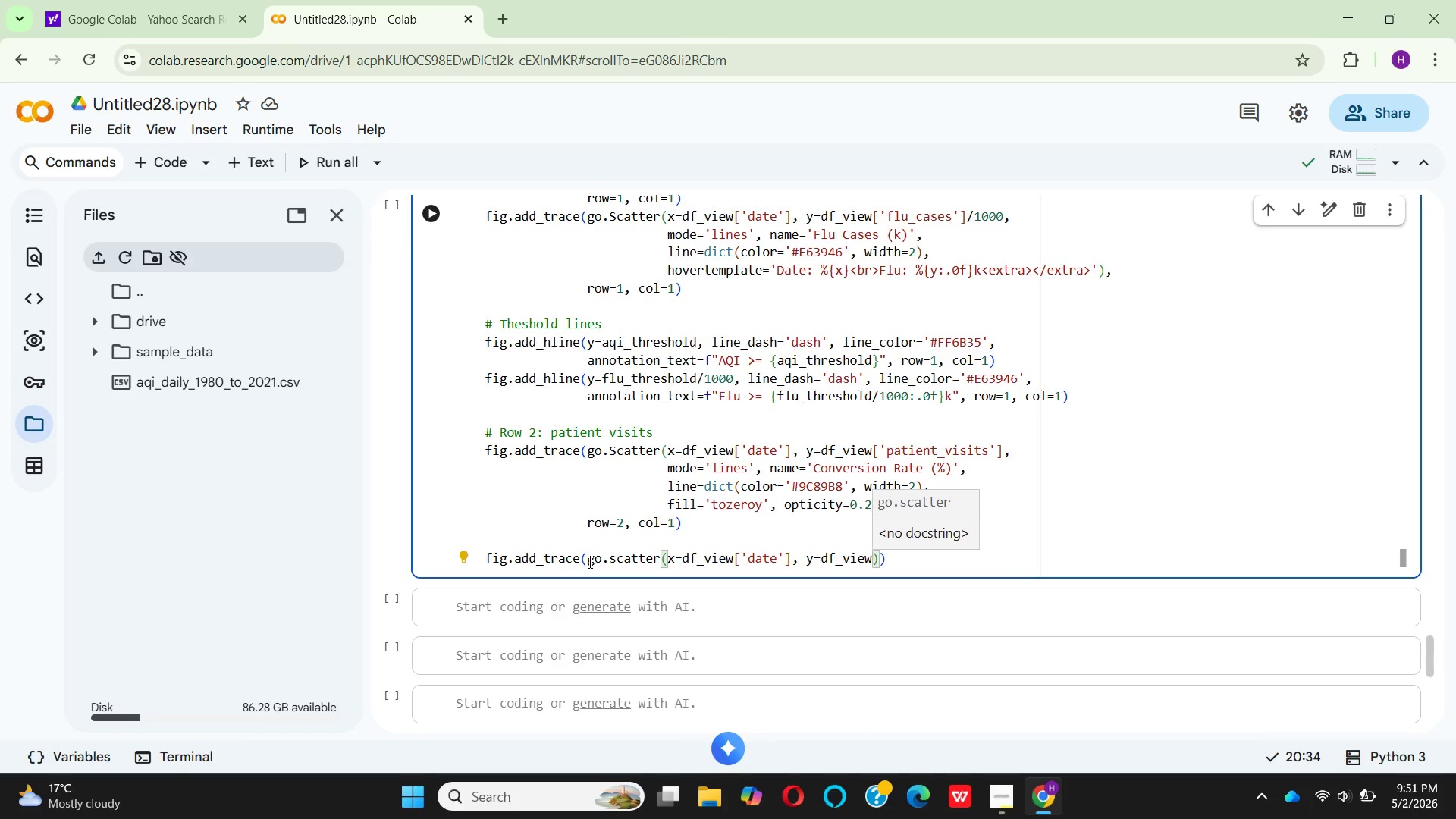 
key(BracketLeft)
 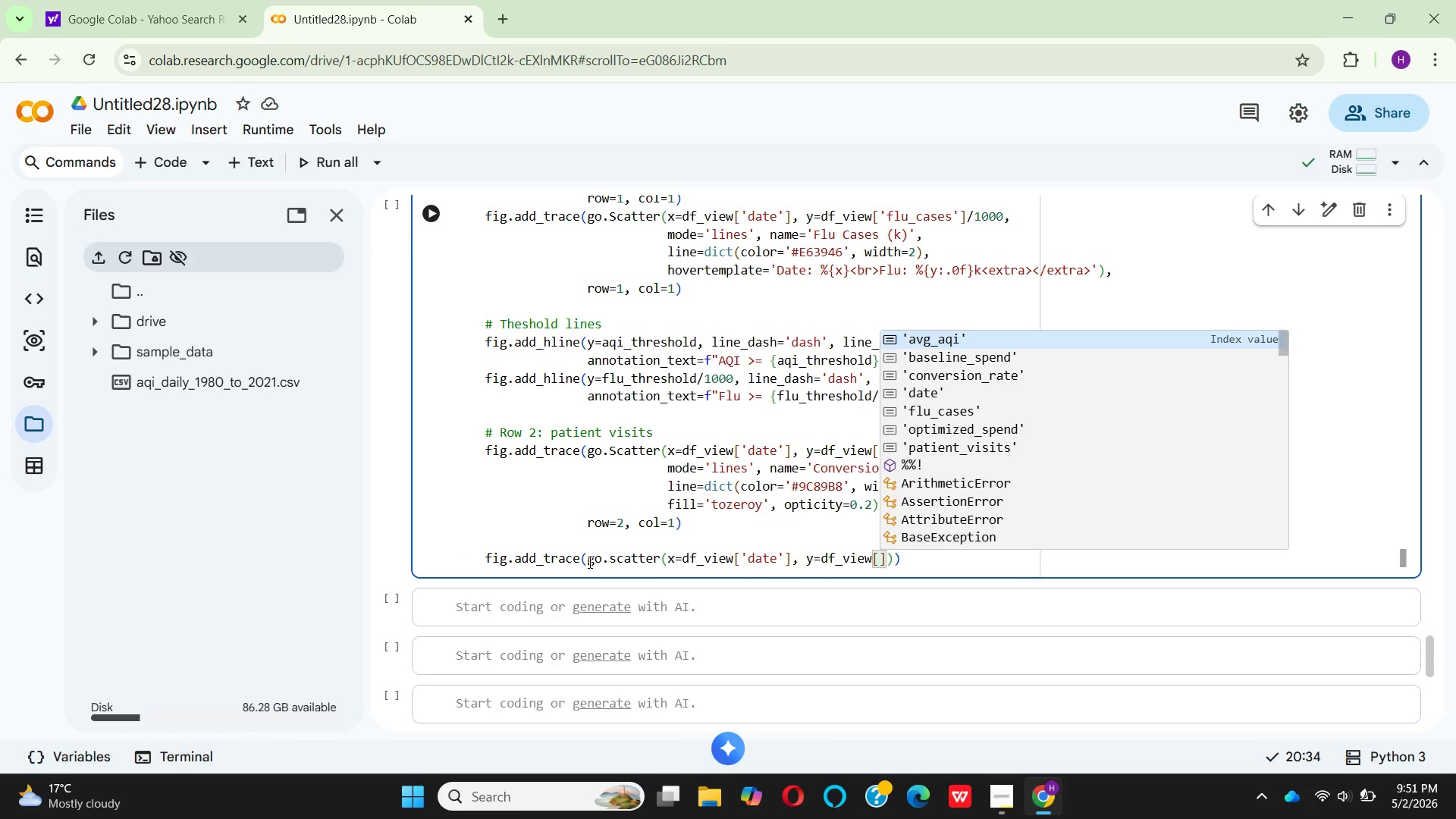 
hold_key(key=Quote, duration=0.31)
 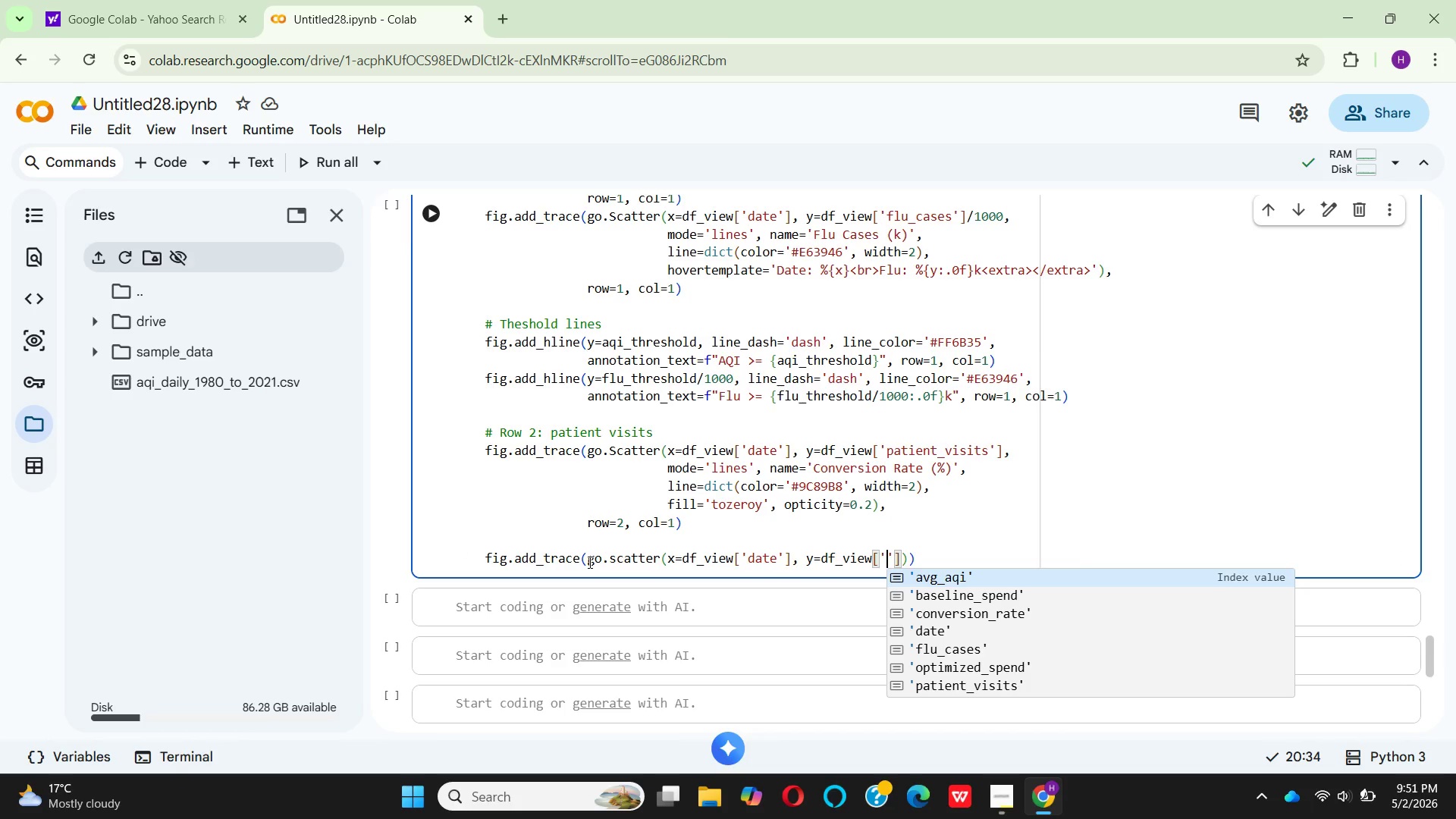 
key(ArrowDown)
 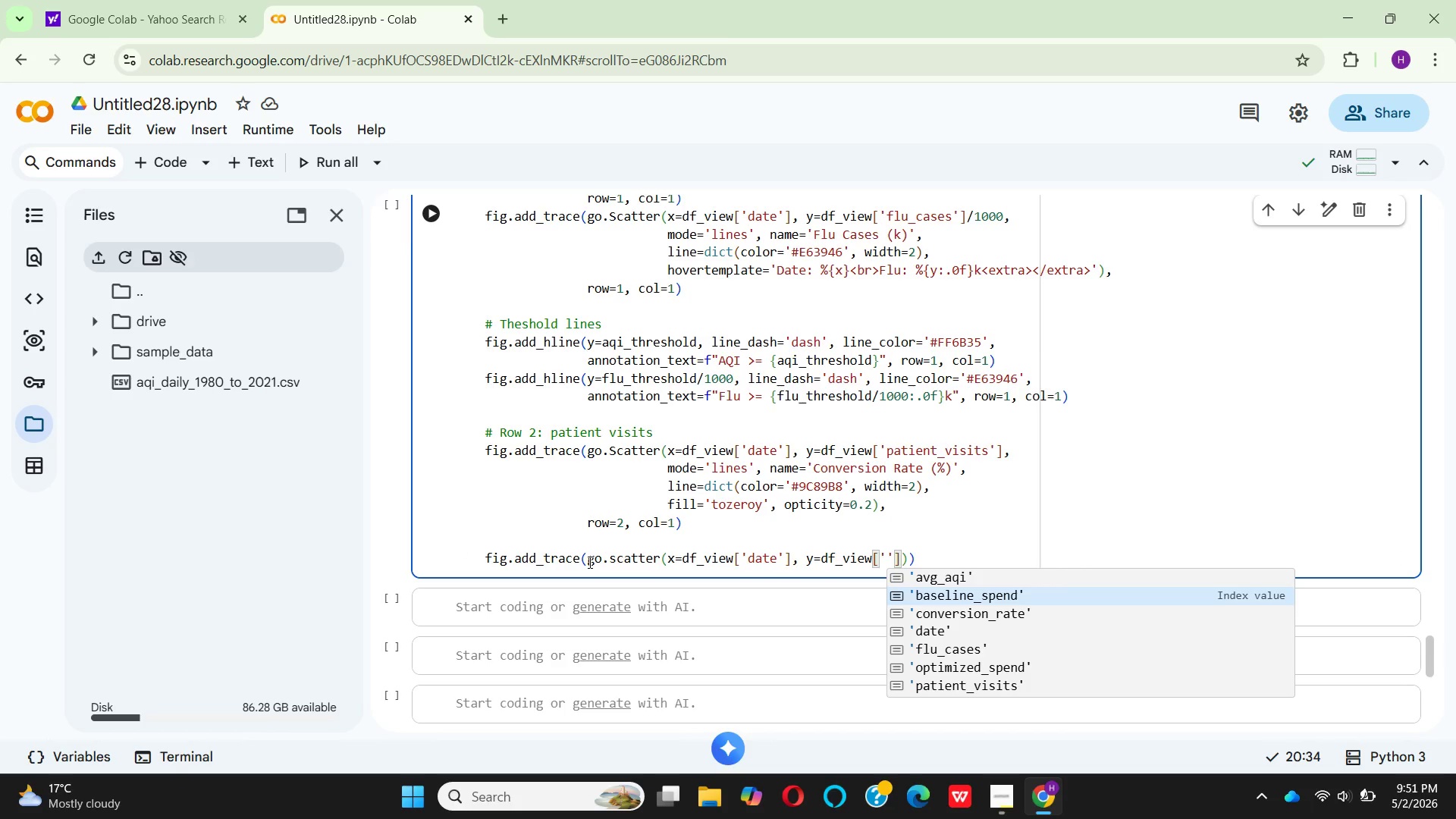 
key(ArrowDown)
 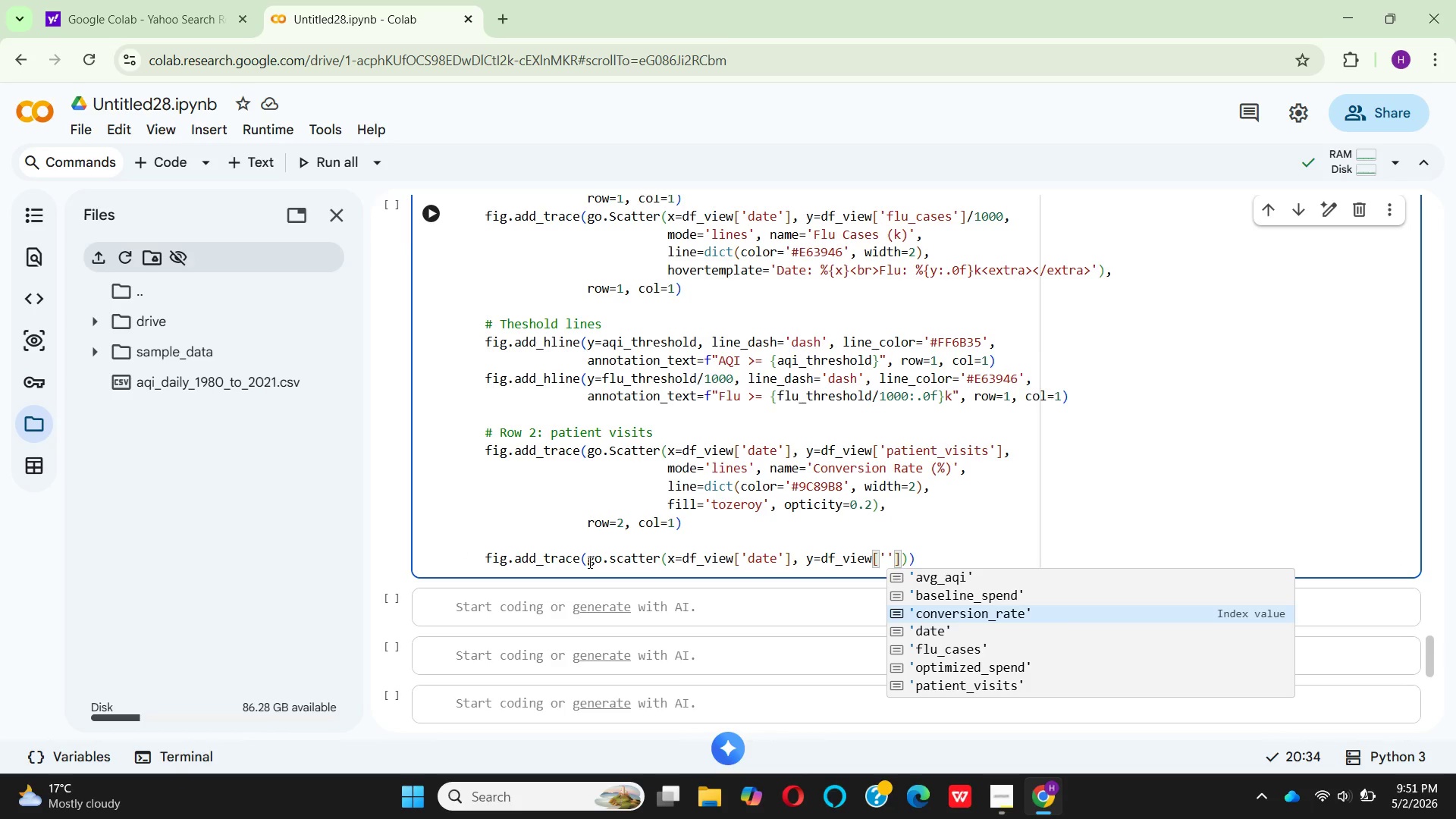 
key(Enter)
 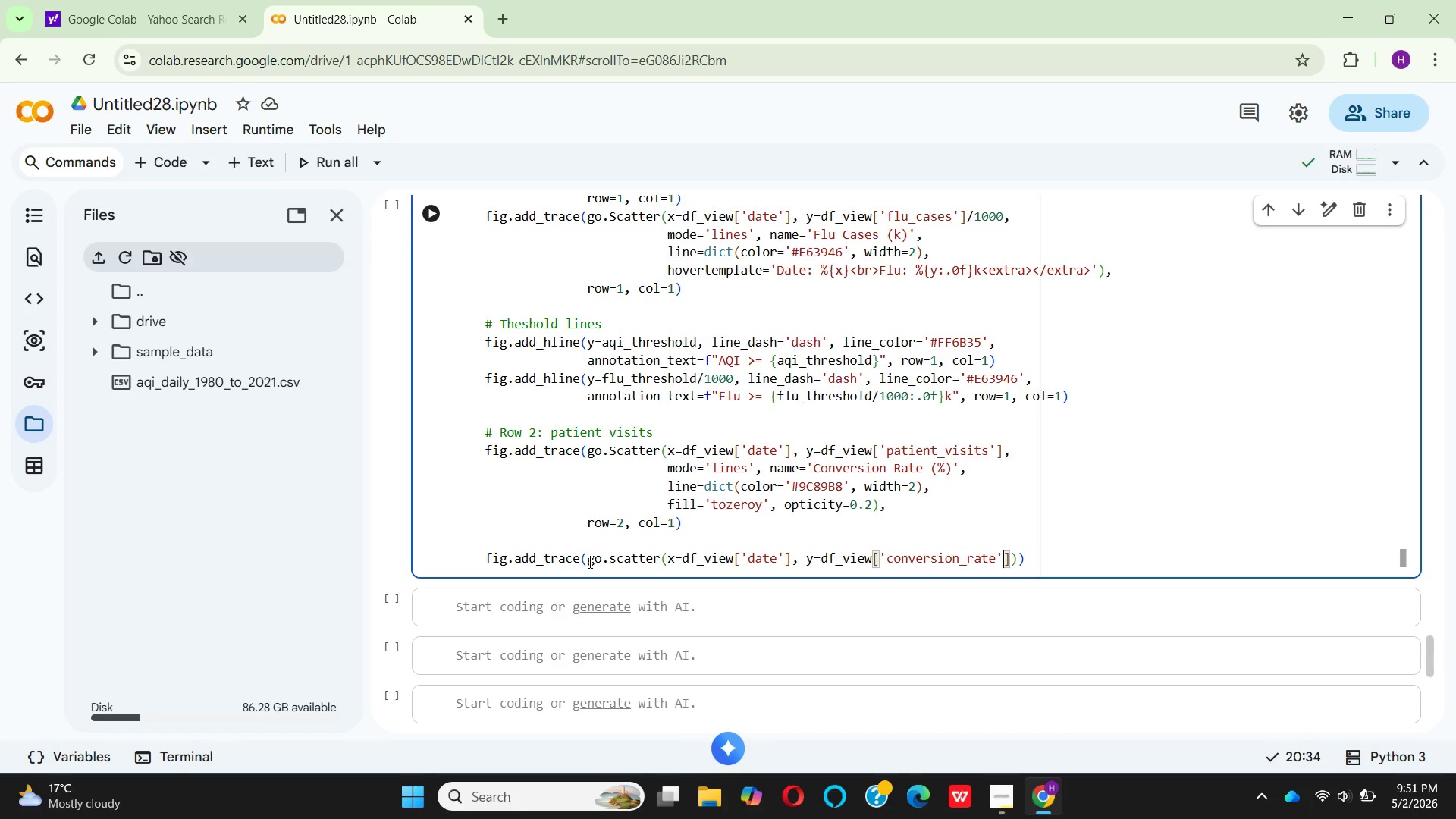 
wait(5.66)
 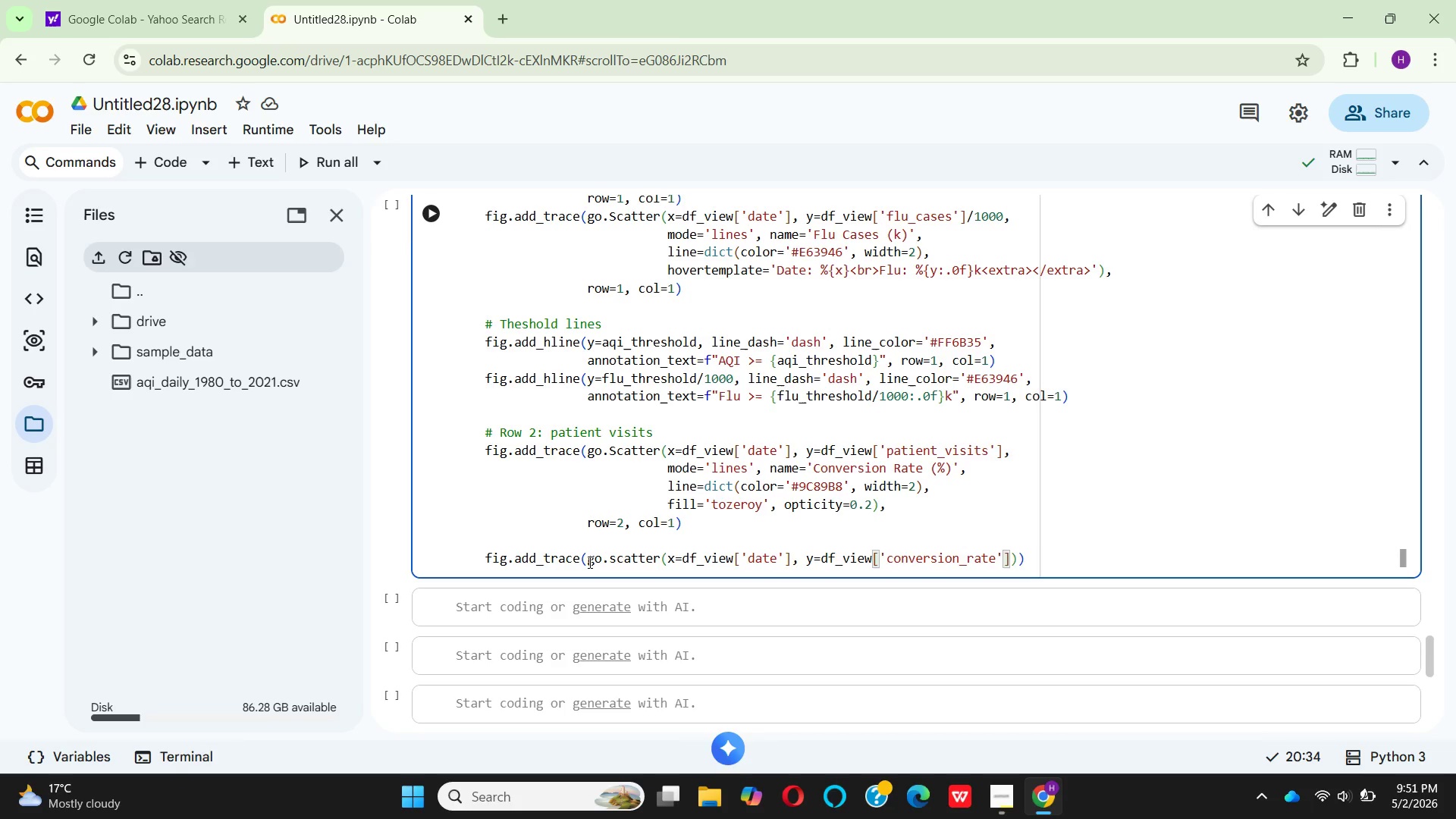 
key(ArrowRight)
 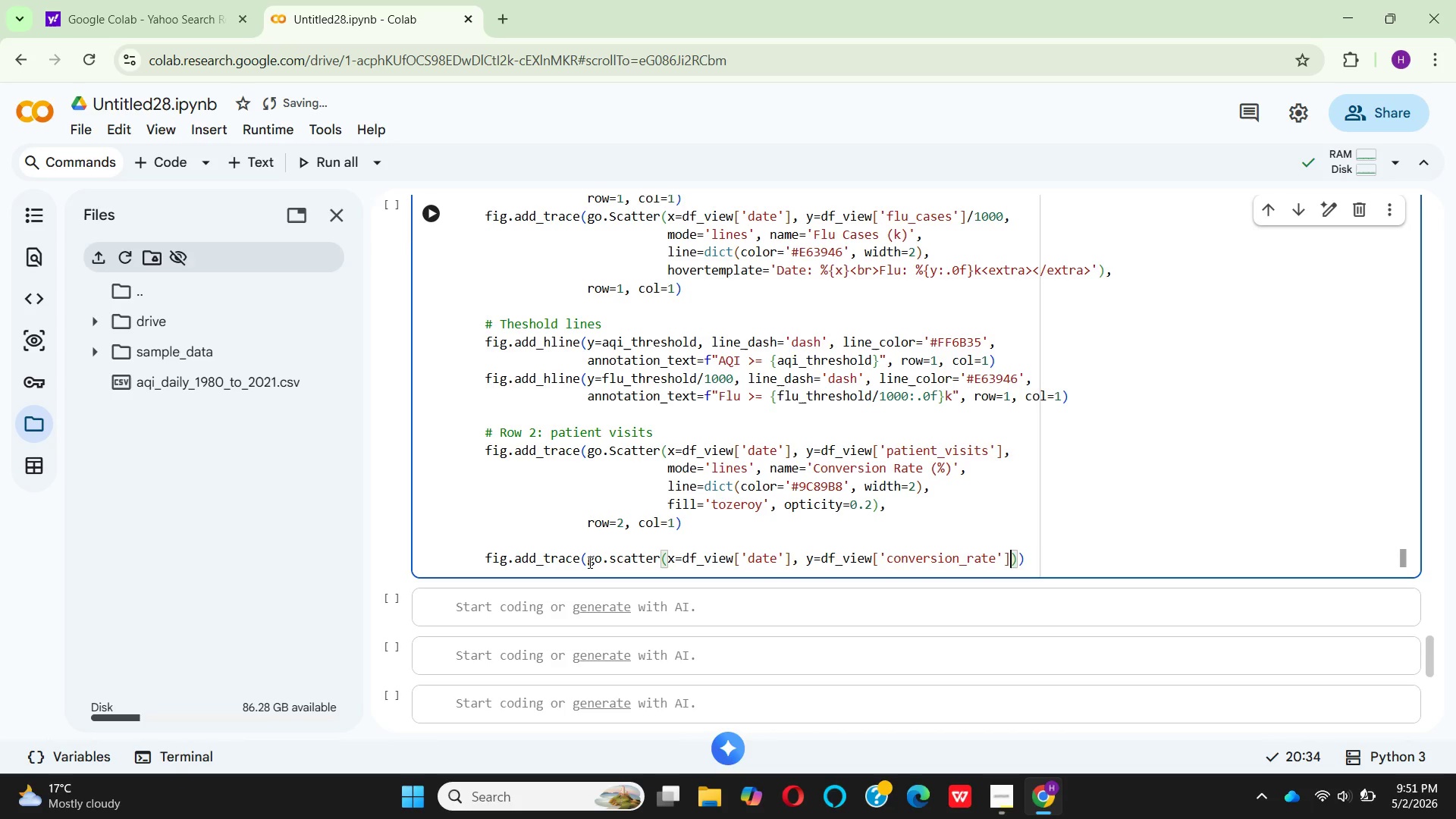 
type(*100,)
 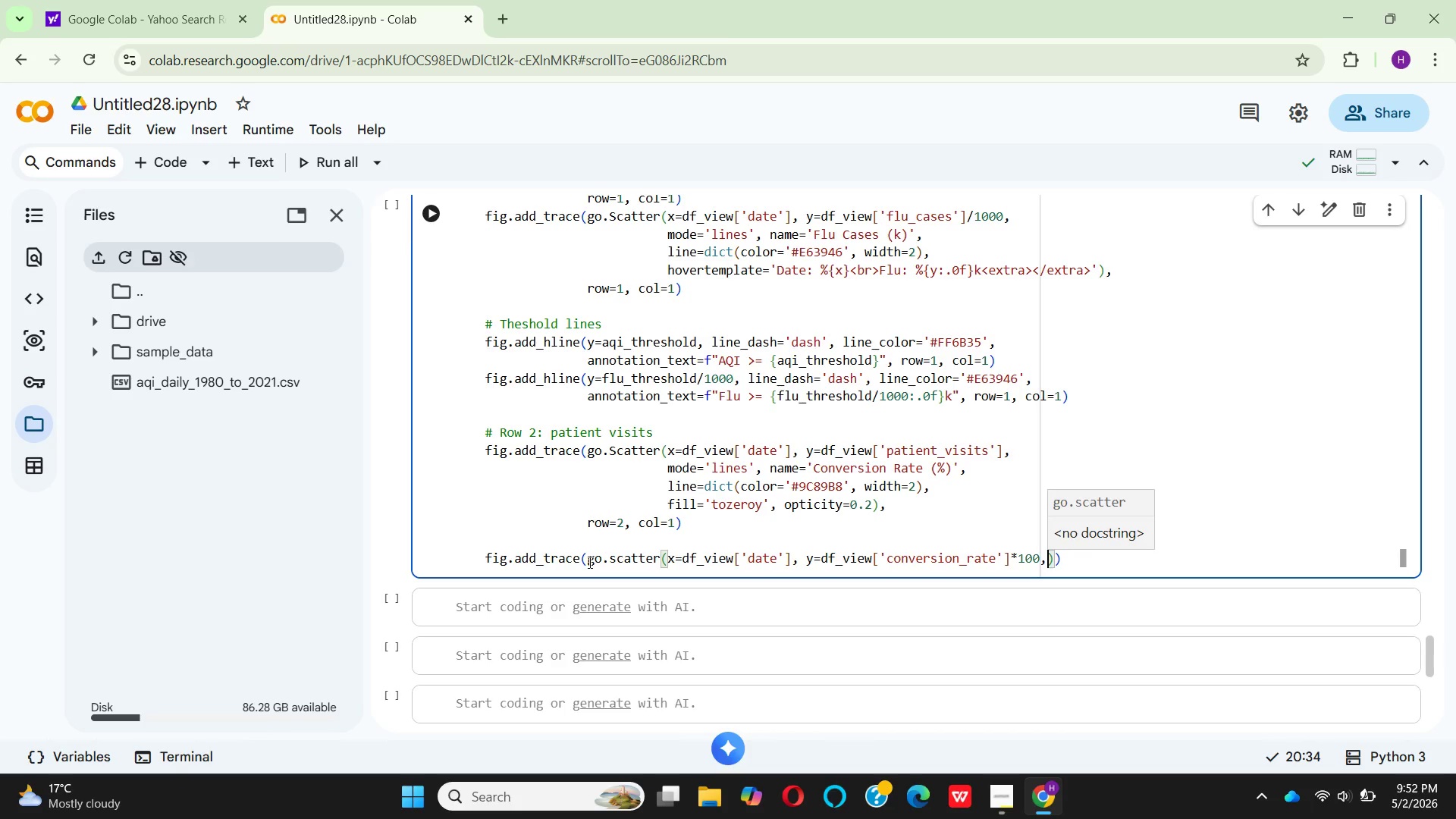 
wait(12.14)
 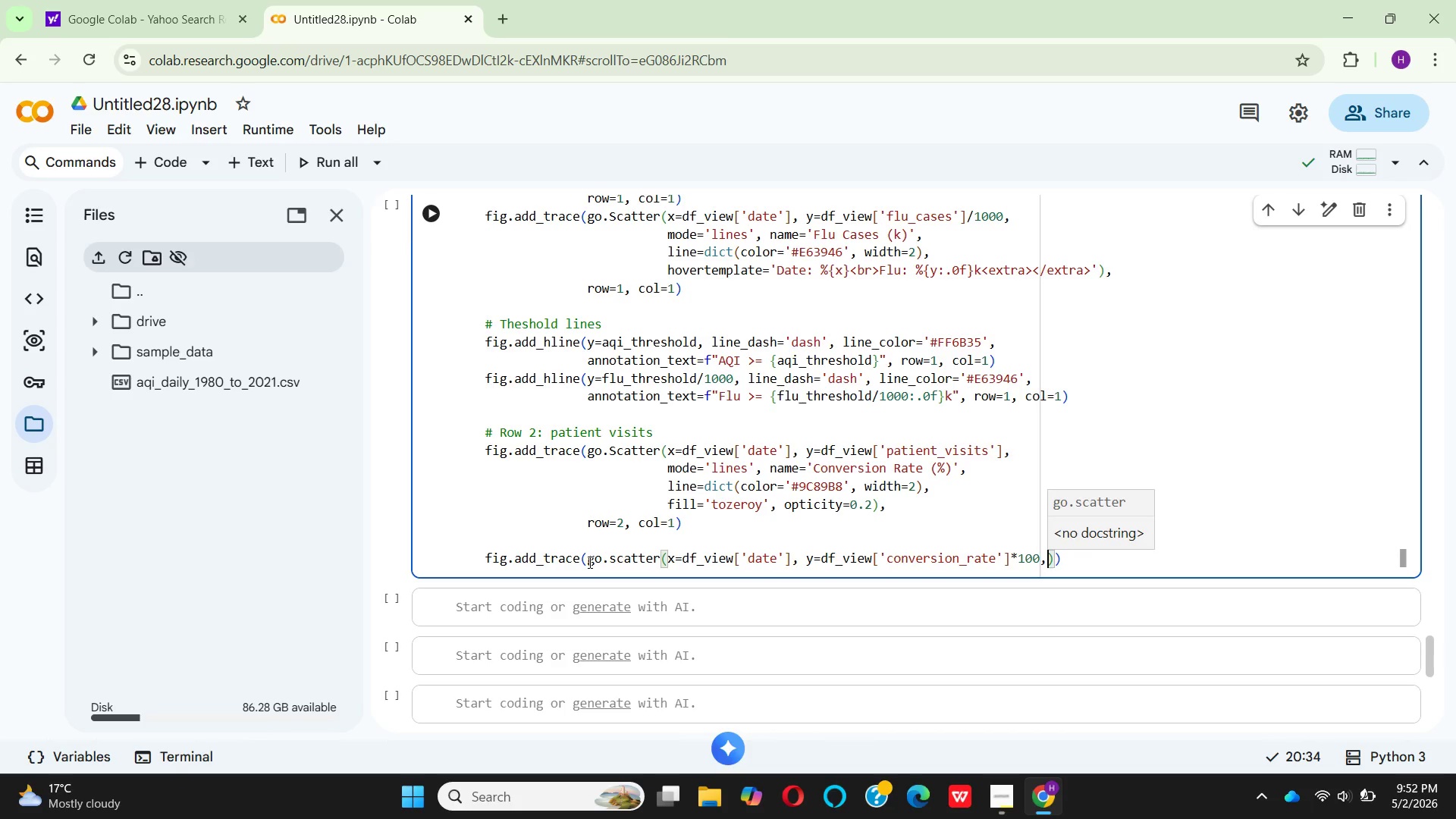 
hold_key(key=Enter, duration=0.34)
 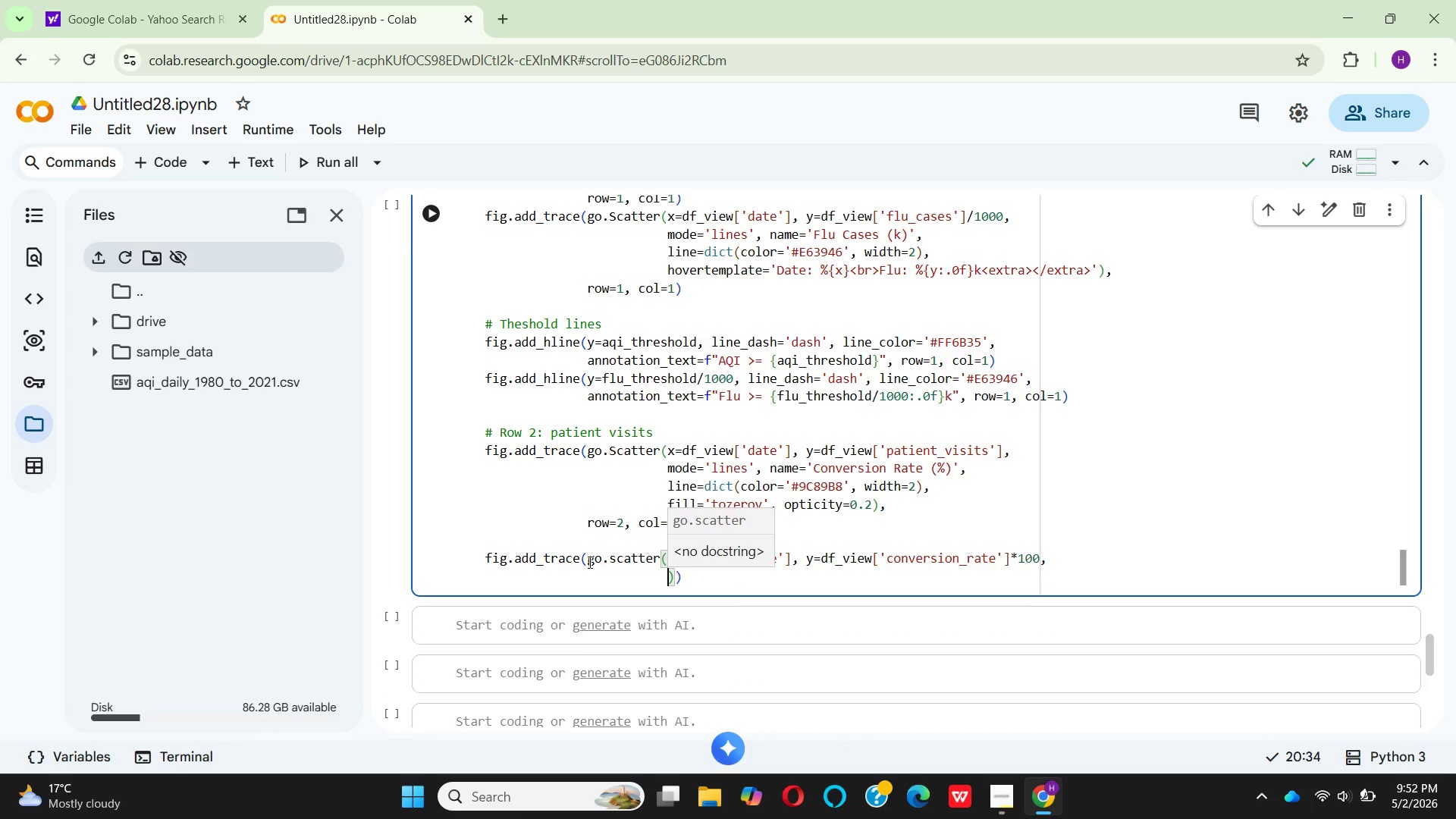 
wait(5.22)
 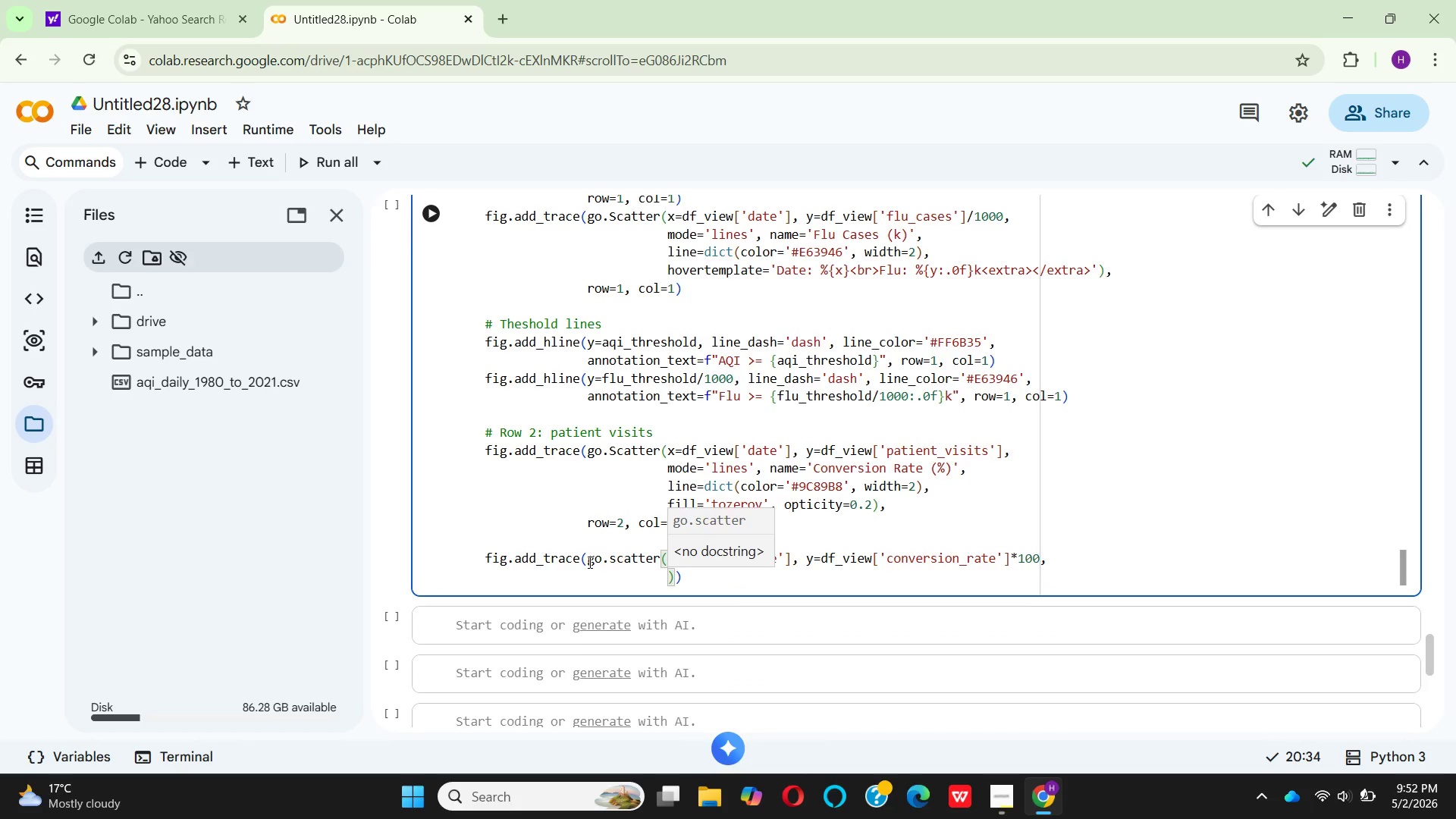 
type(mode=')
 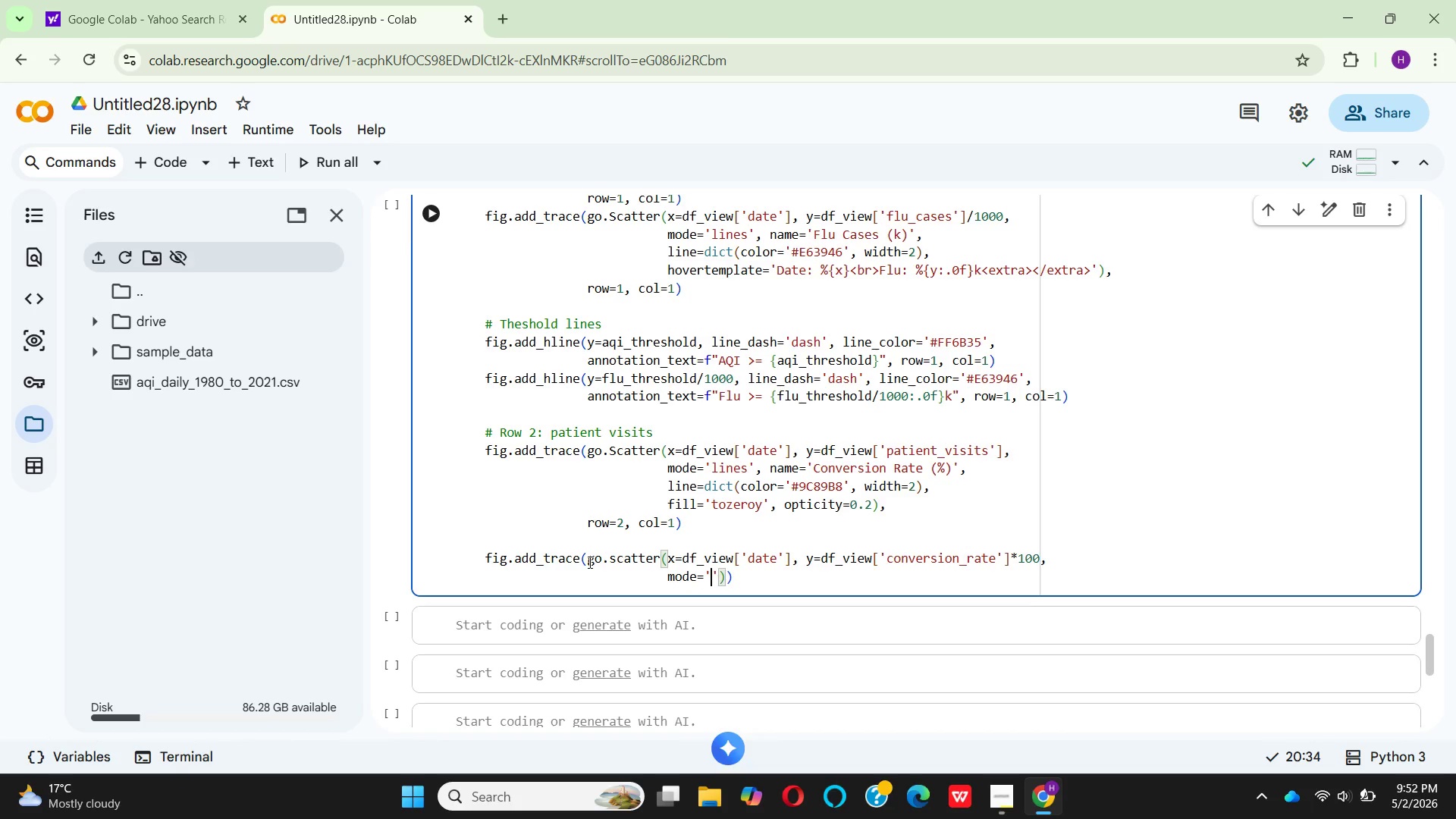 
type(li)
 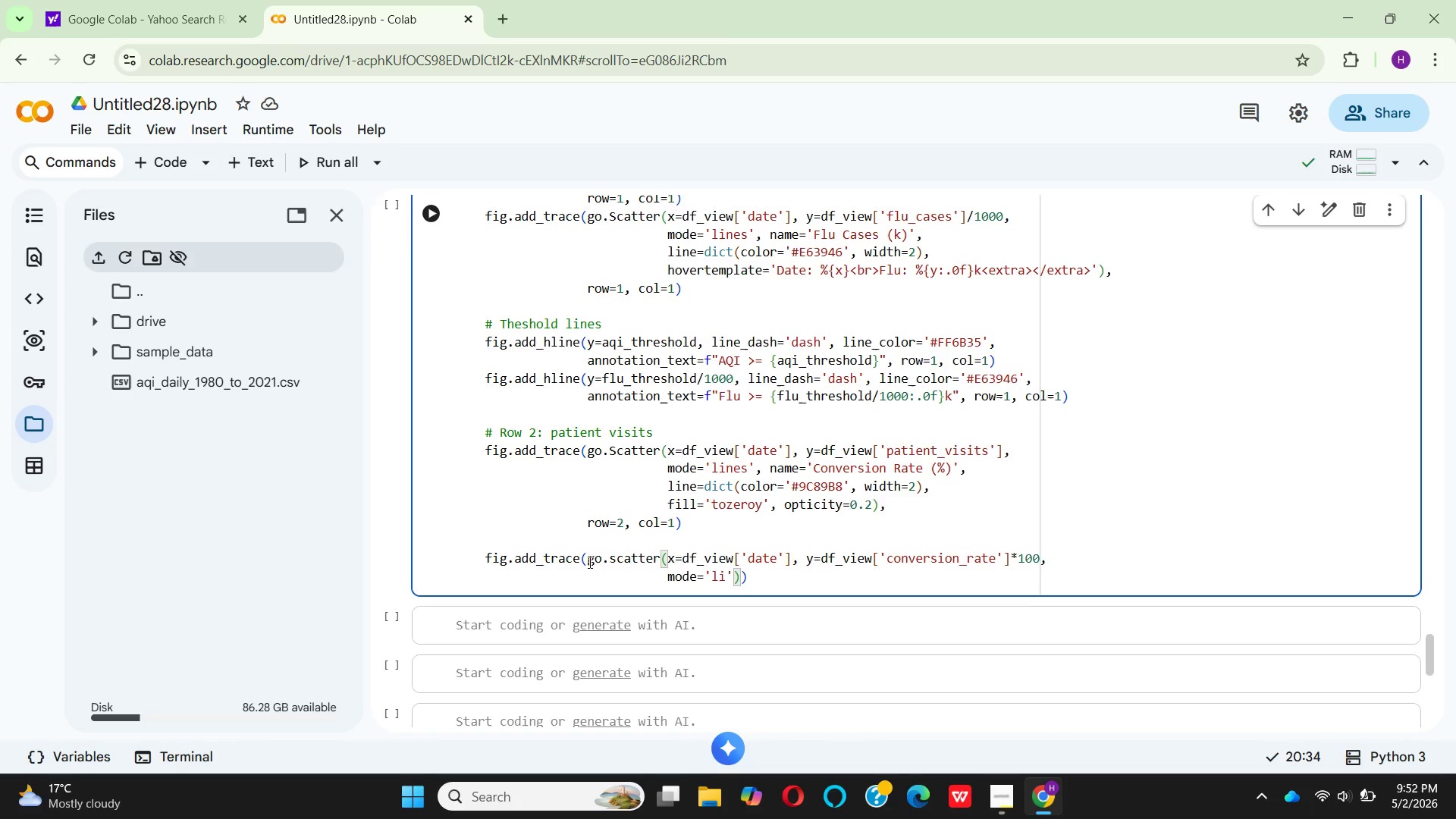 
type(nes)
 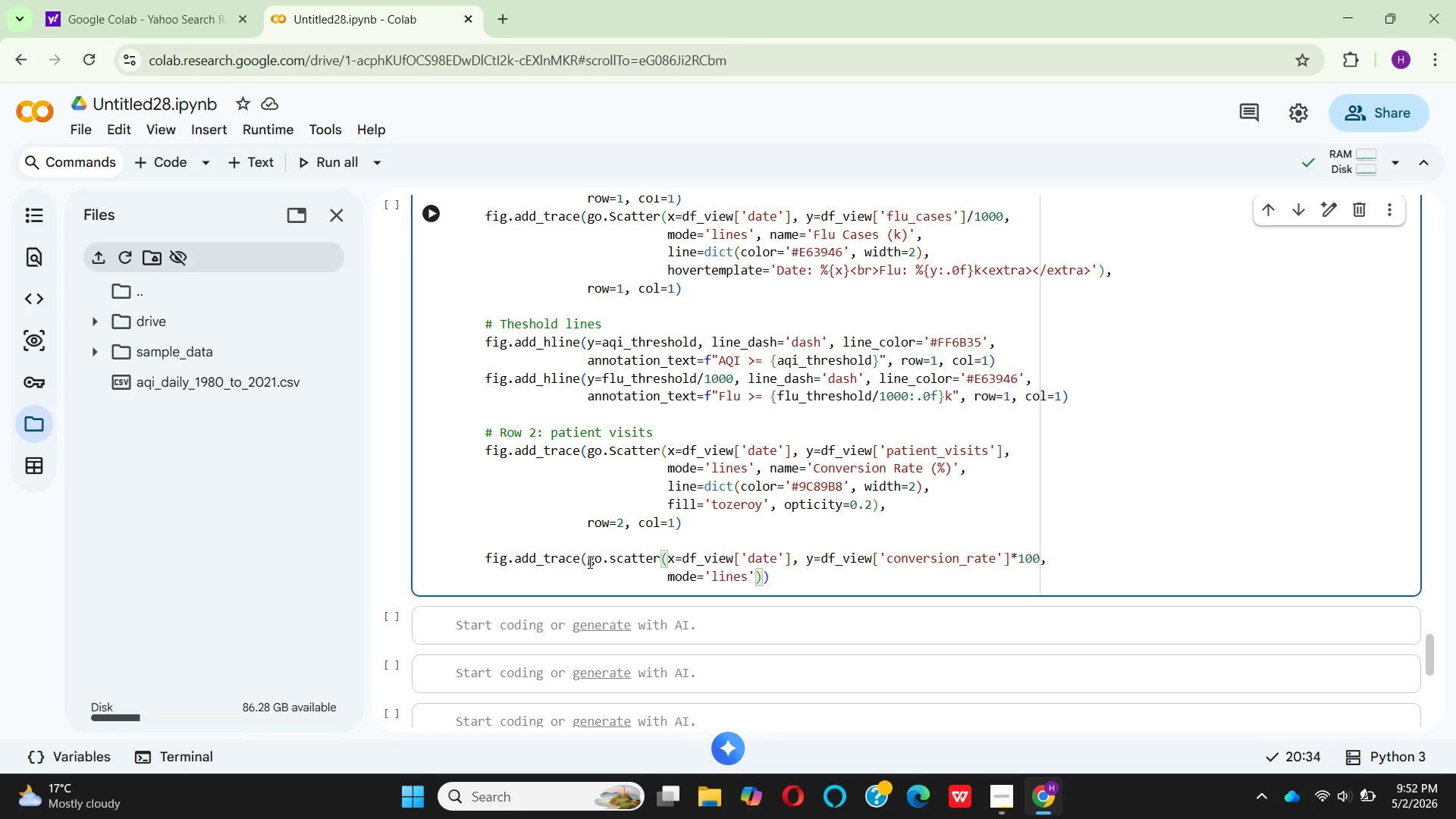 
key(ArrowRight)
 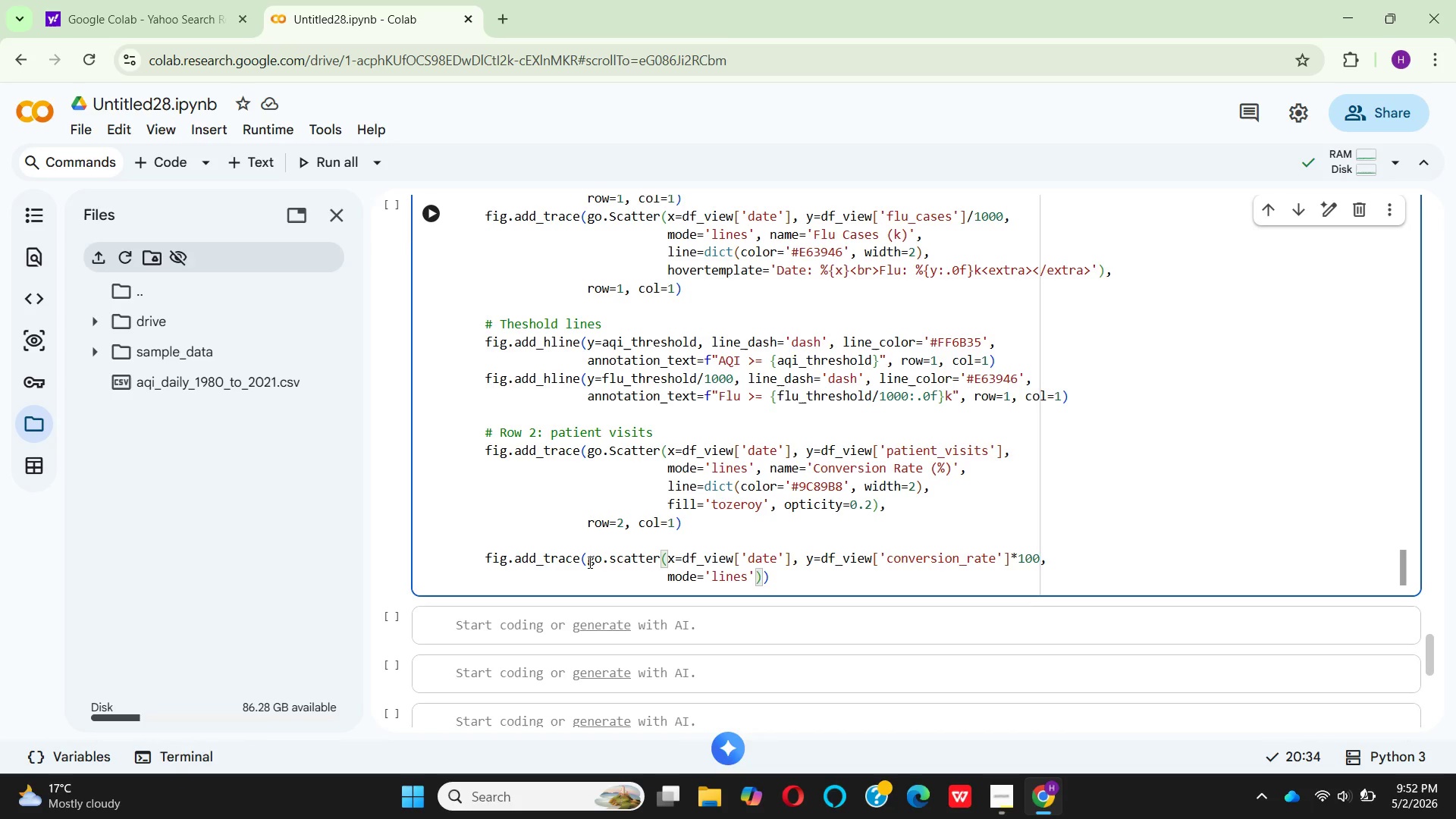 
type(, name)
 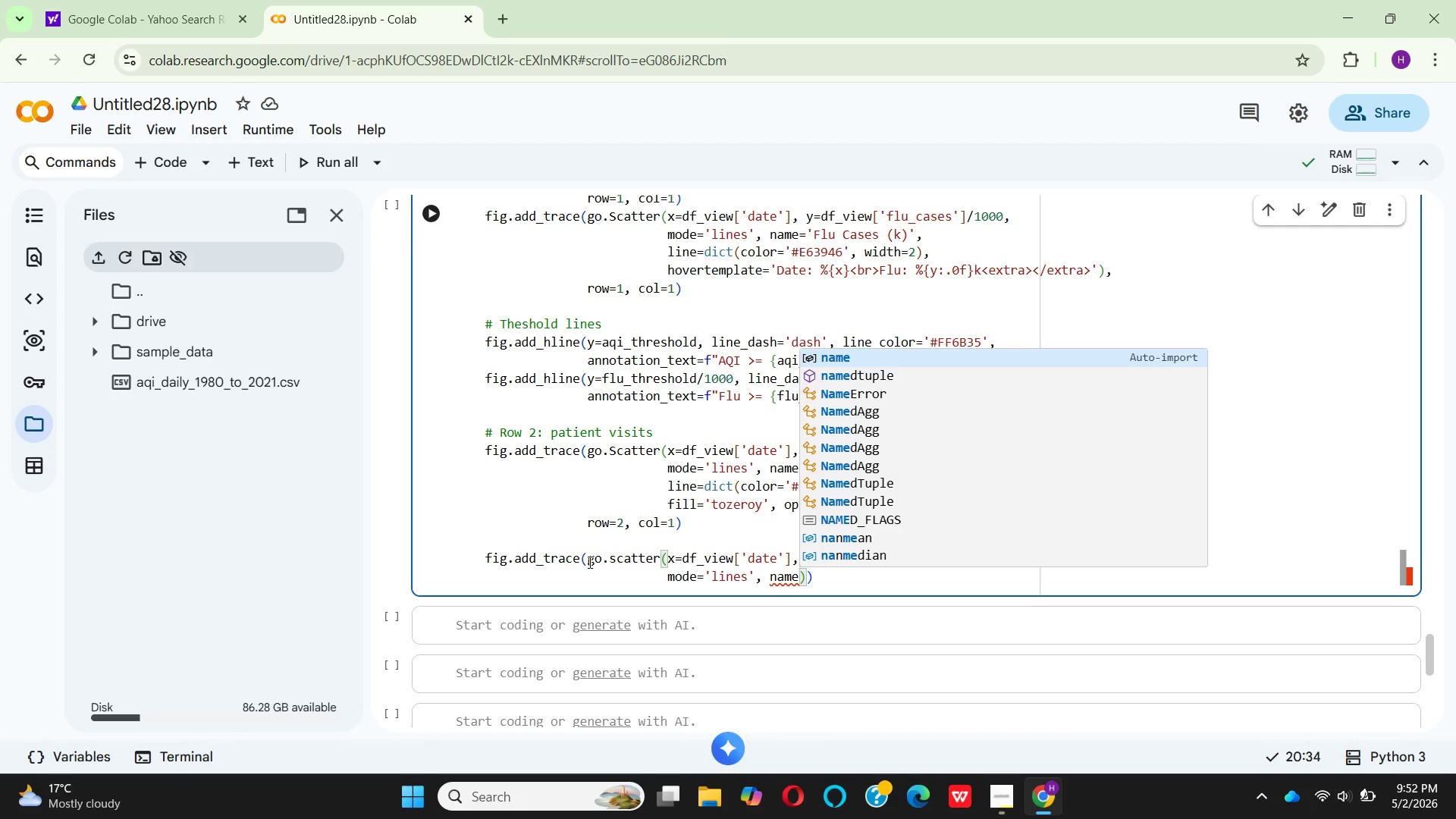 
key(Equal)
 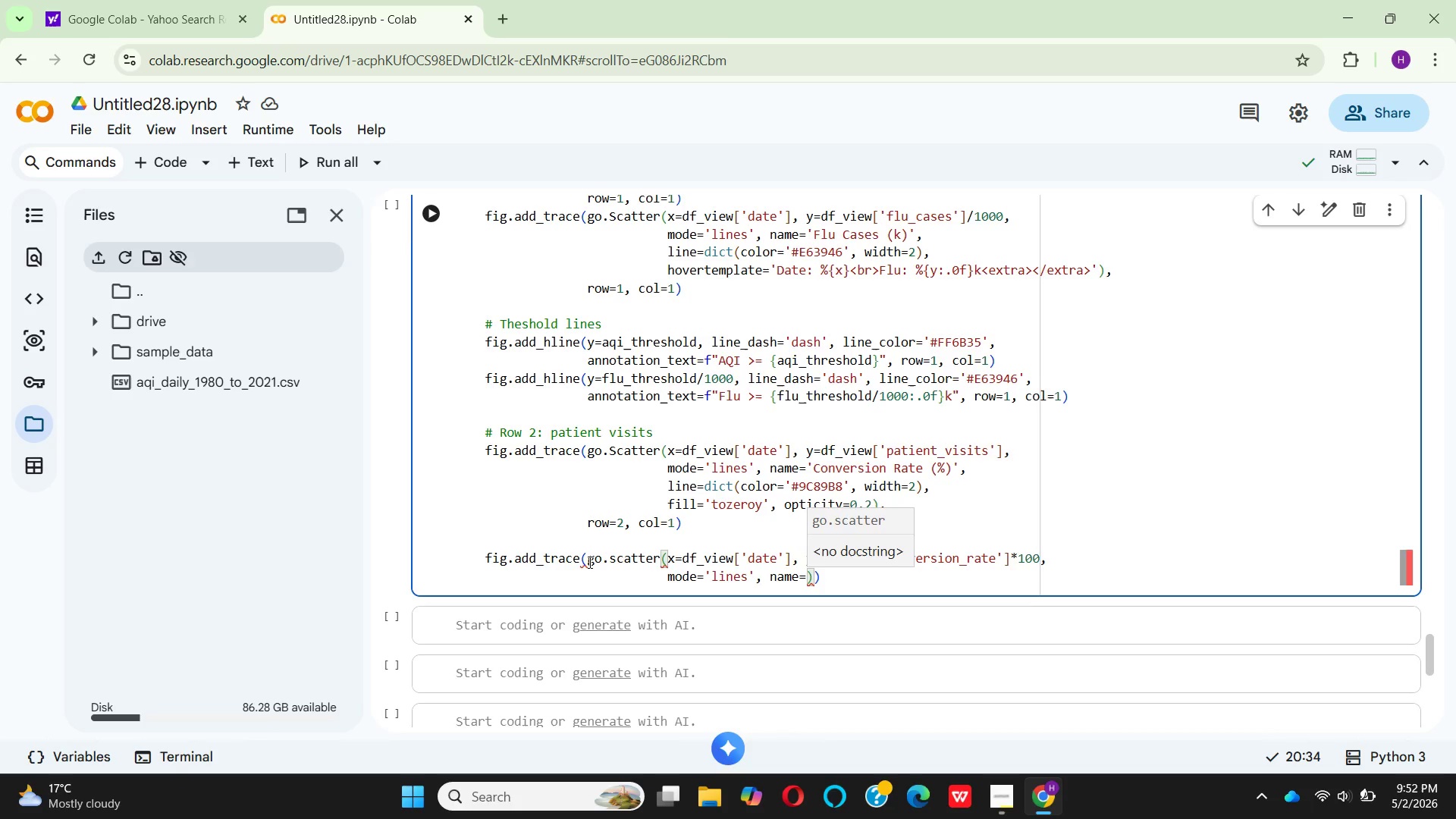 
type('Conver)
 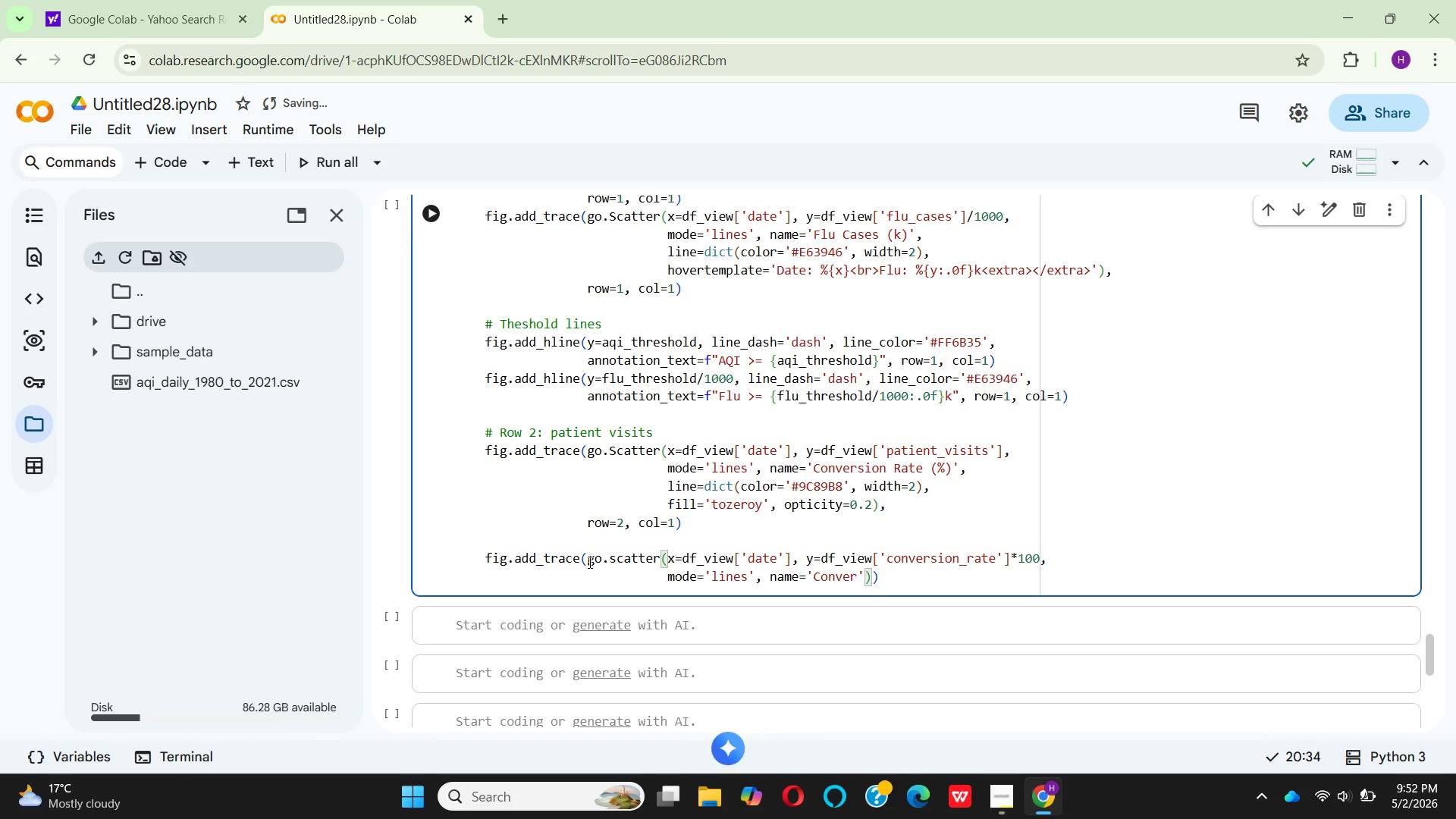 
type(sion Rate (%)
 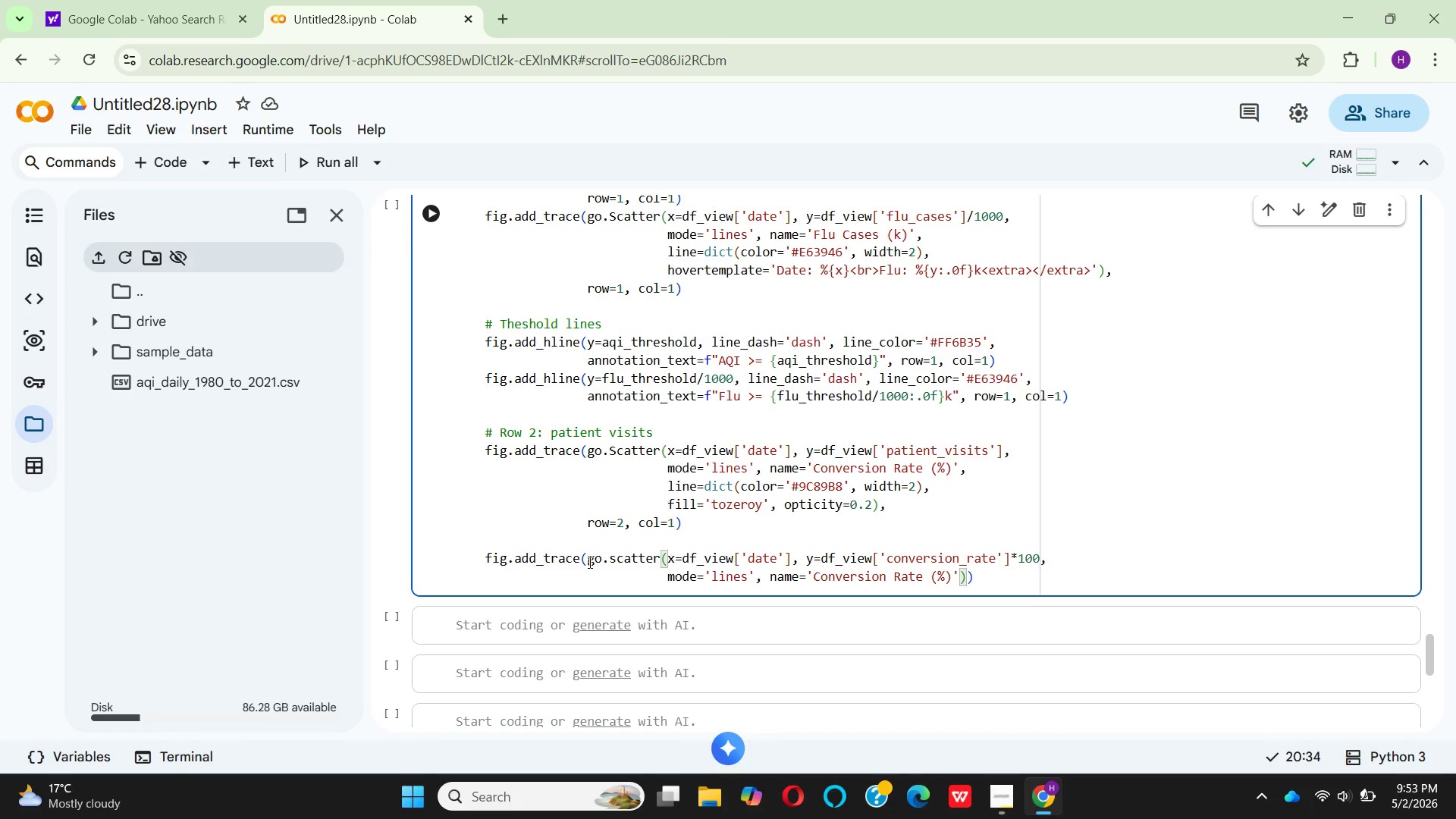 
key(ArrowRight)
 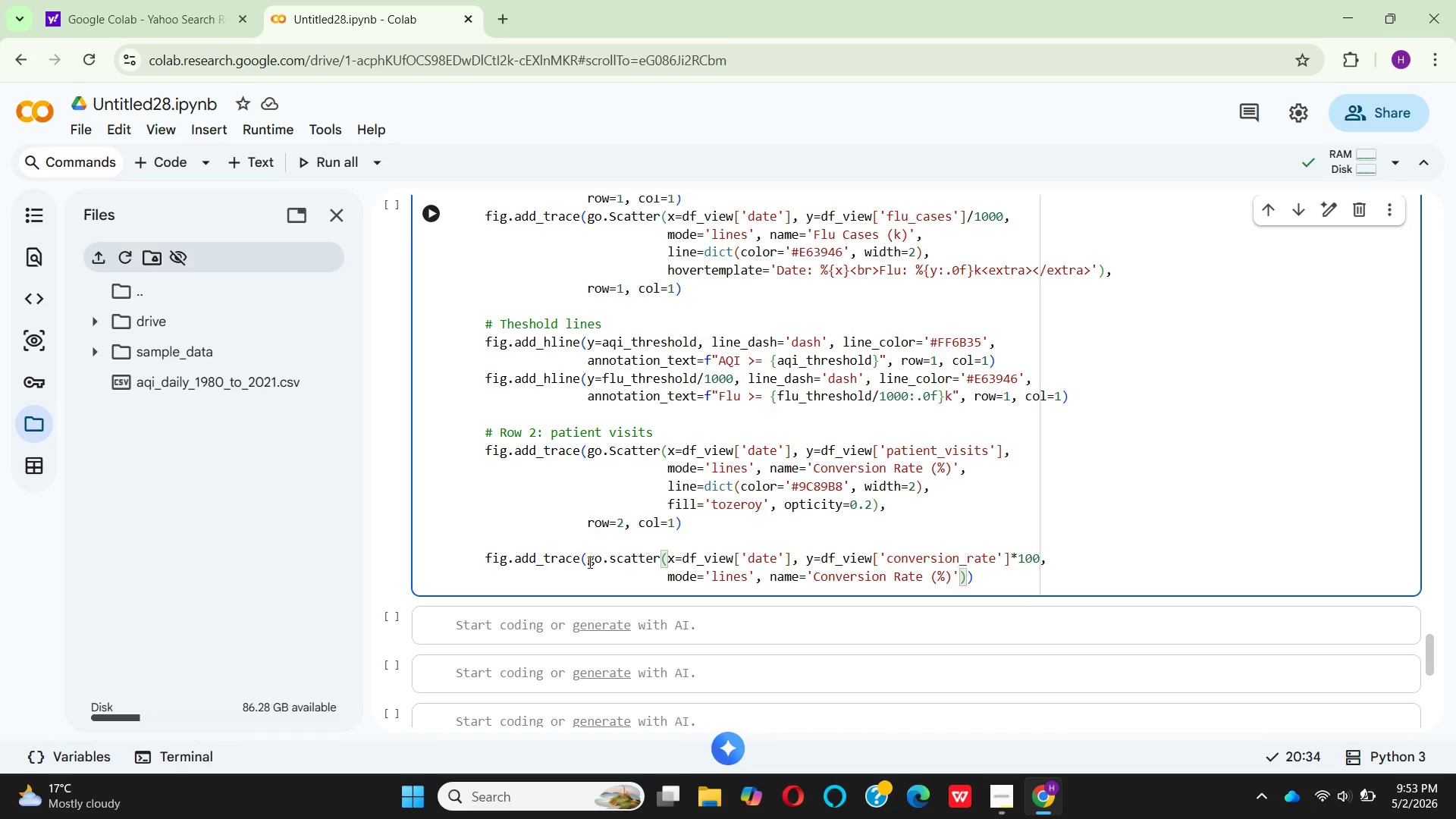 
key(ArrowRight)
 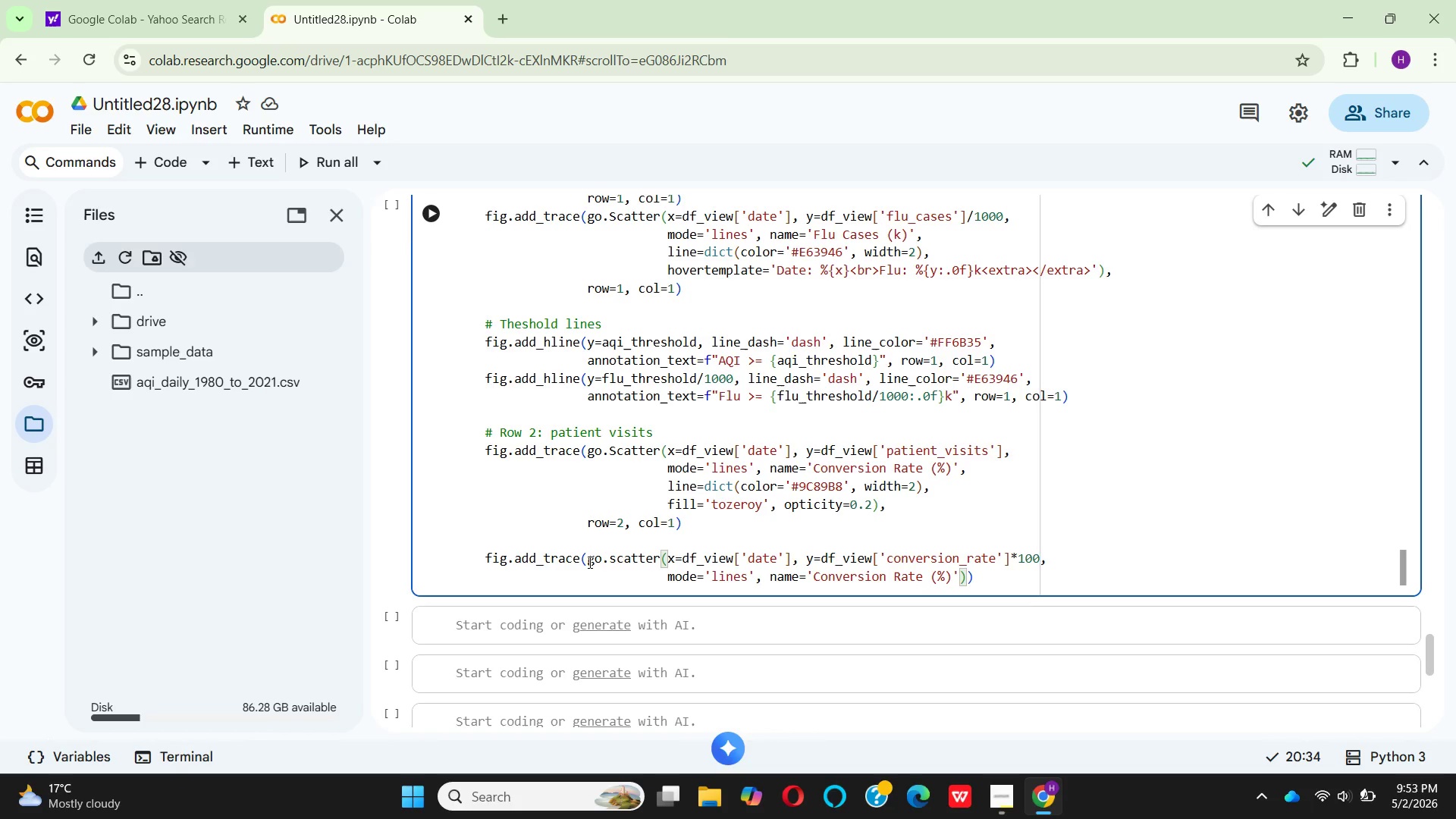 
key(Comma)
 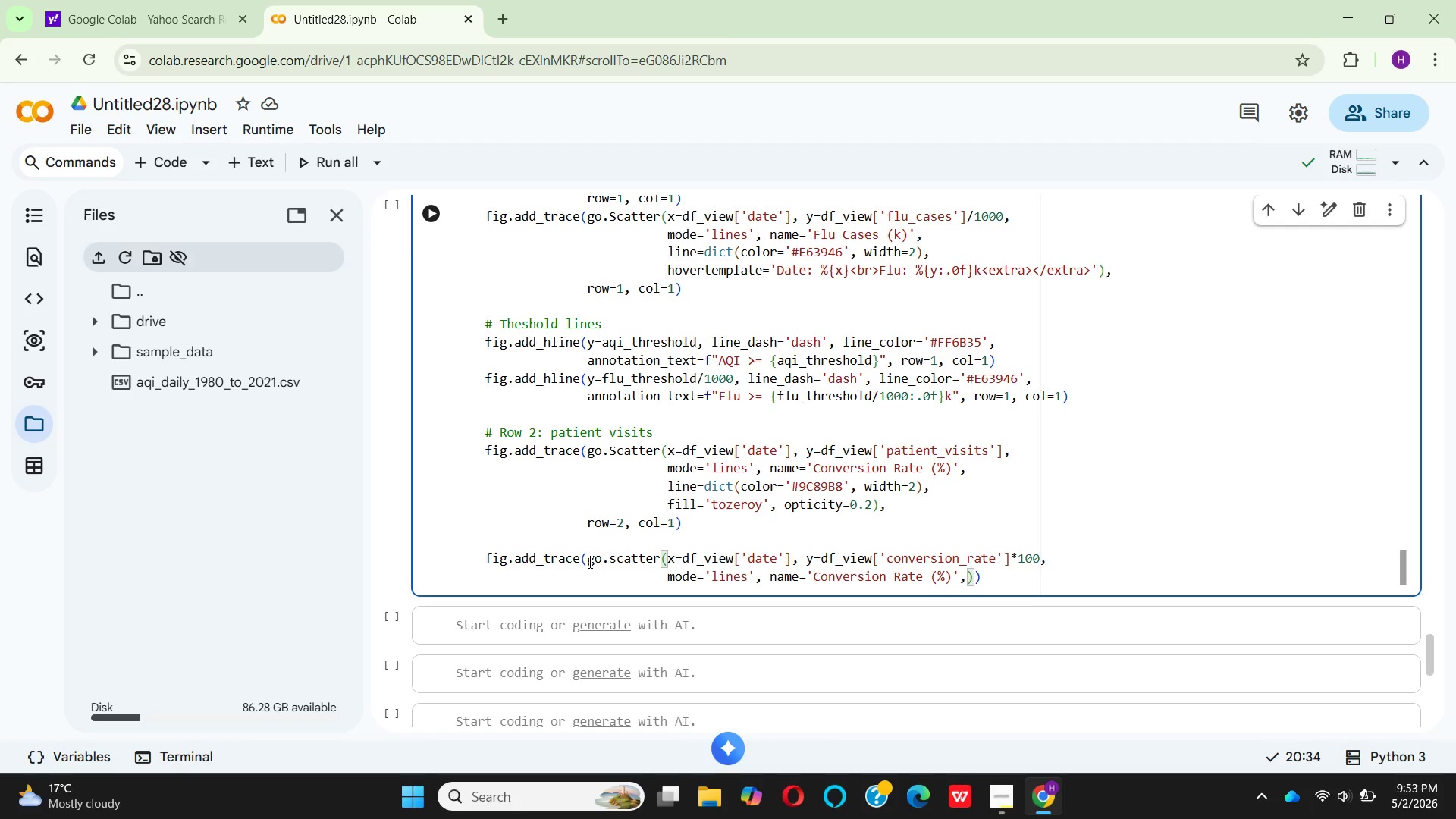 
key(Enter)
 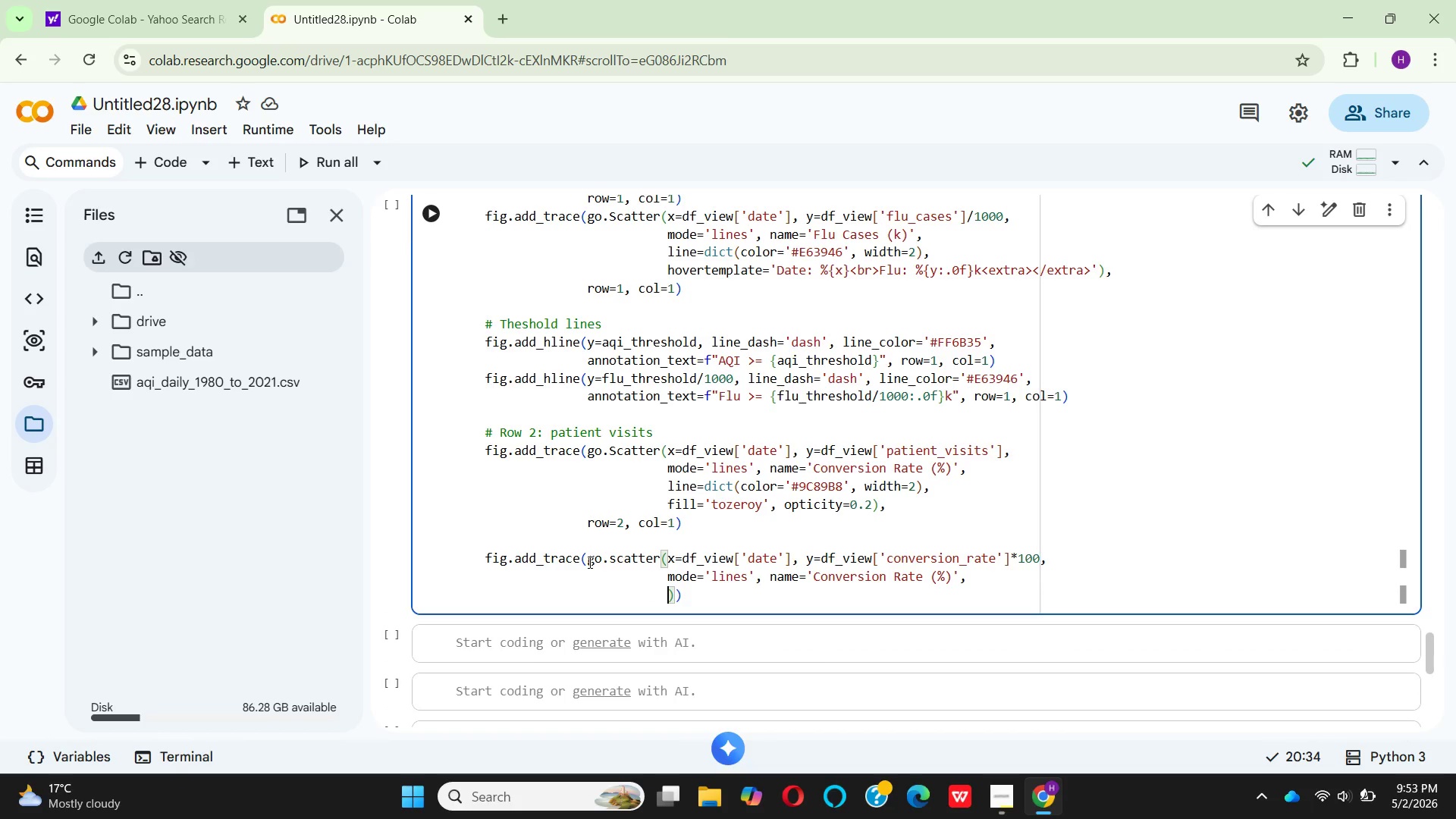 
type(line=dict)
 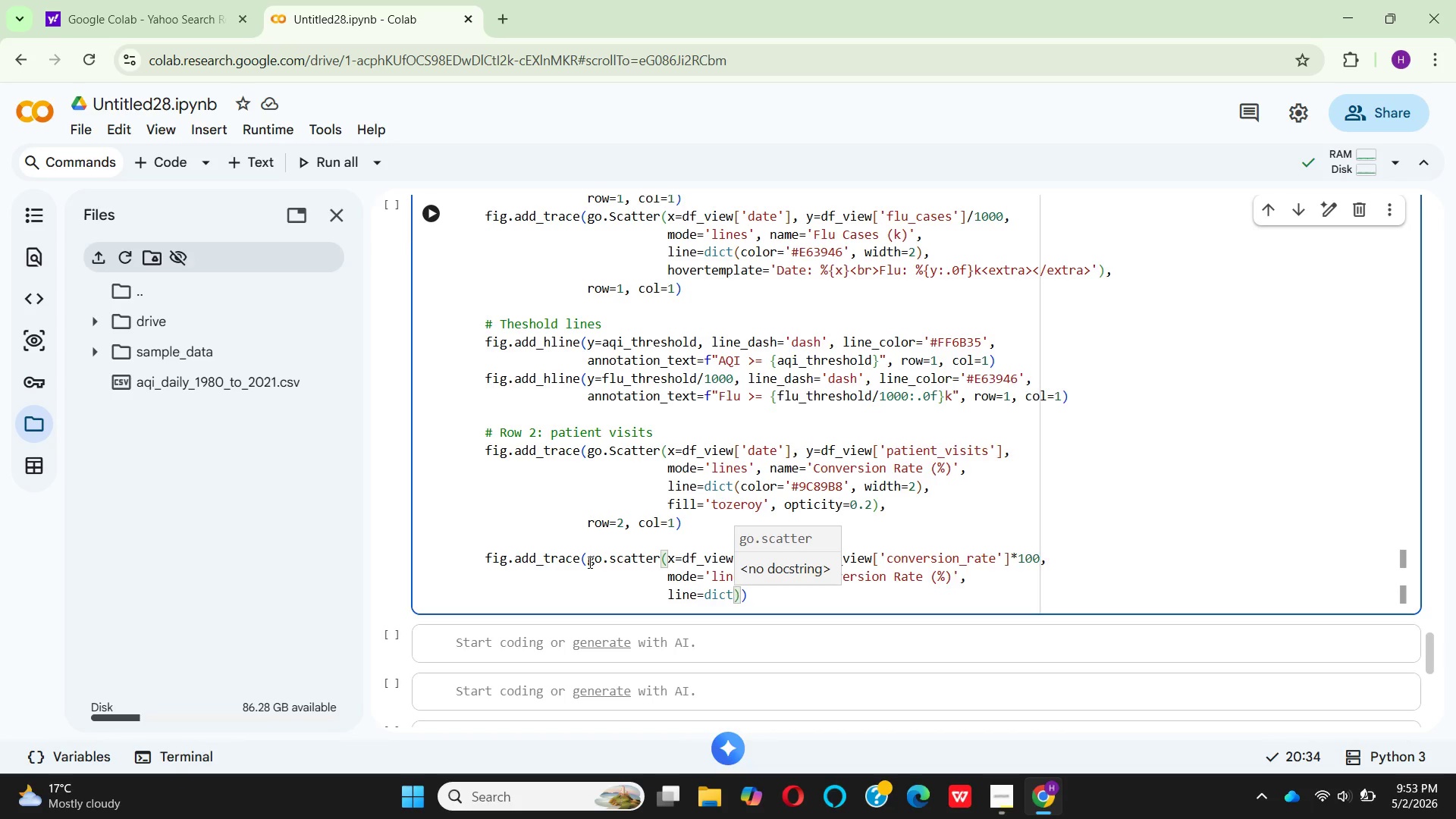 
wait(7.56)
 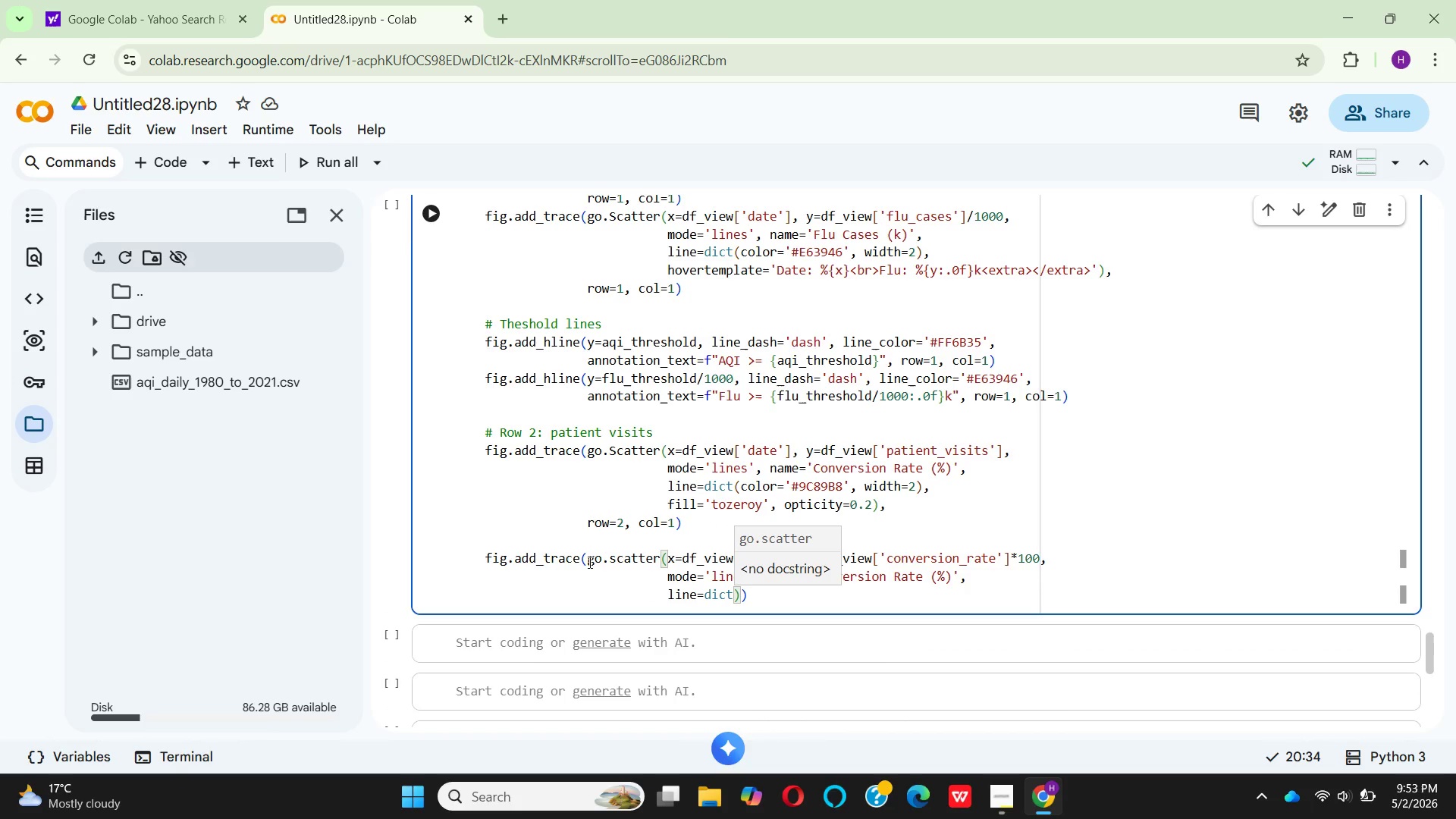 
type((color=')
 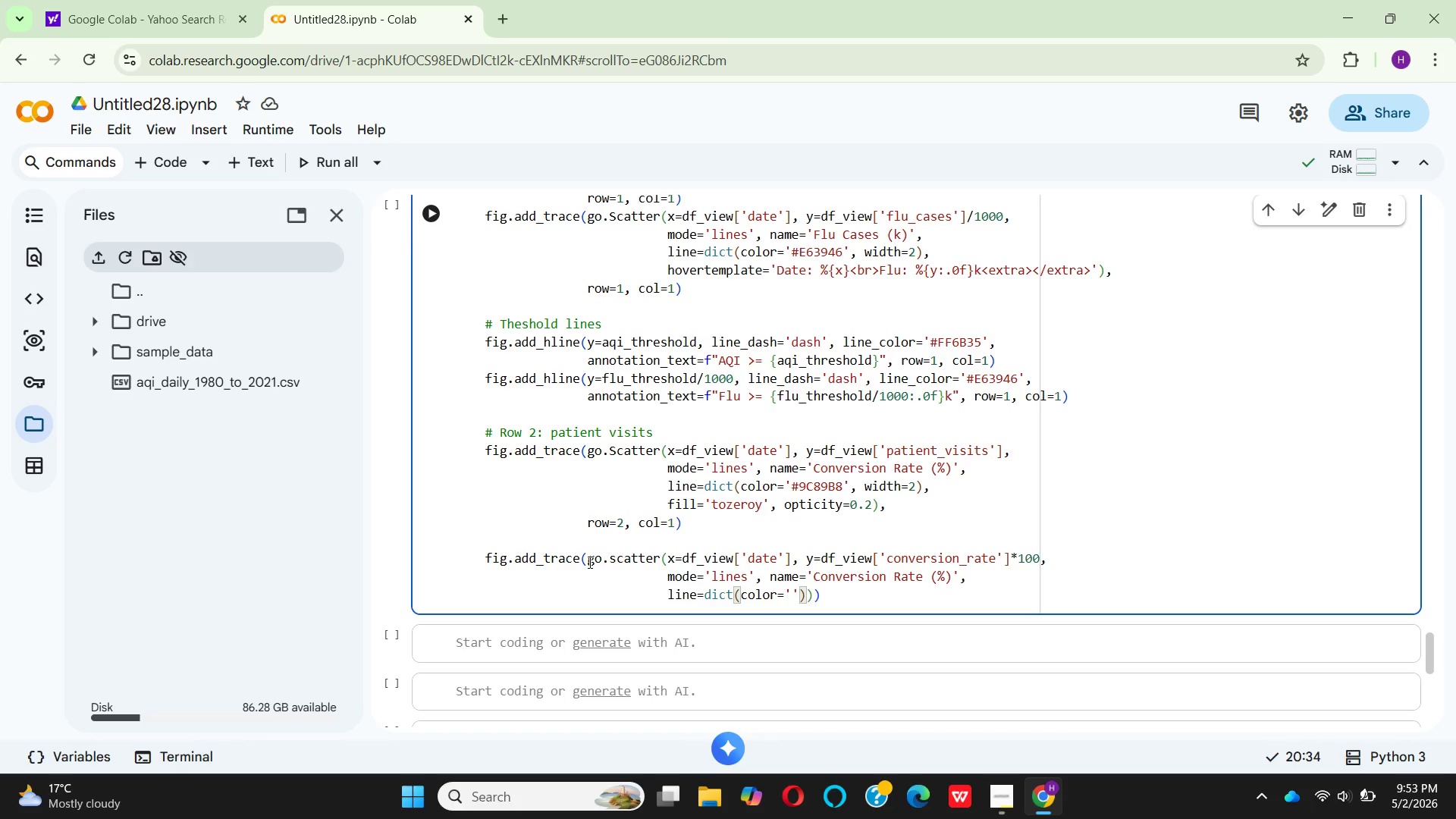 
type(#9C89)
 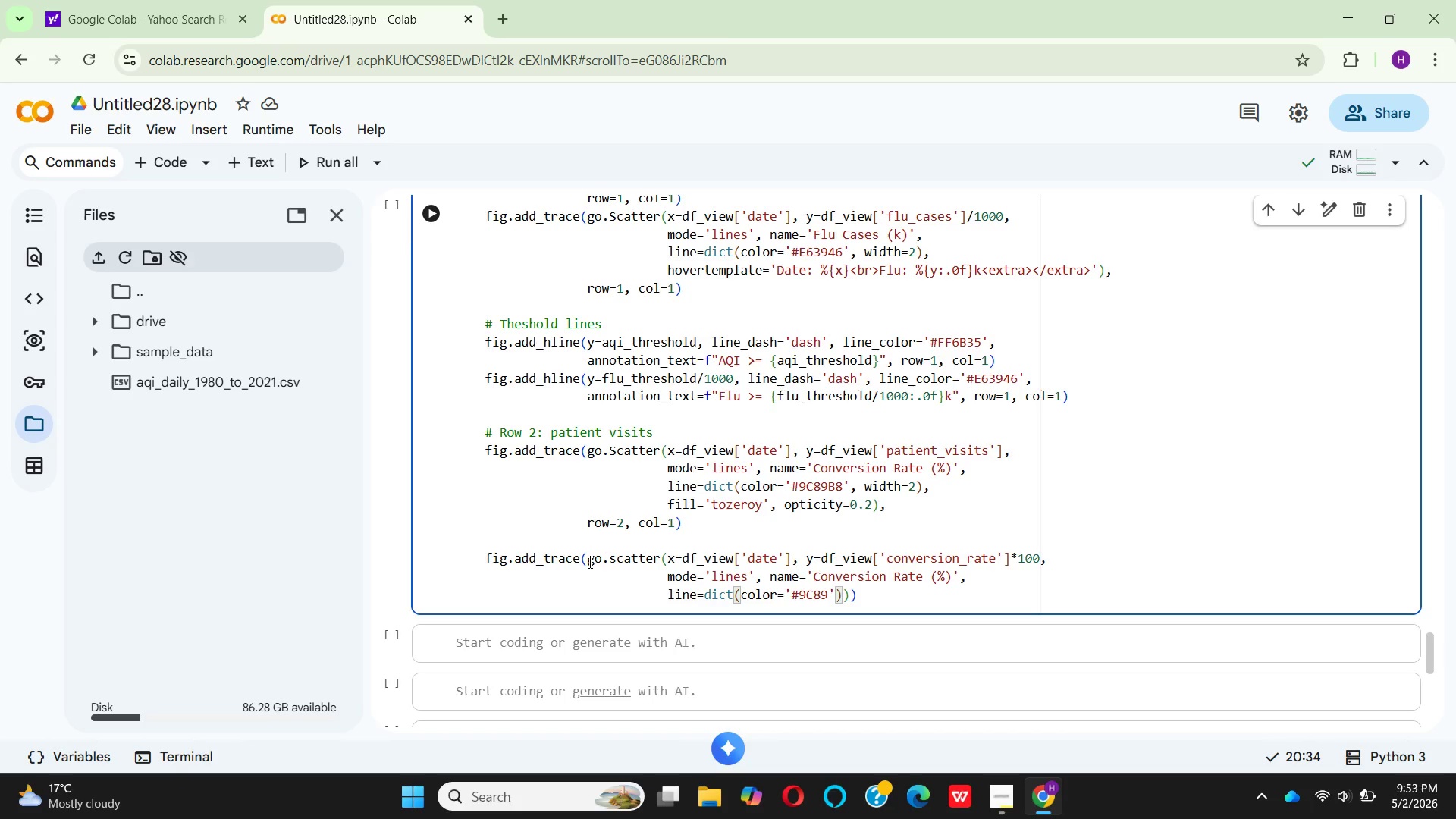 
type(B8)
 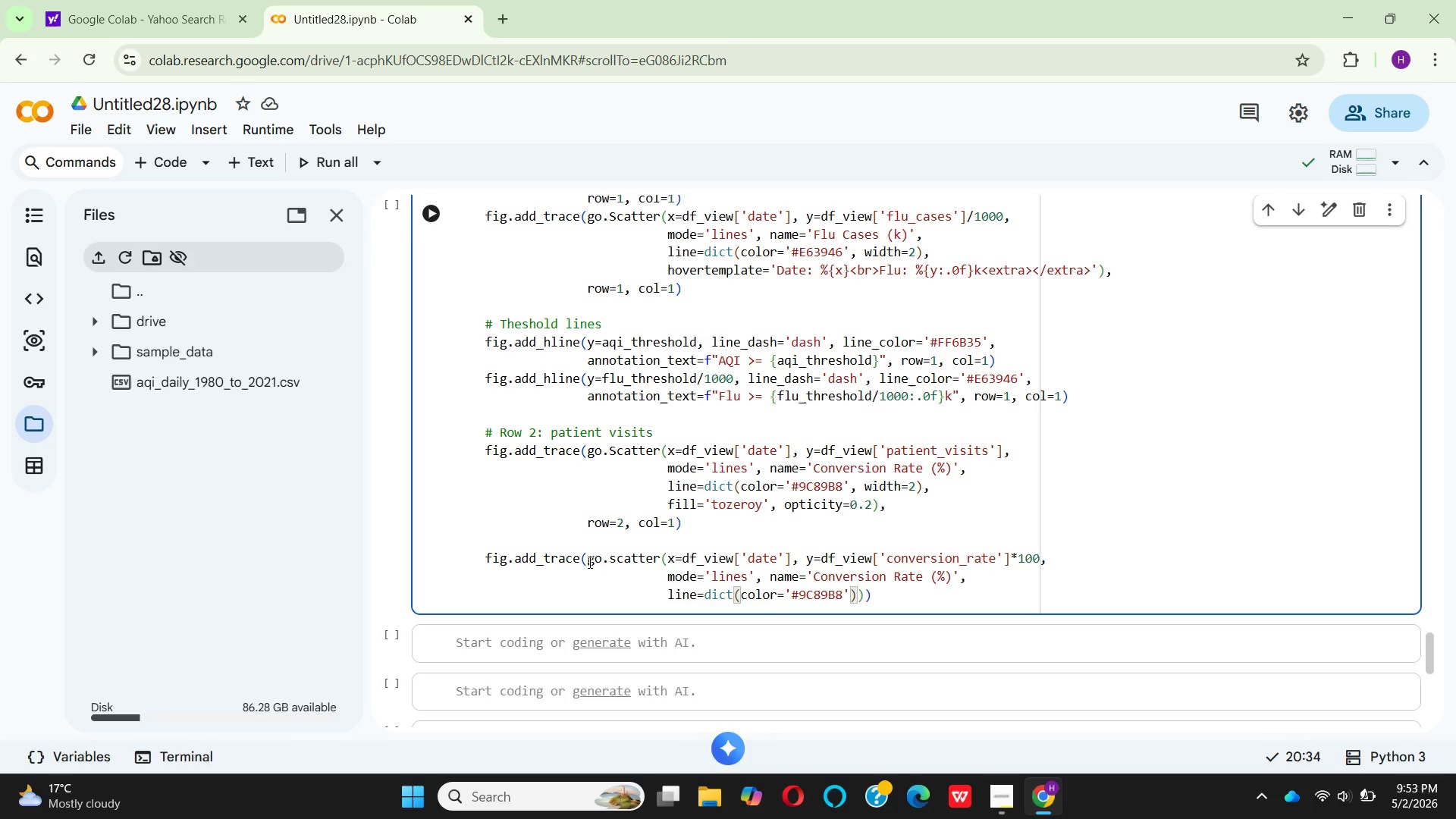 
key(ArrowRight)
 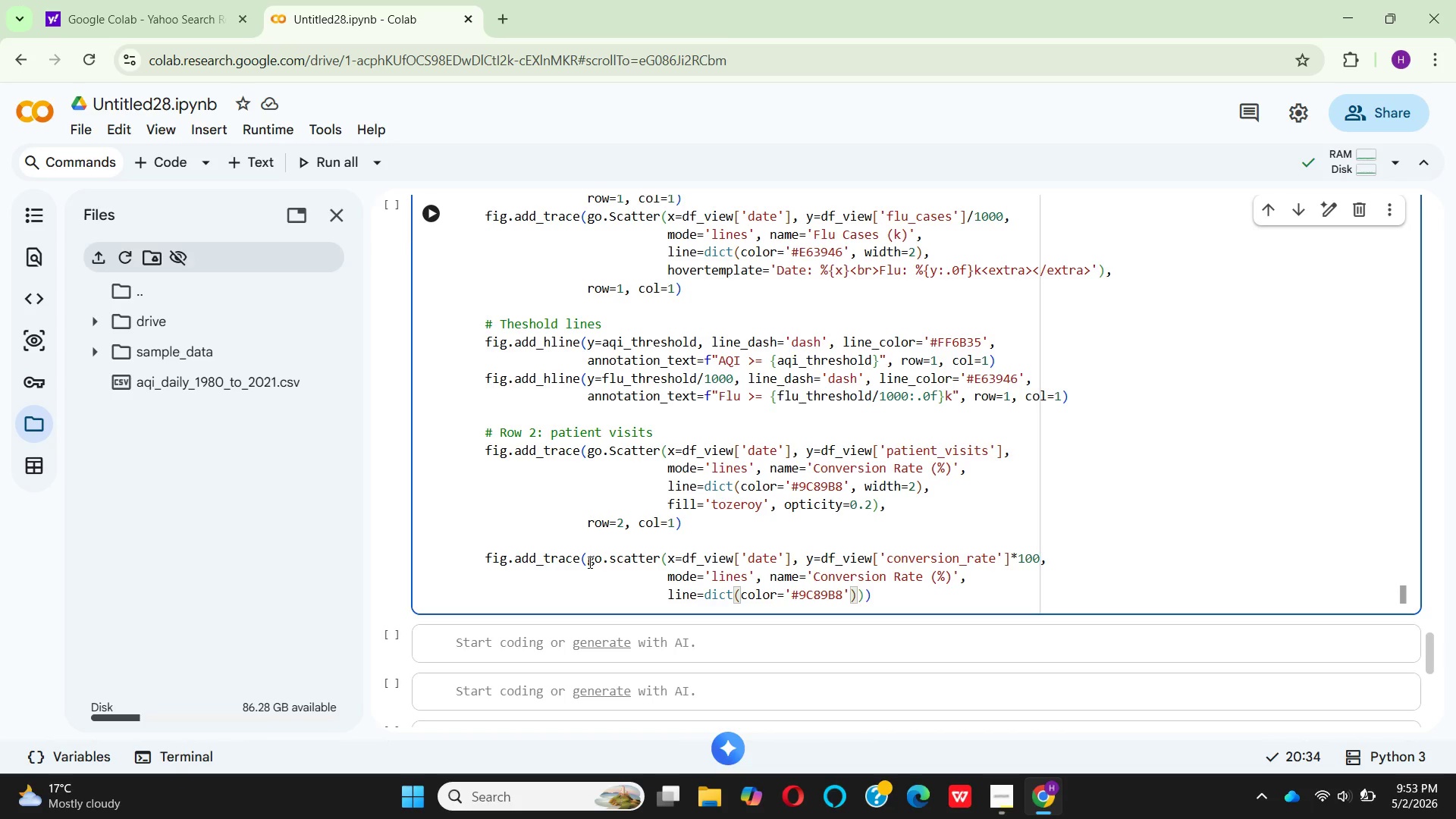 
key(Space)
 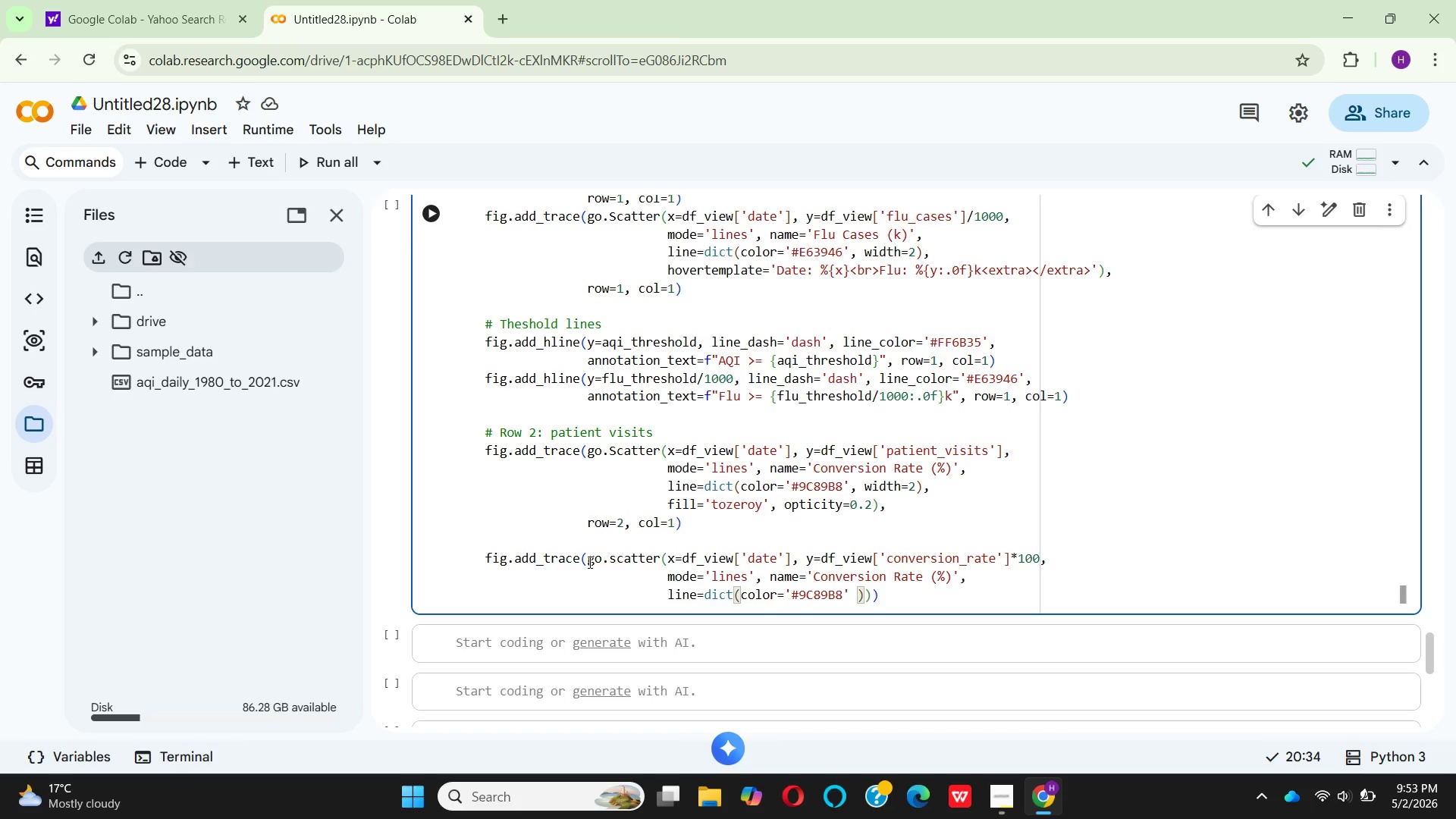 
key(Backspace)
 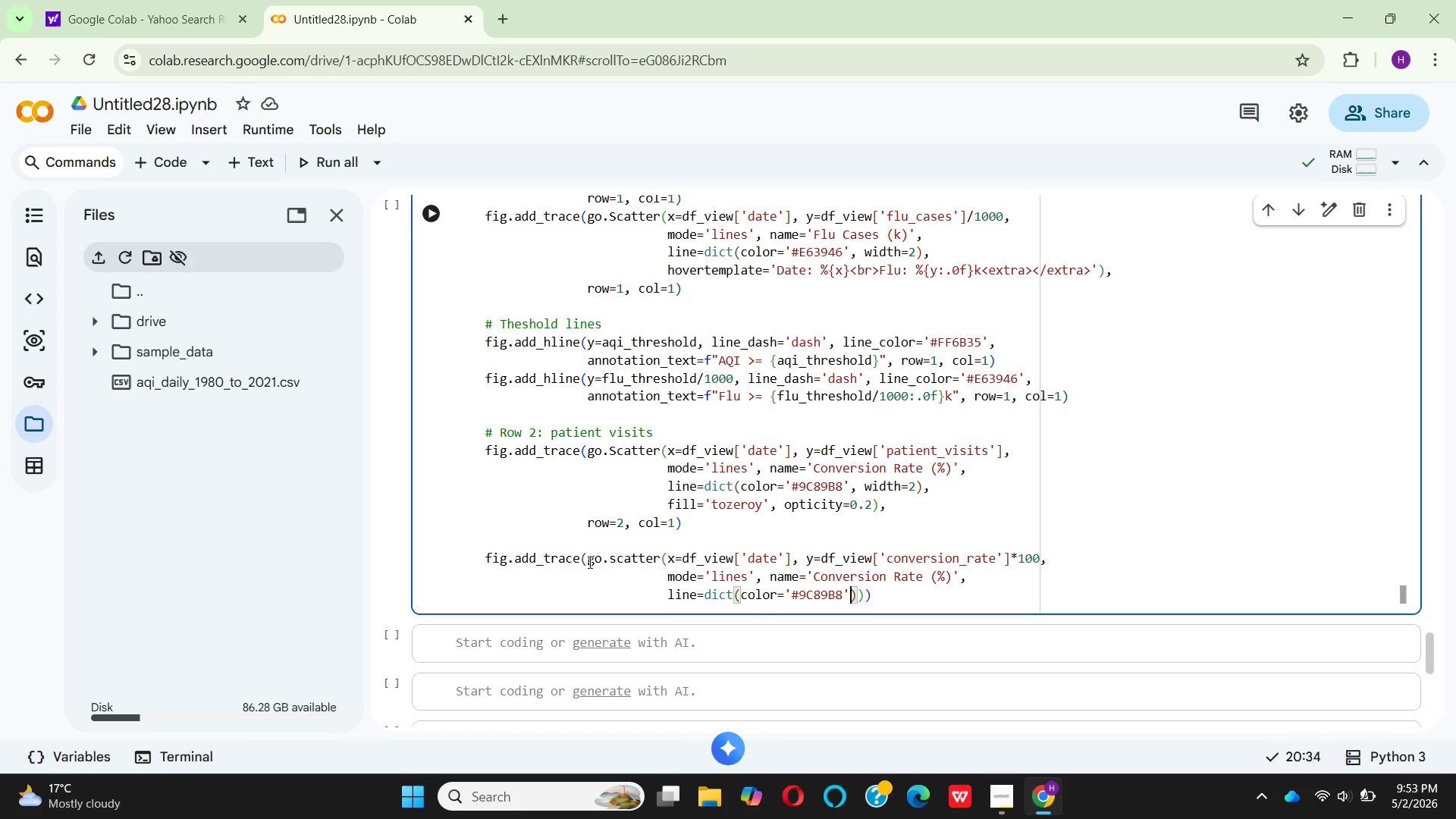 
key(Comma)
 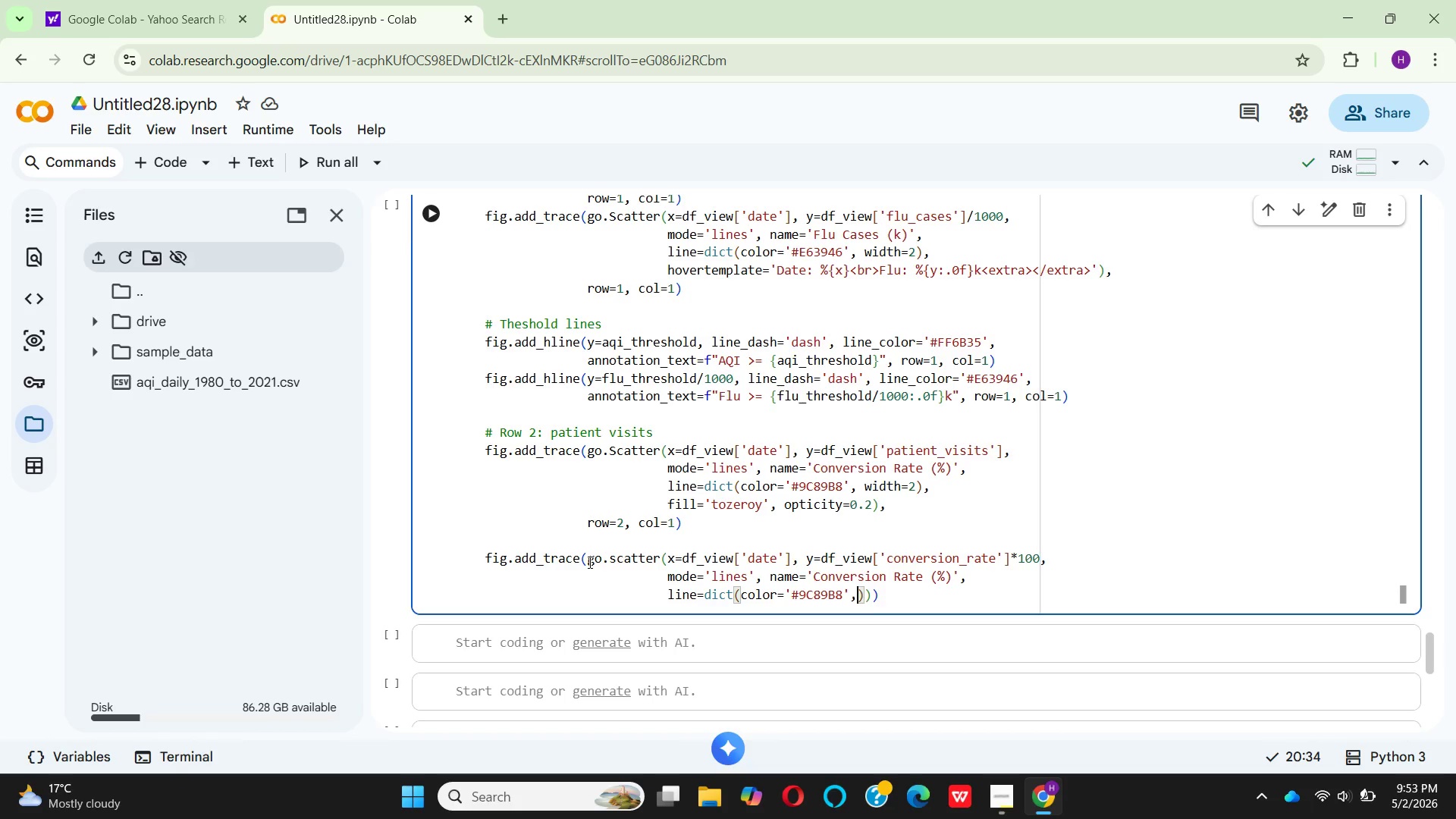 
key(Space)
 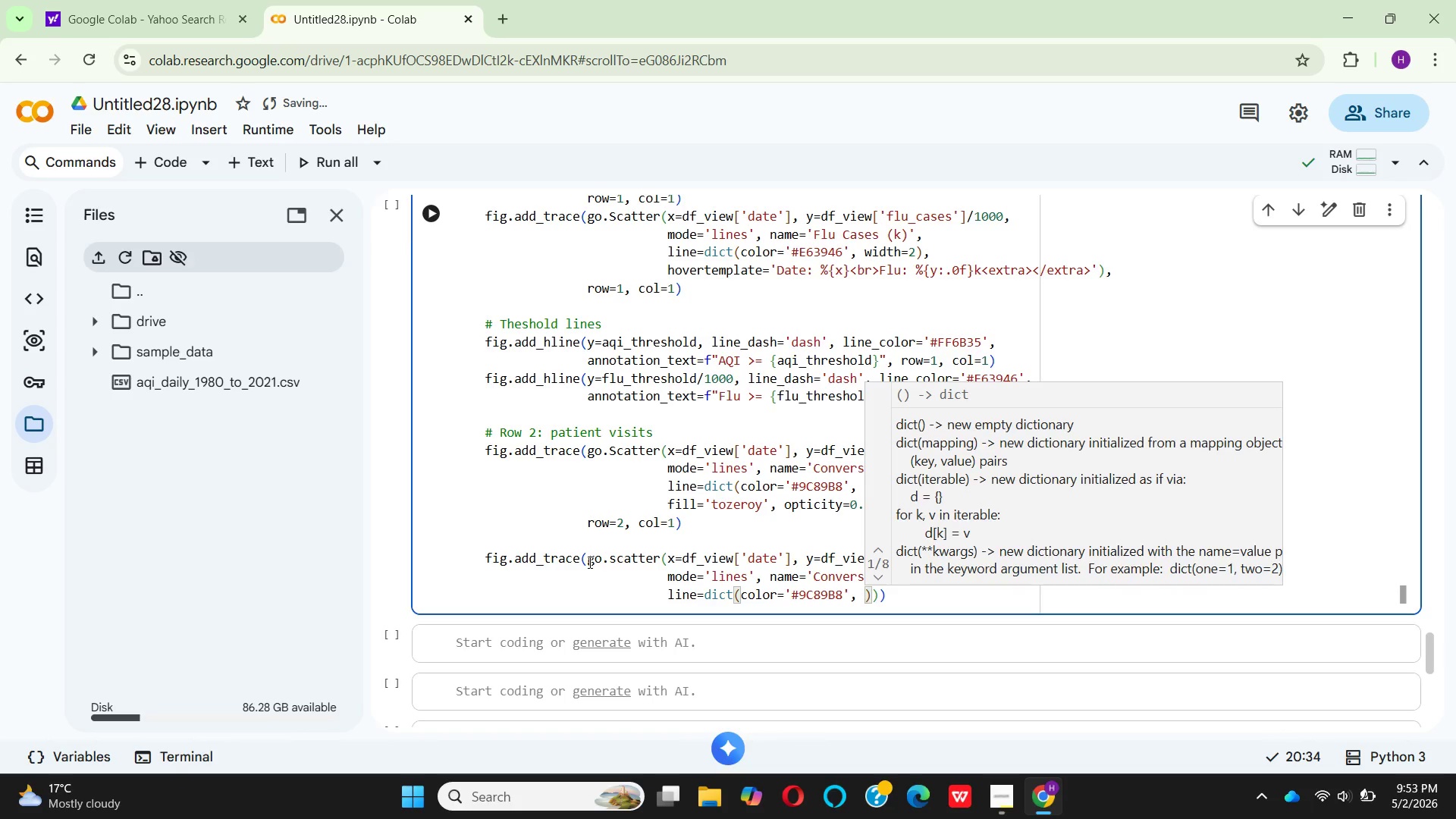 
type(width=2, )
 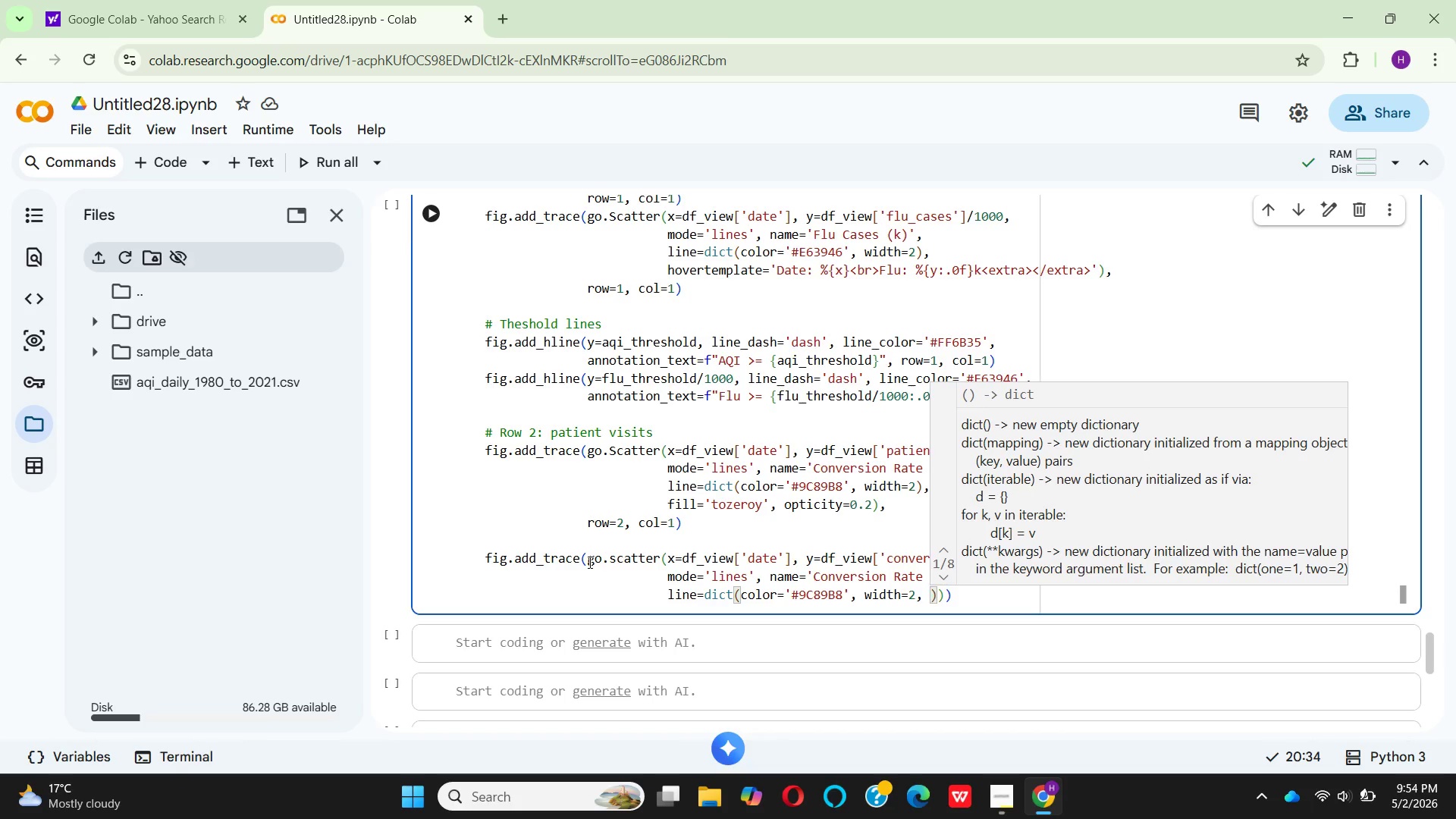 
type(dash='dot)
 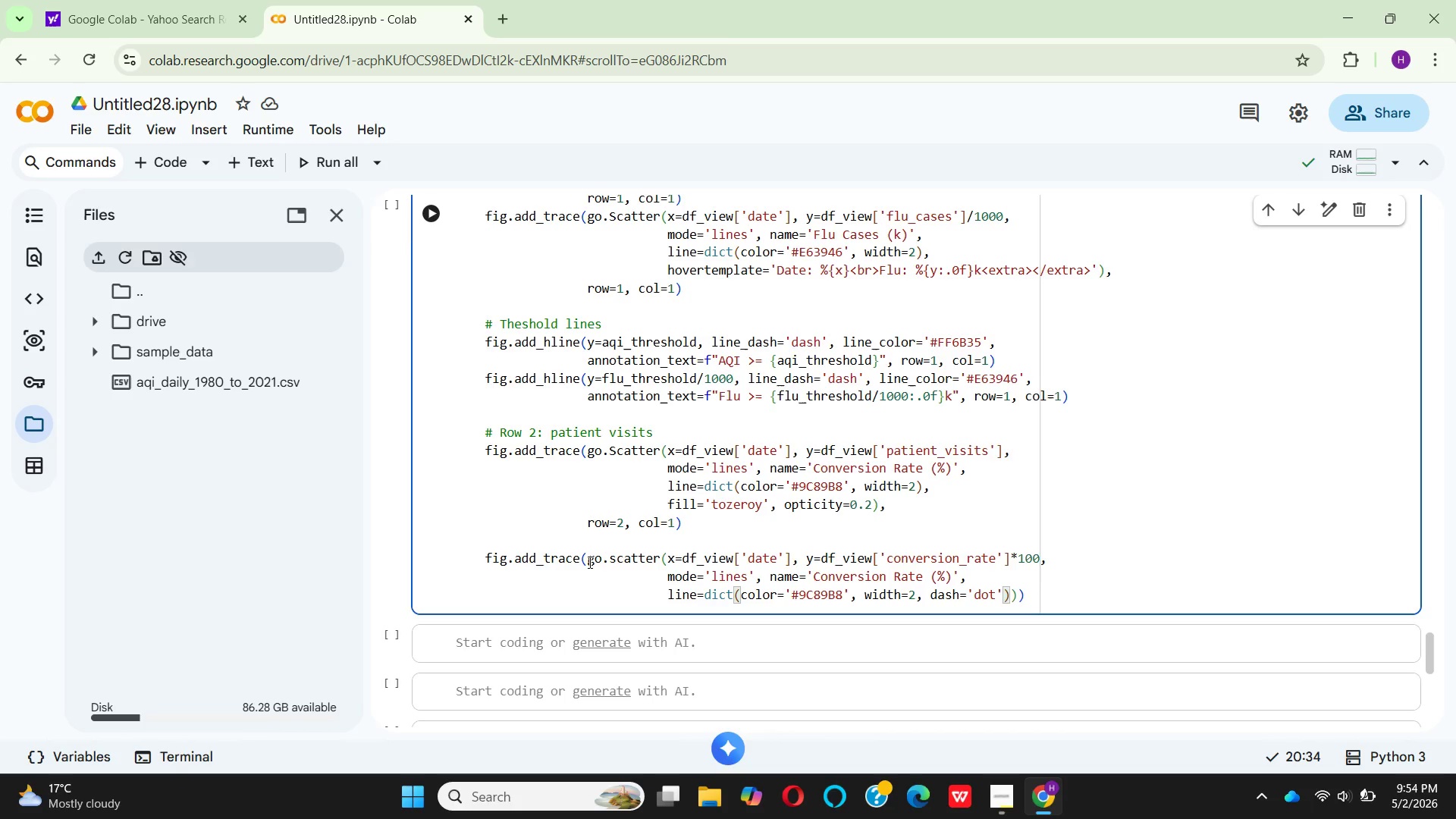 
wait(6.45)
 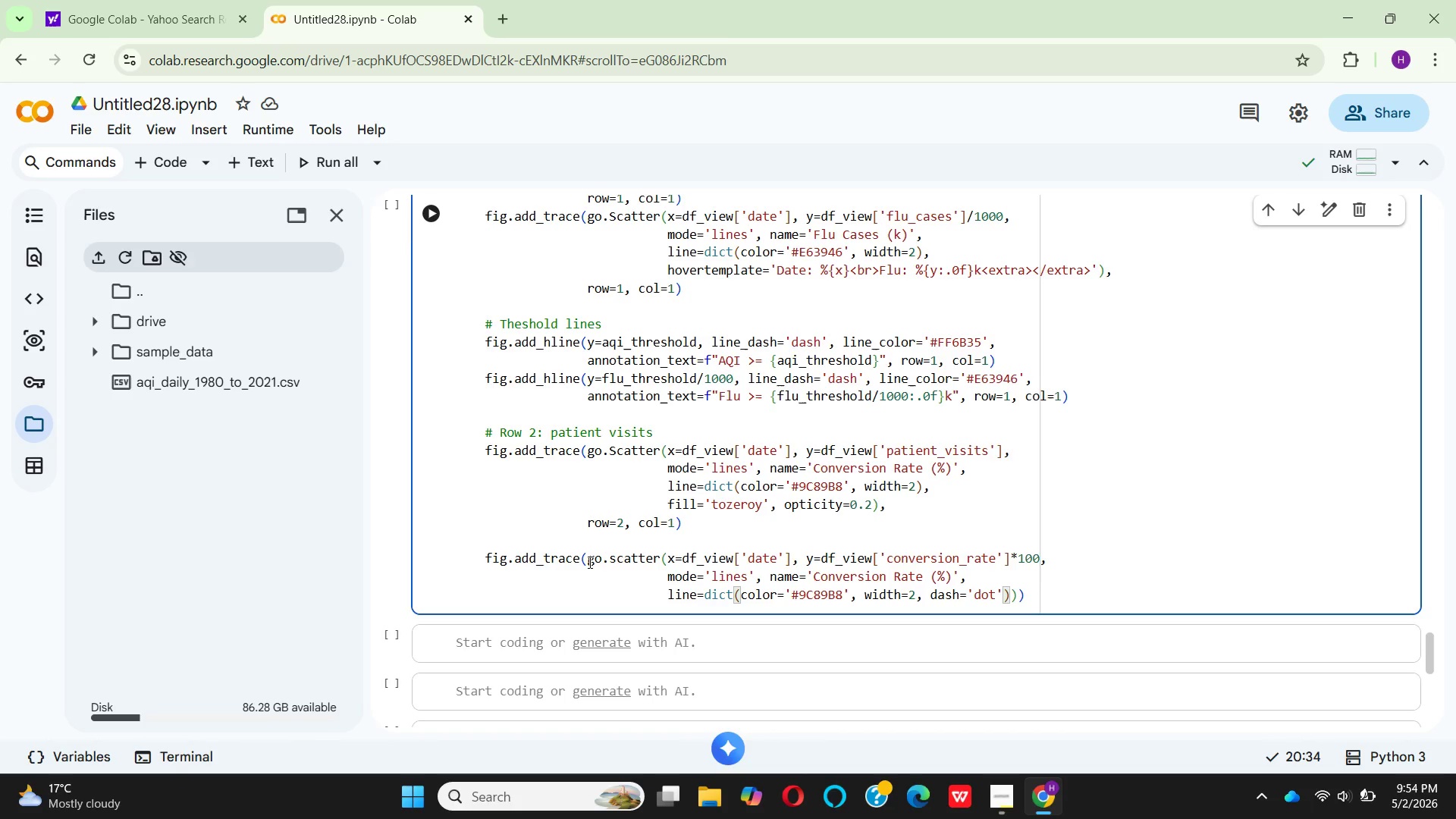 
key(ArrowRight)
 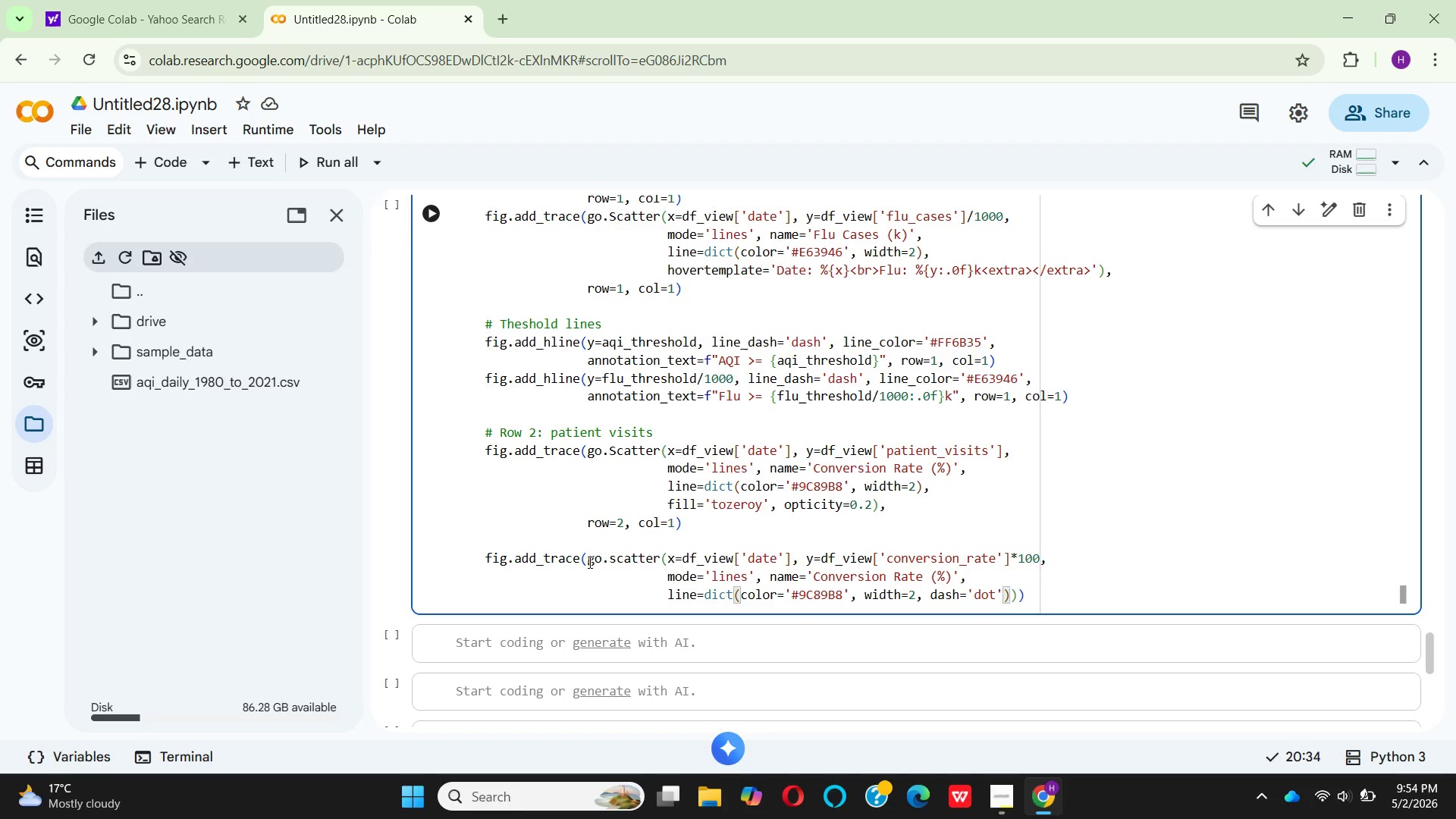 
key(ArrowRight)
 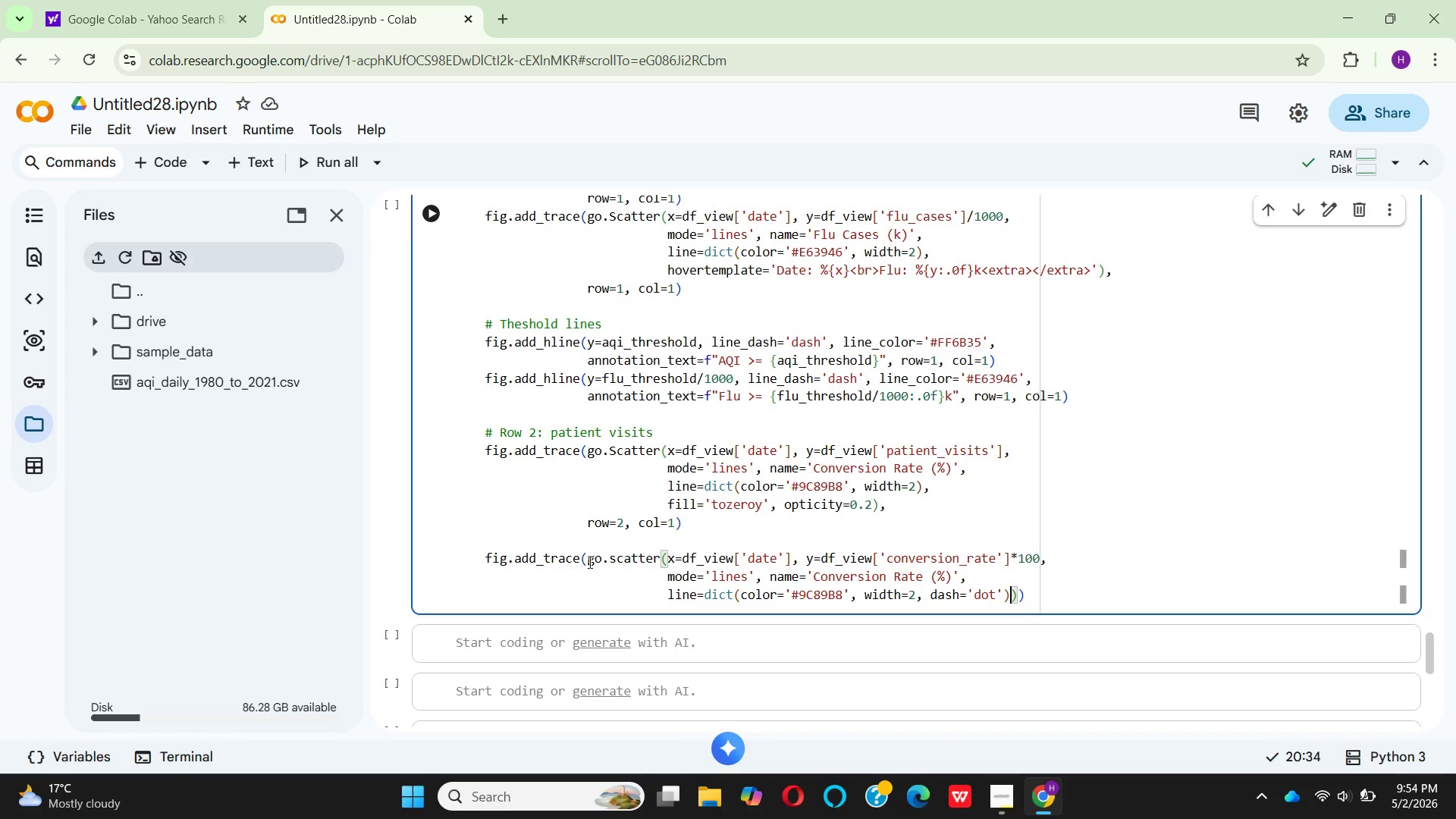 
key(Comma)
 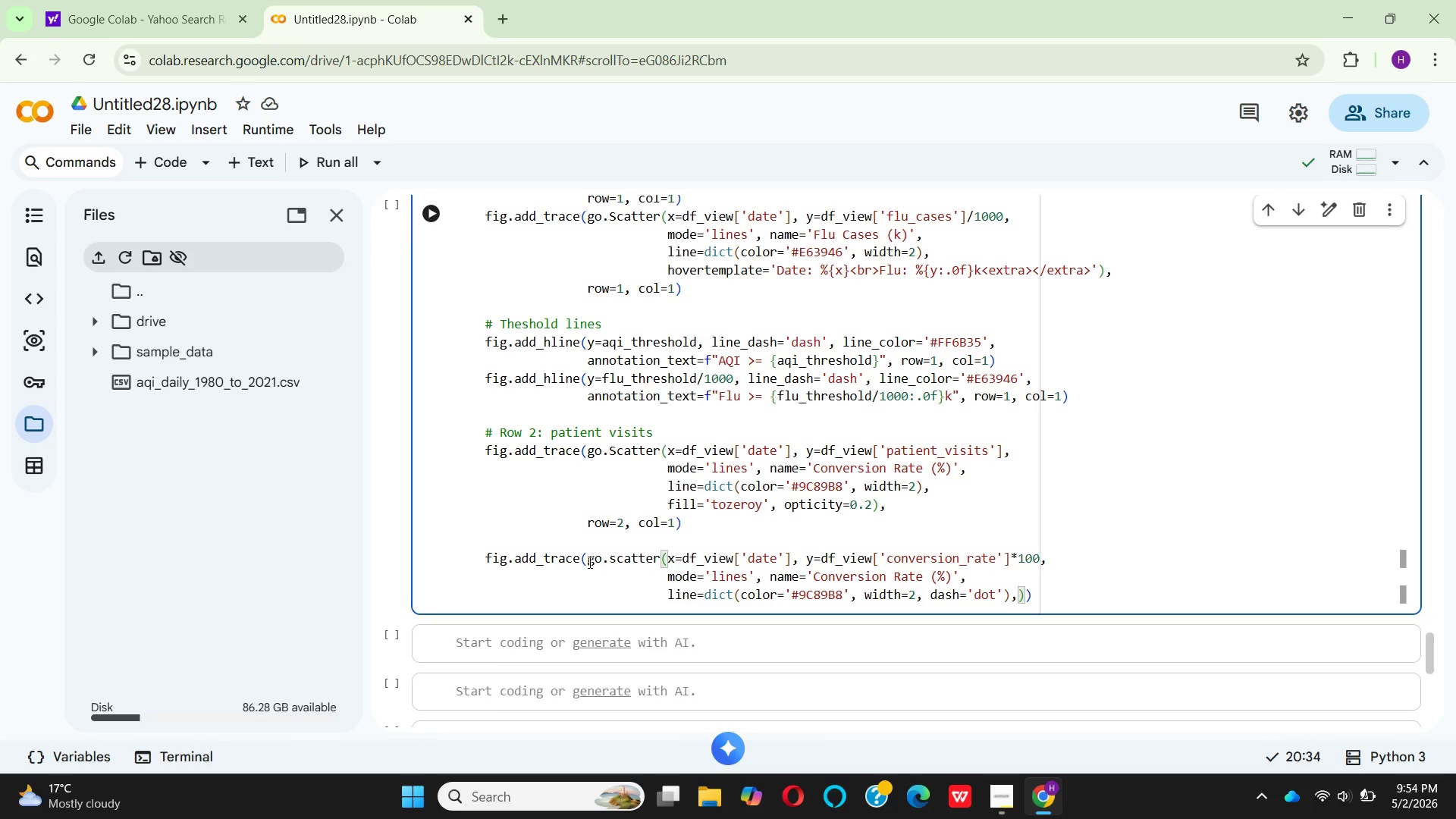 
hold_key(key=Enter, duration=0.34)
 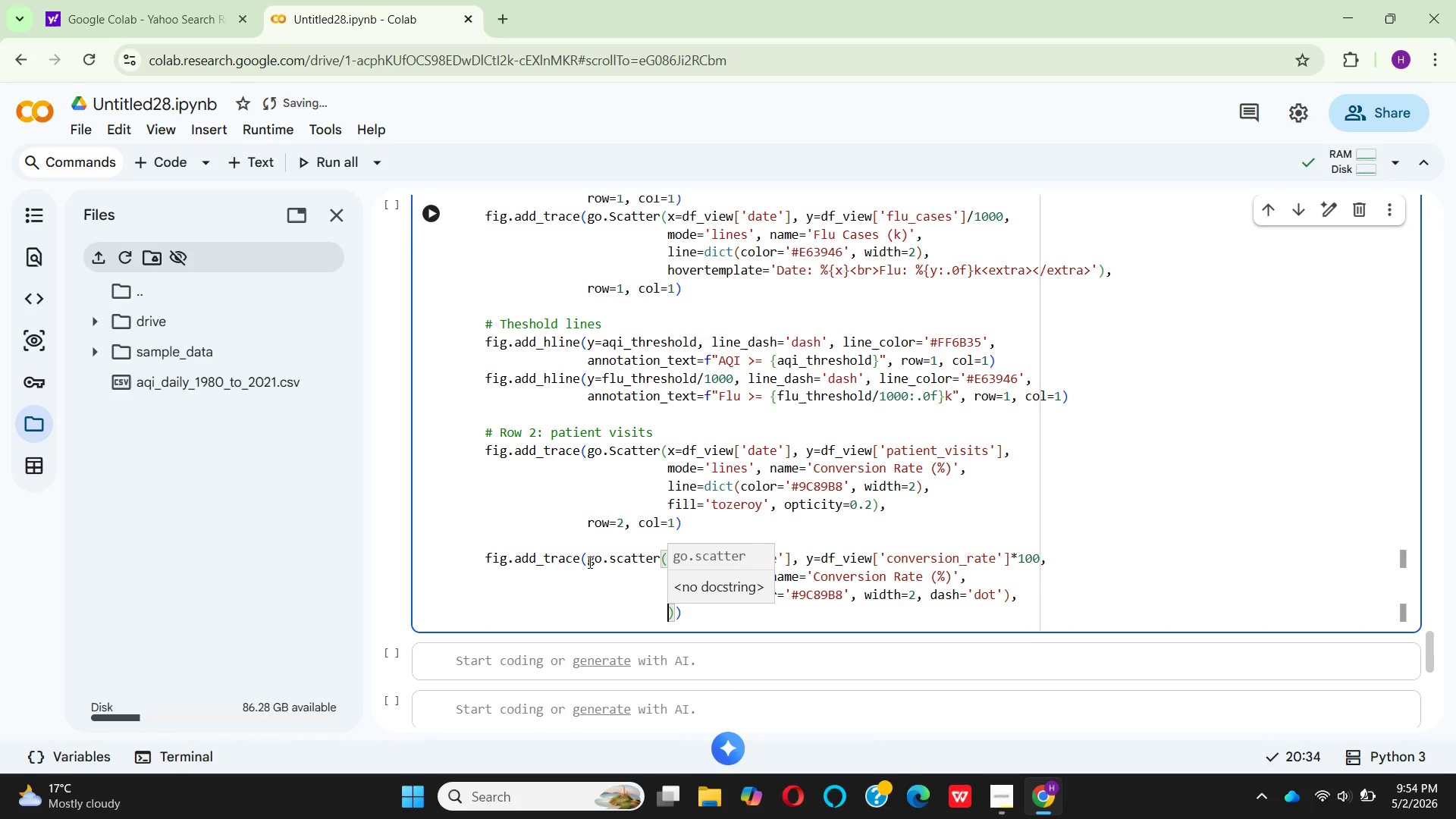 
hold_key(key=Y, duration=0.31)
 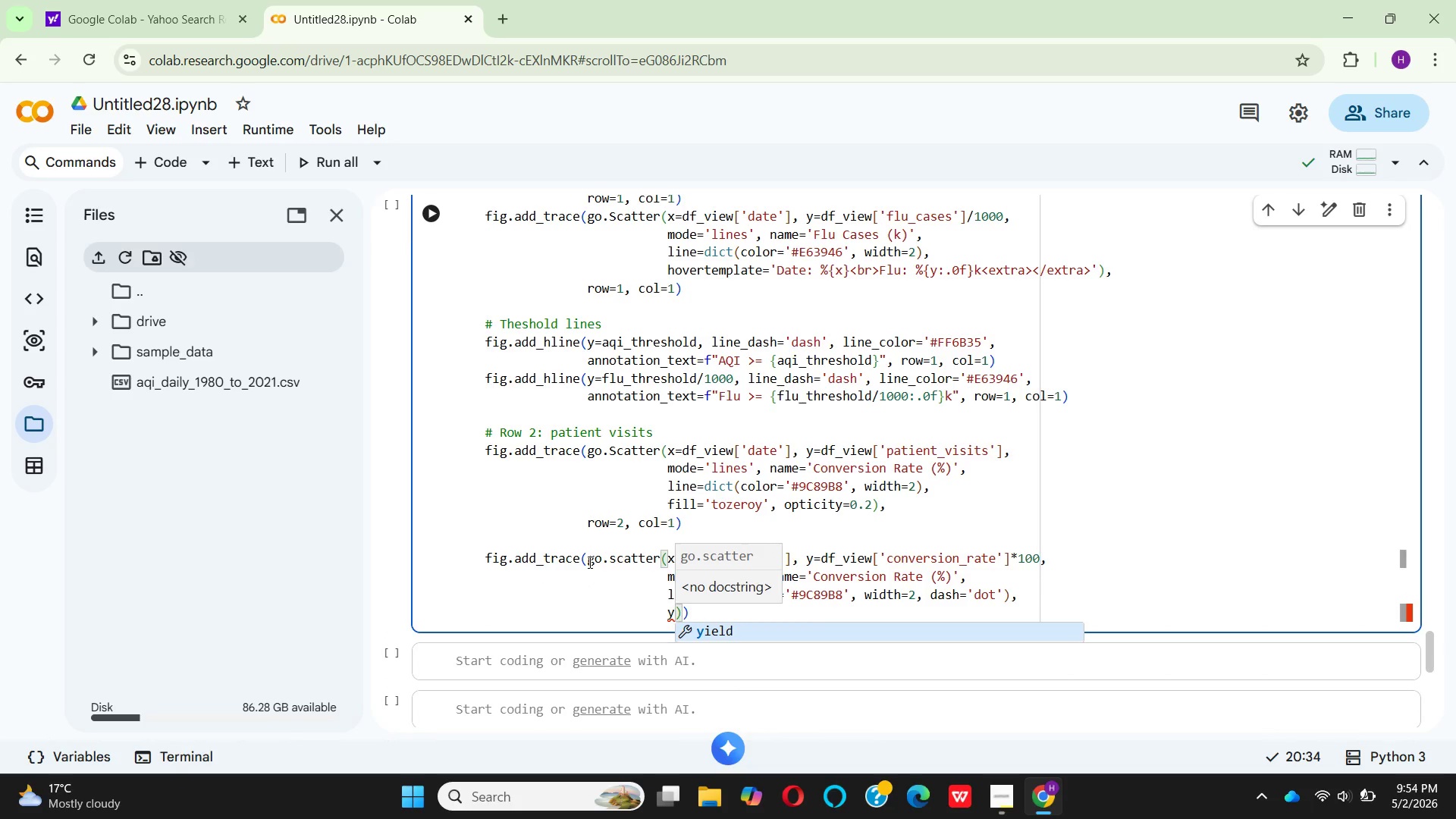 
hold_key(key=A, duration=0.34)
 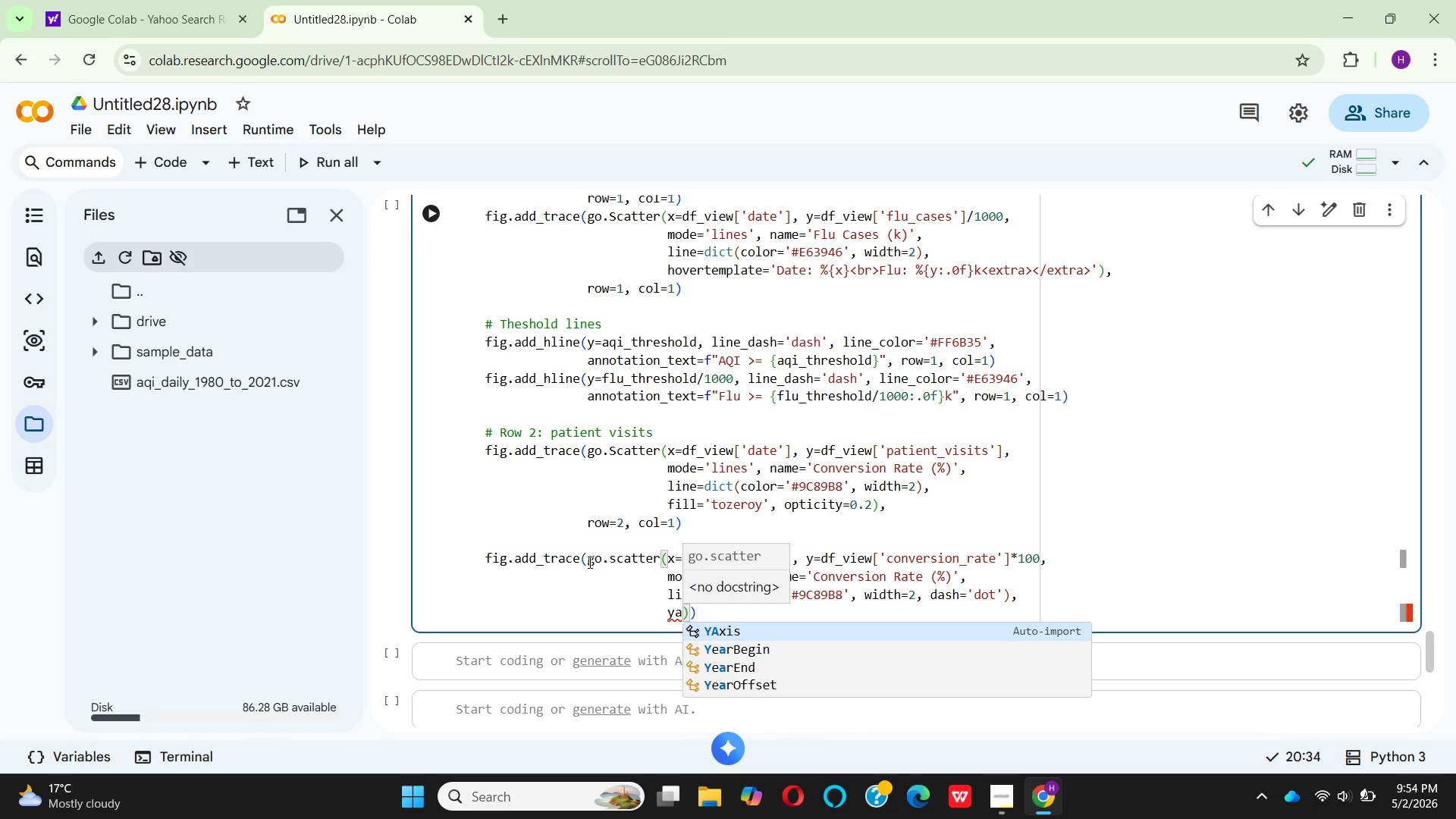 
type(xis='y2)
 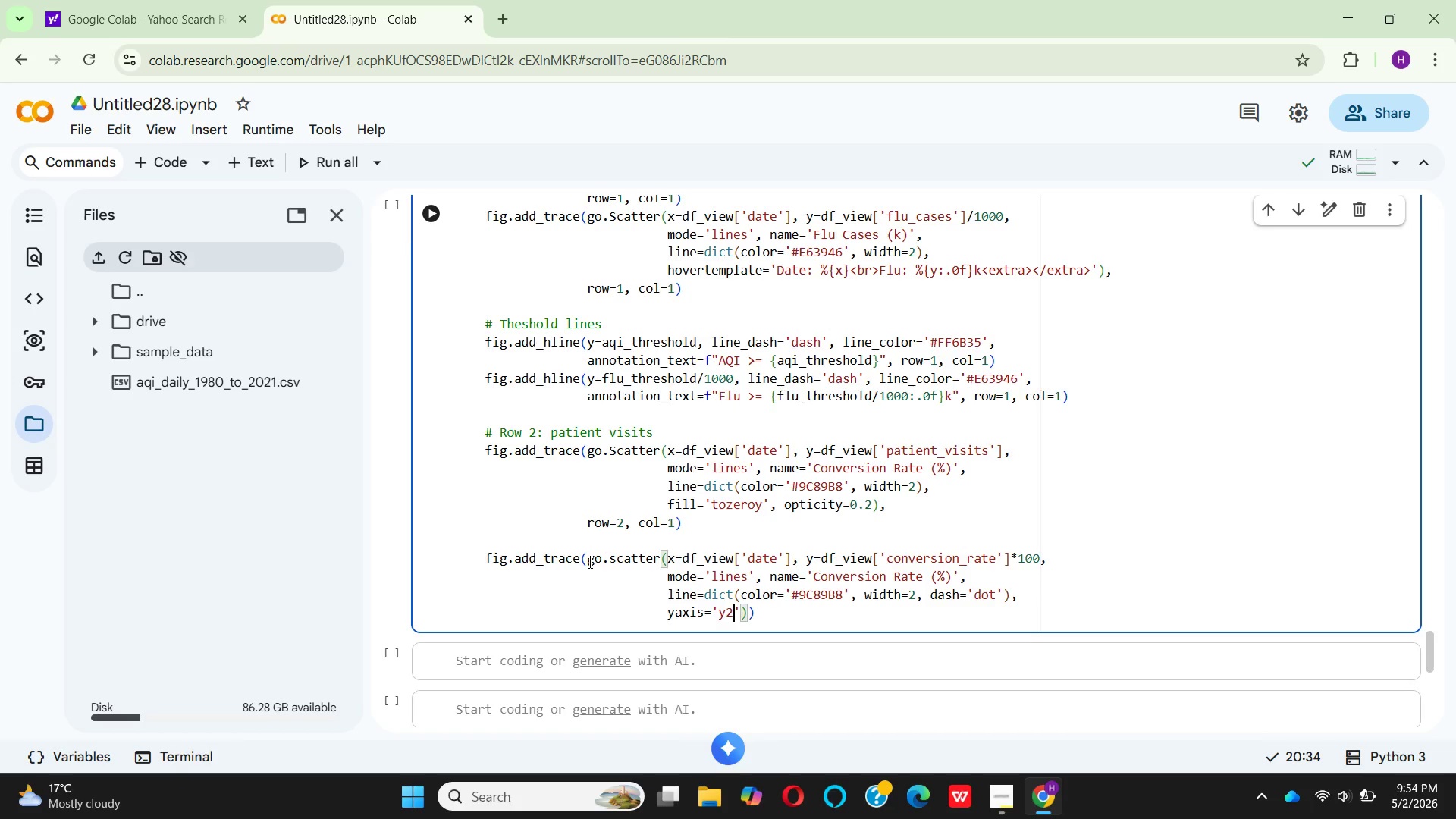 
key(ArrowRight)
 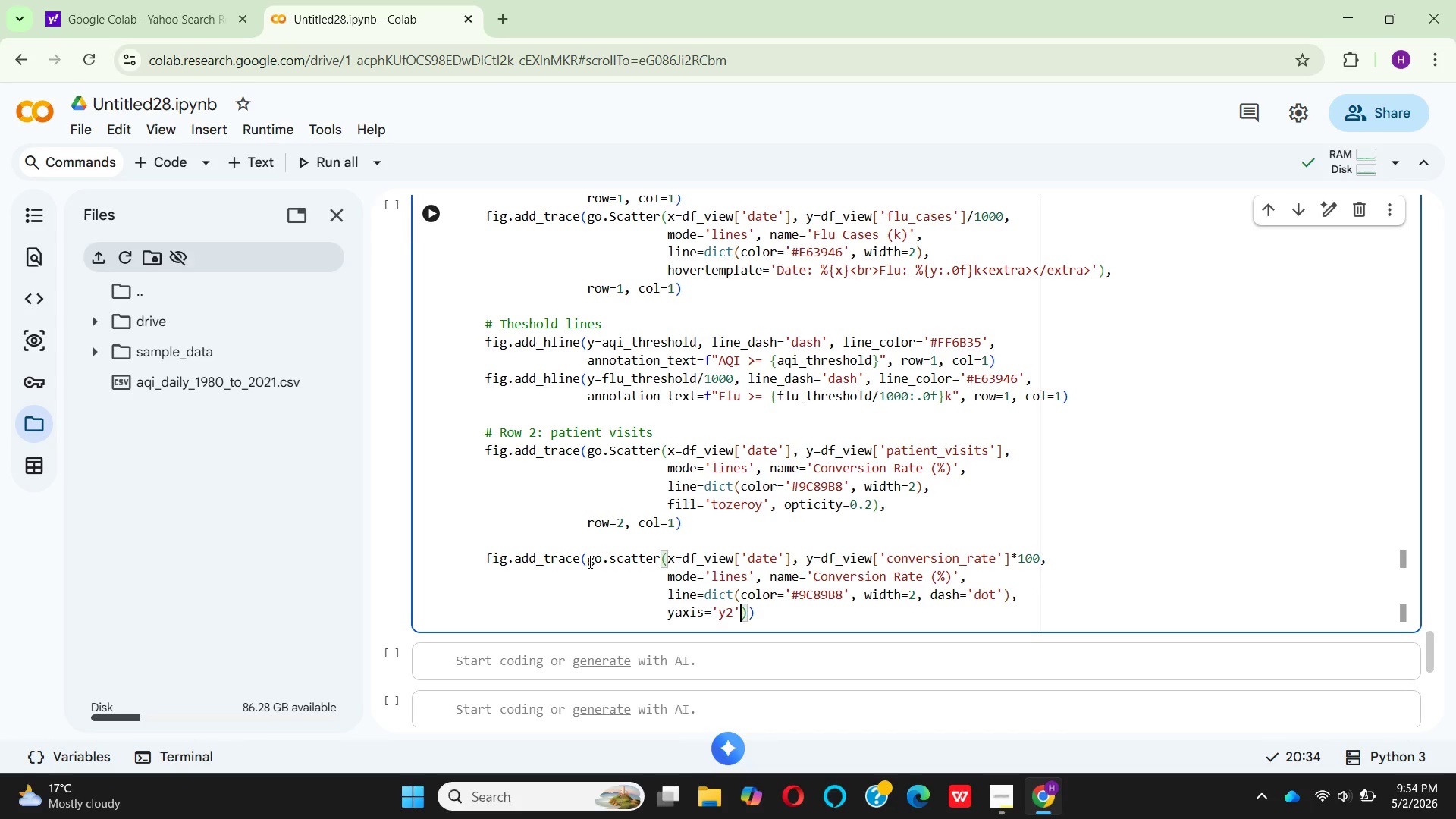 
key(ArrowRight)
 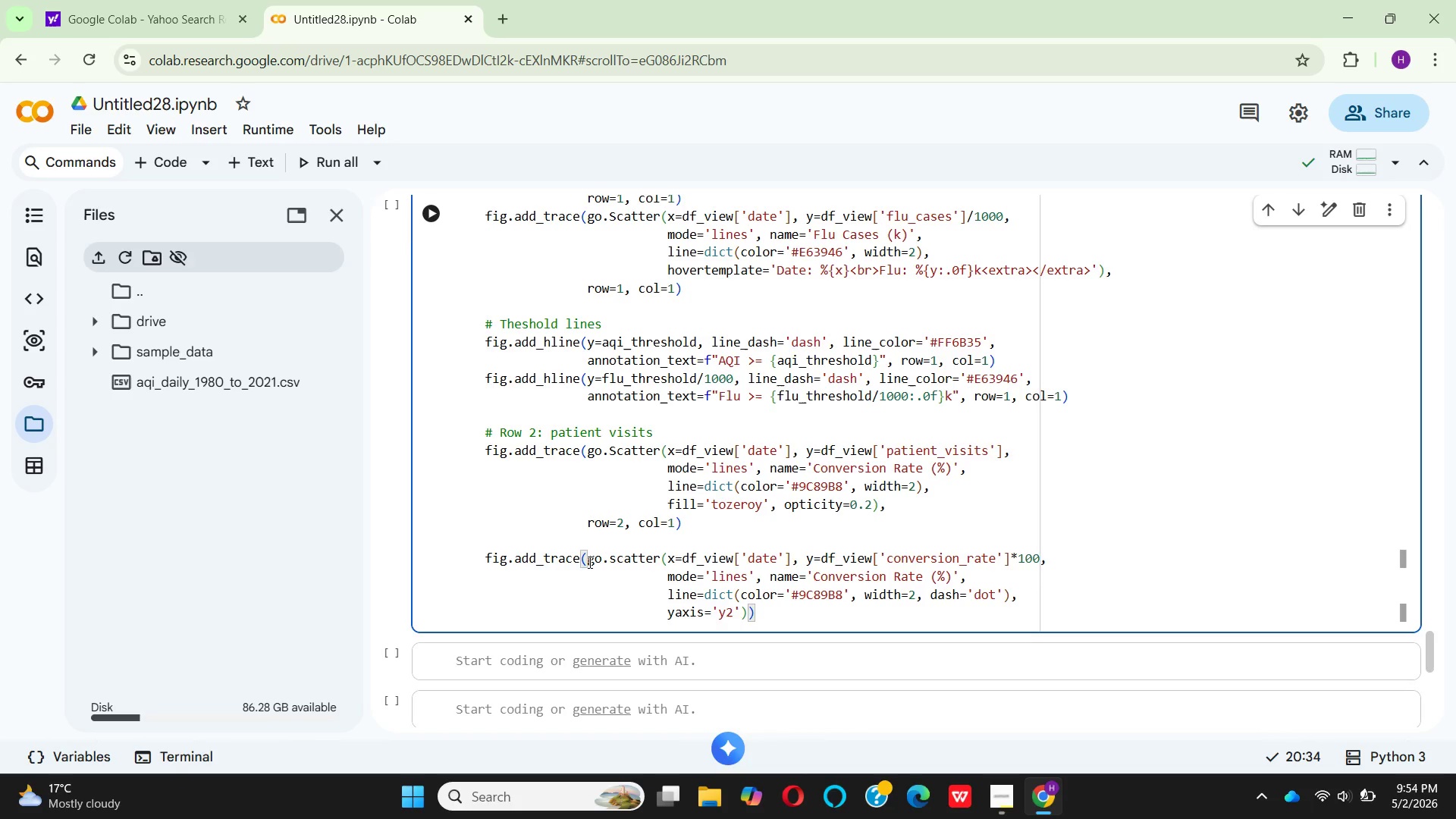 
type(,row=2, col=1)
 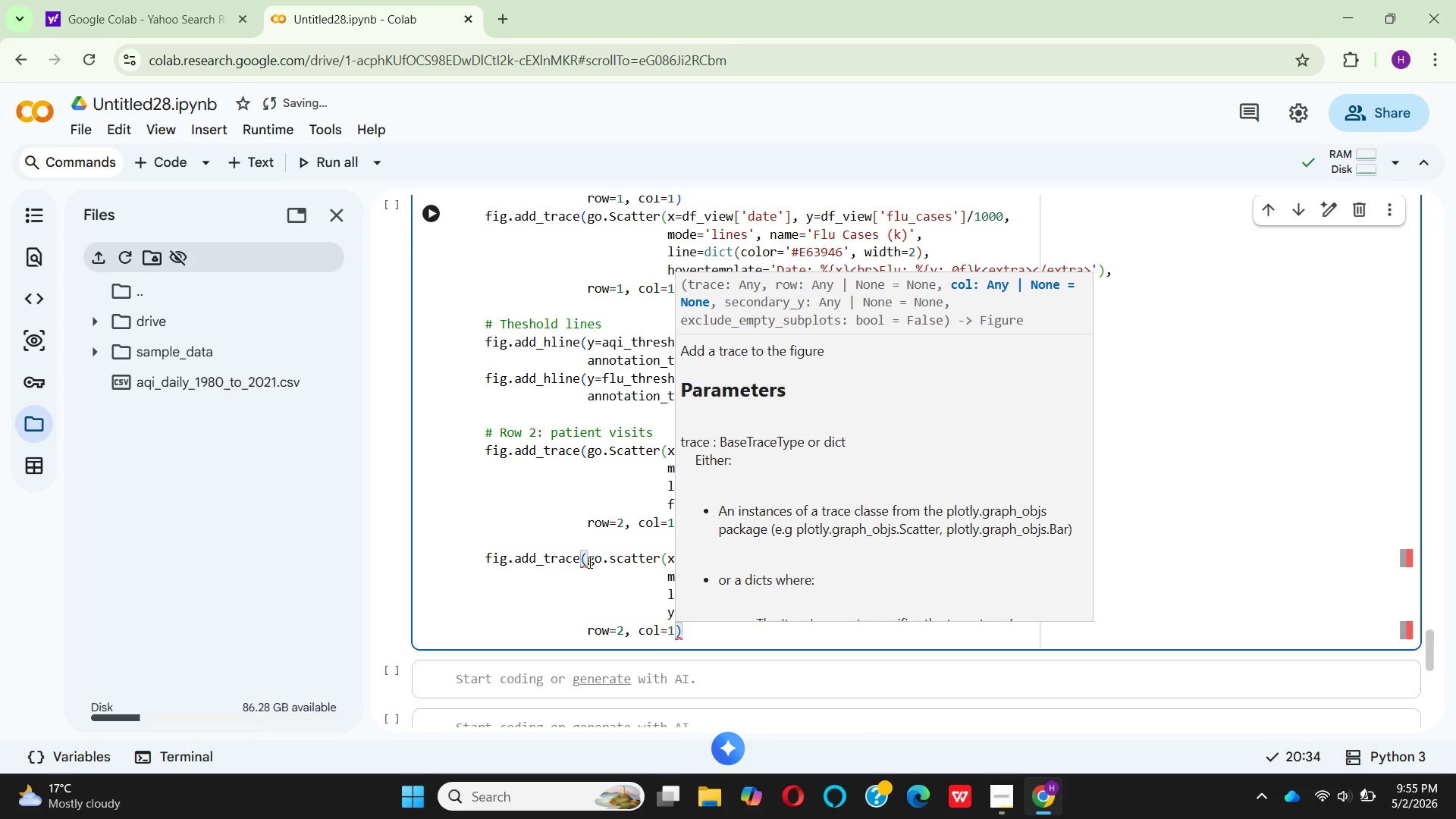 
hold_key(key=Enter, duration=0.38)
 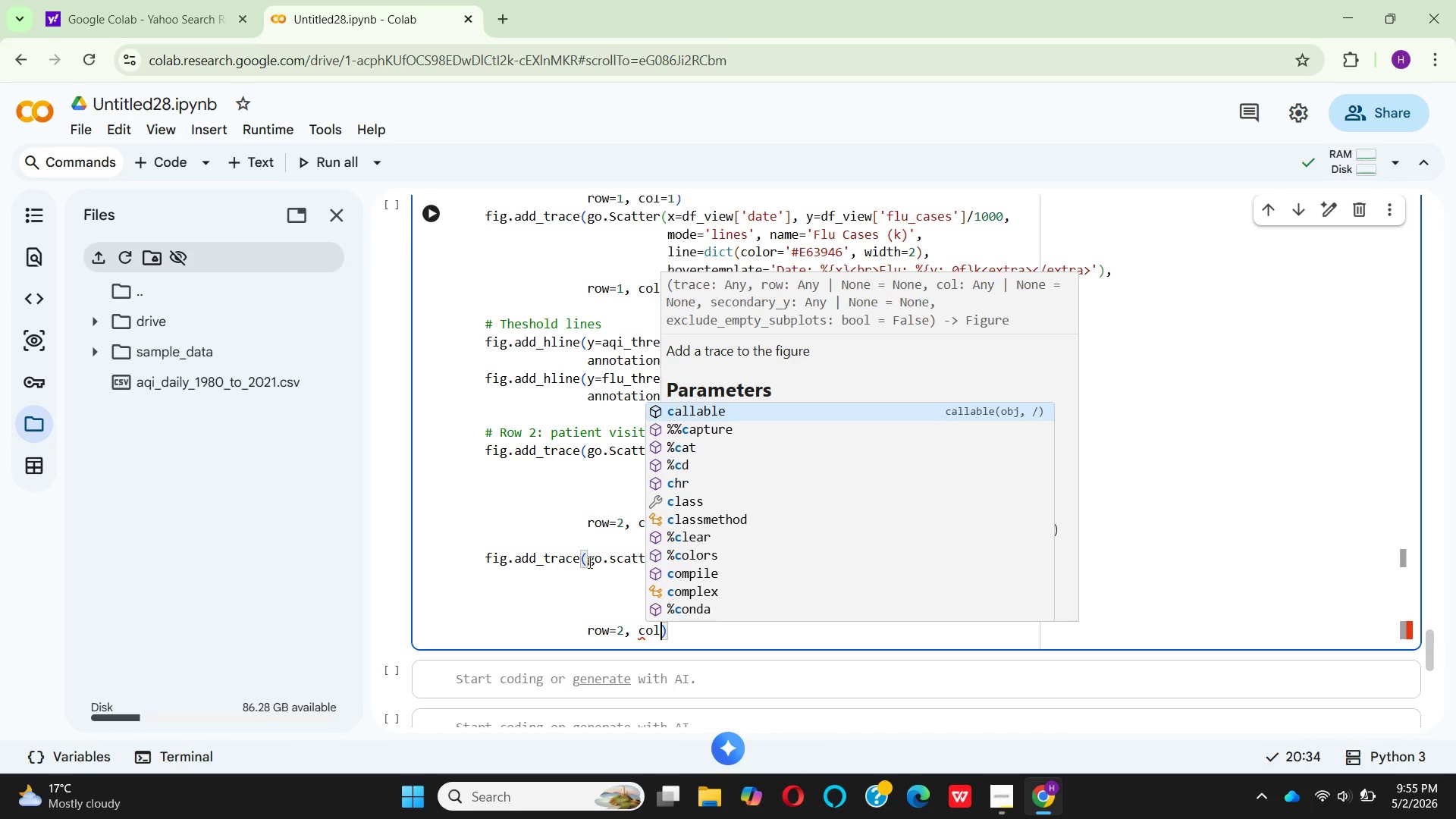 
key(ArrowRight)
 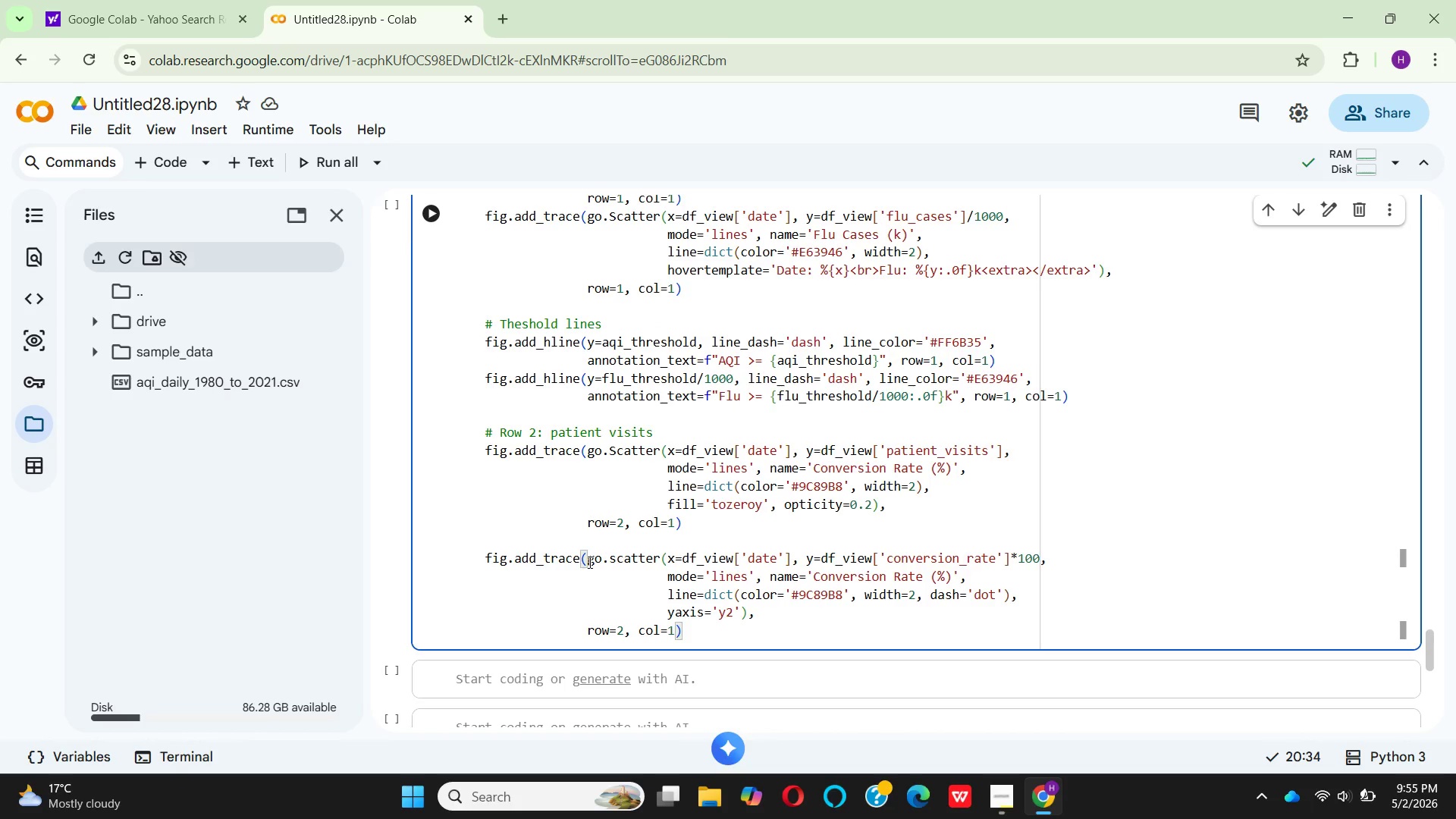 
key(Enter)
 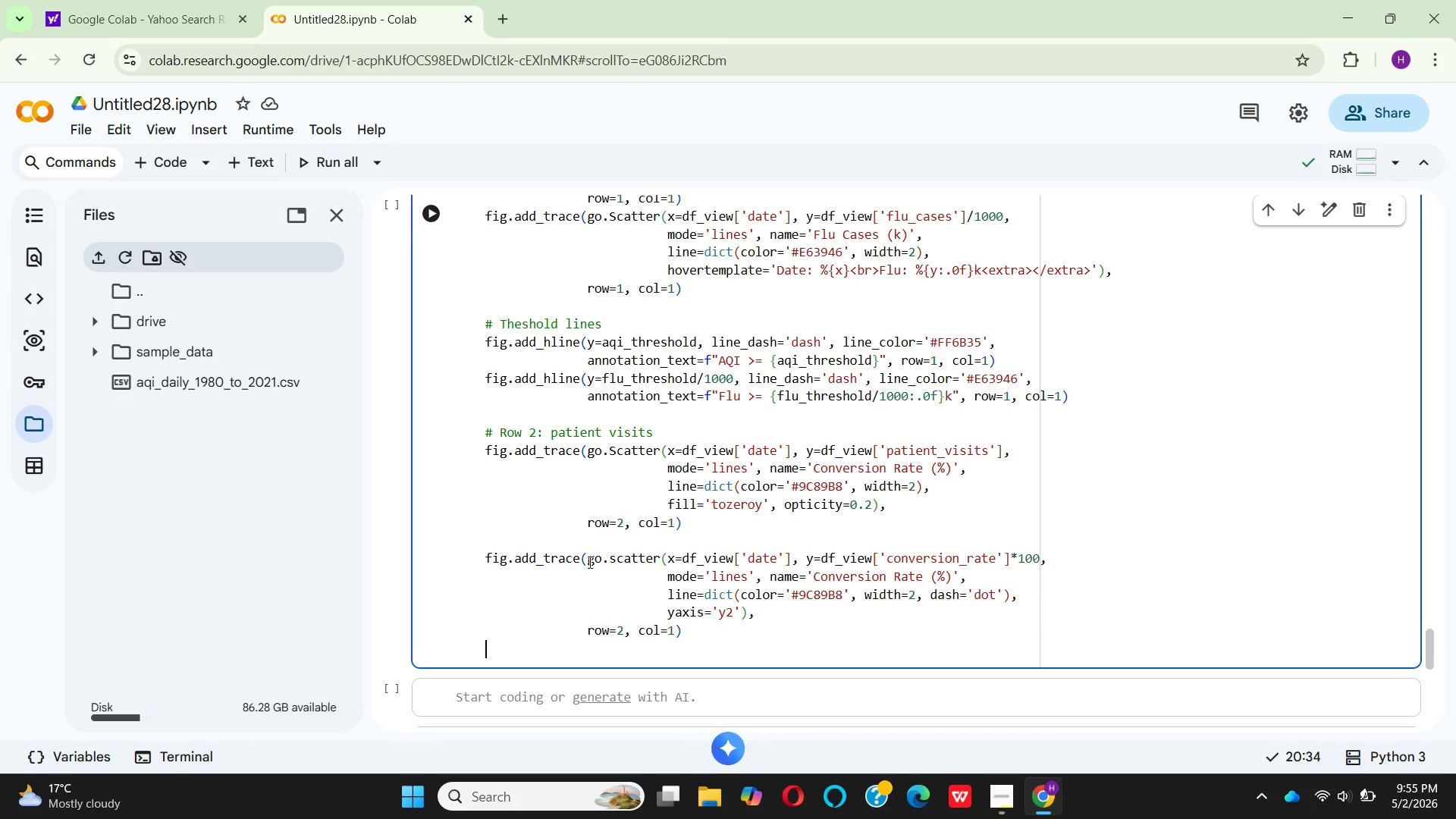 
type(# Row3: Spend )
 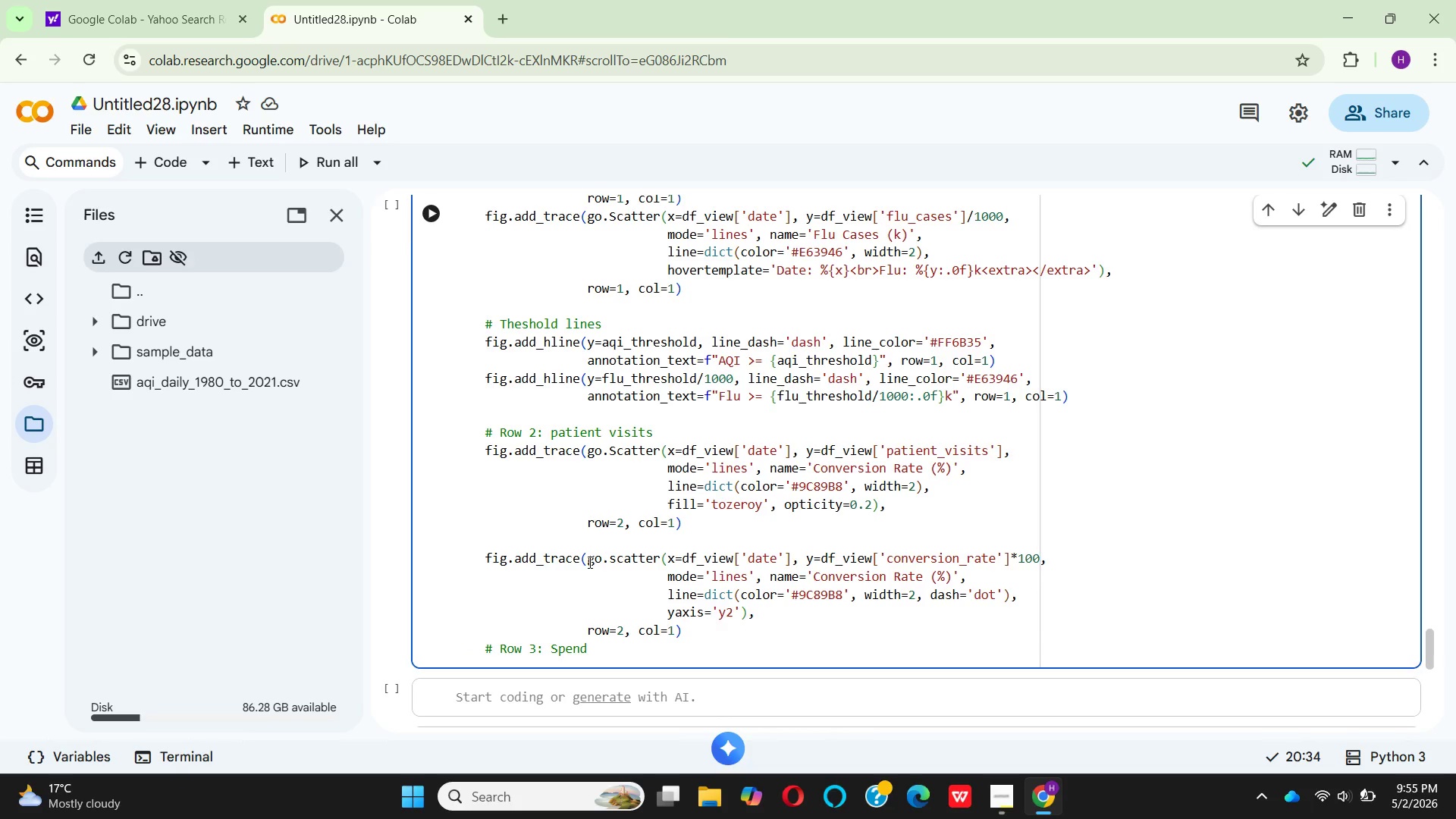 
type(comparison)
 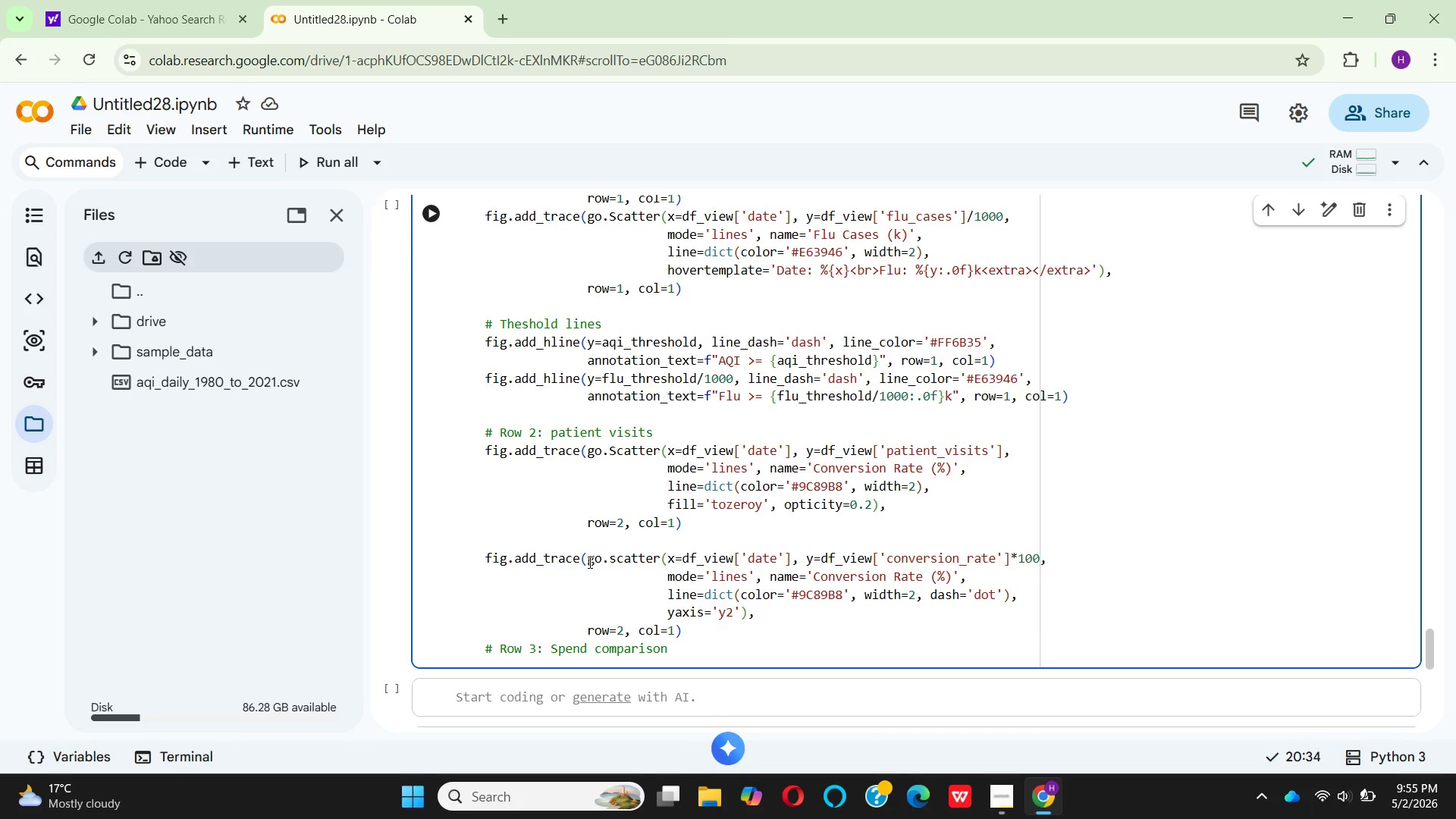 
key(Enter)
 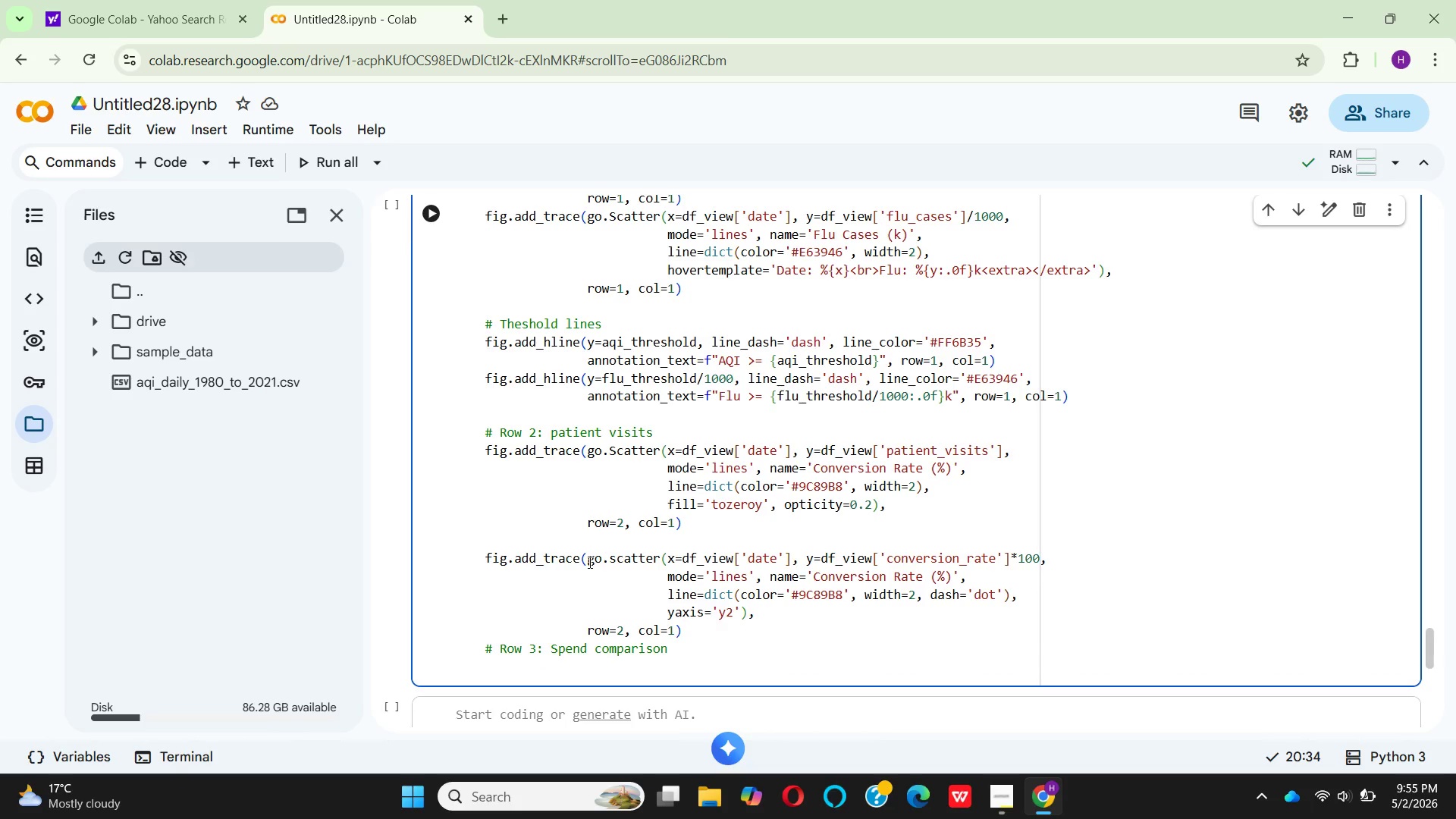 
type(fig.add)
 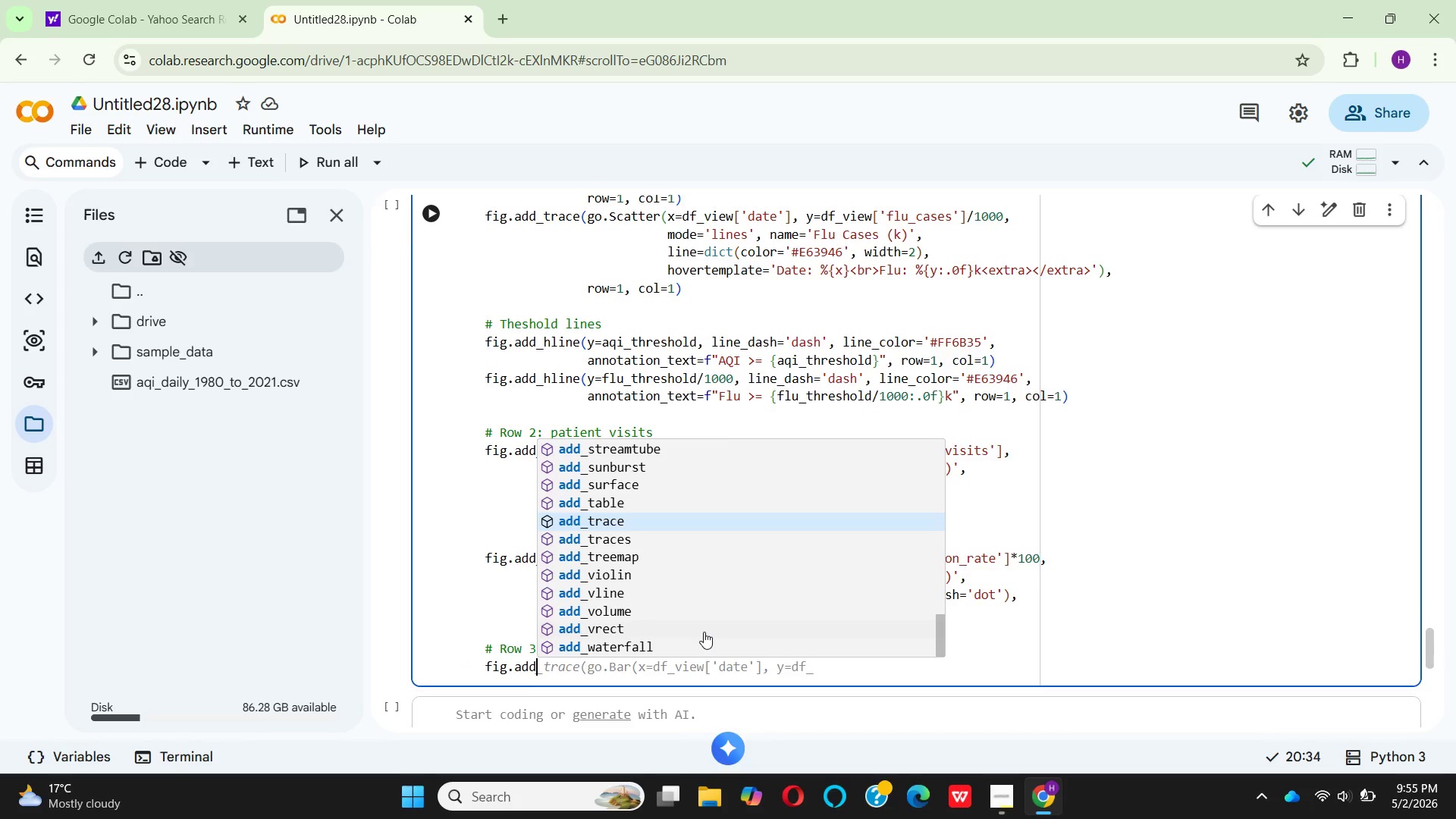 
wait(5.8)
 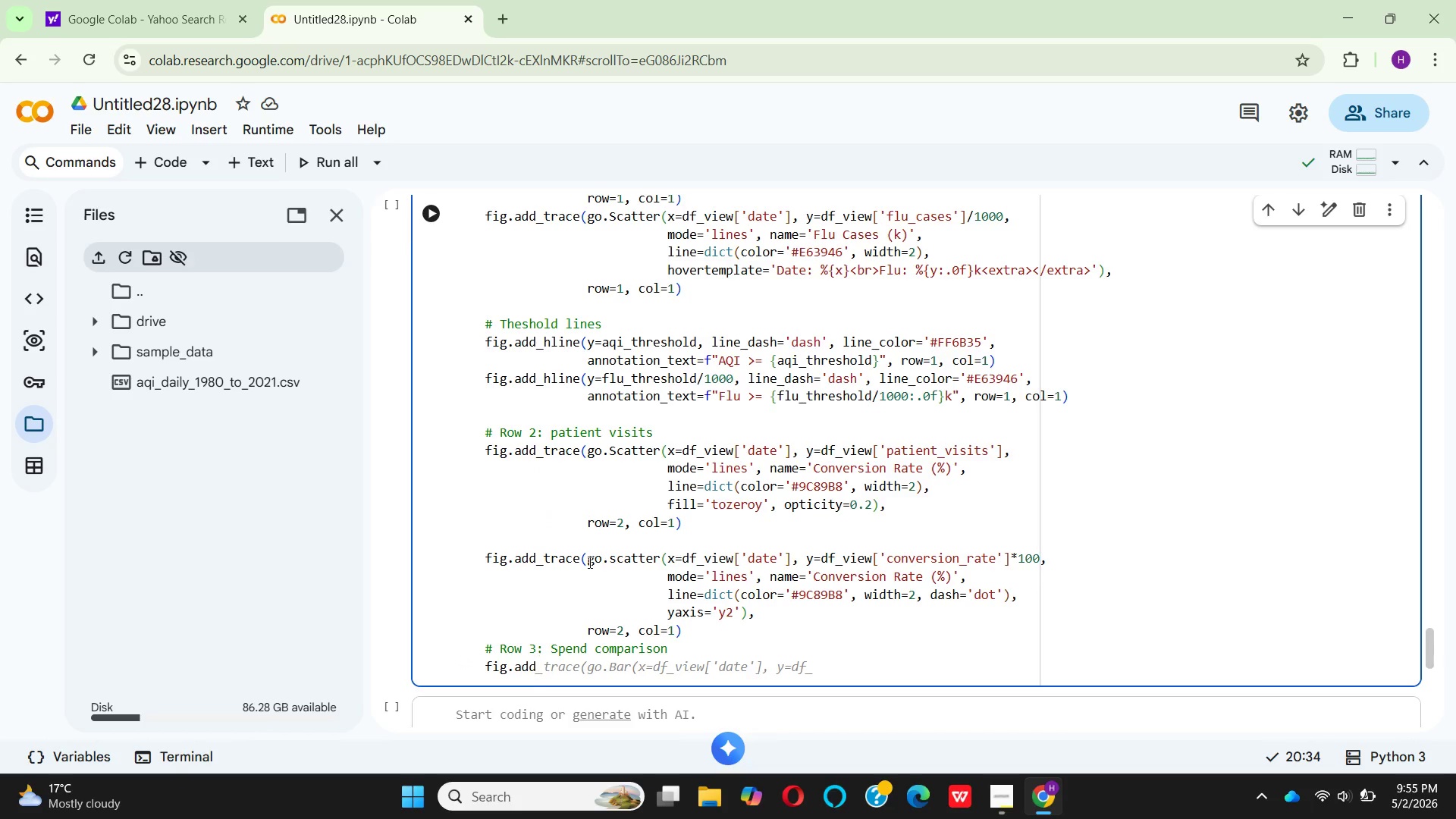 
key(Enter)
 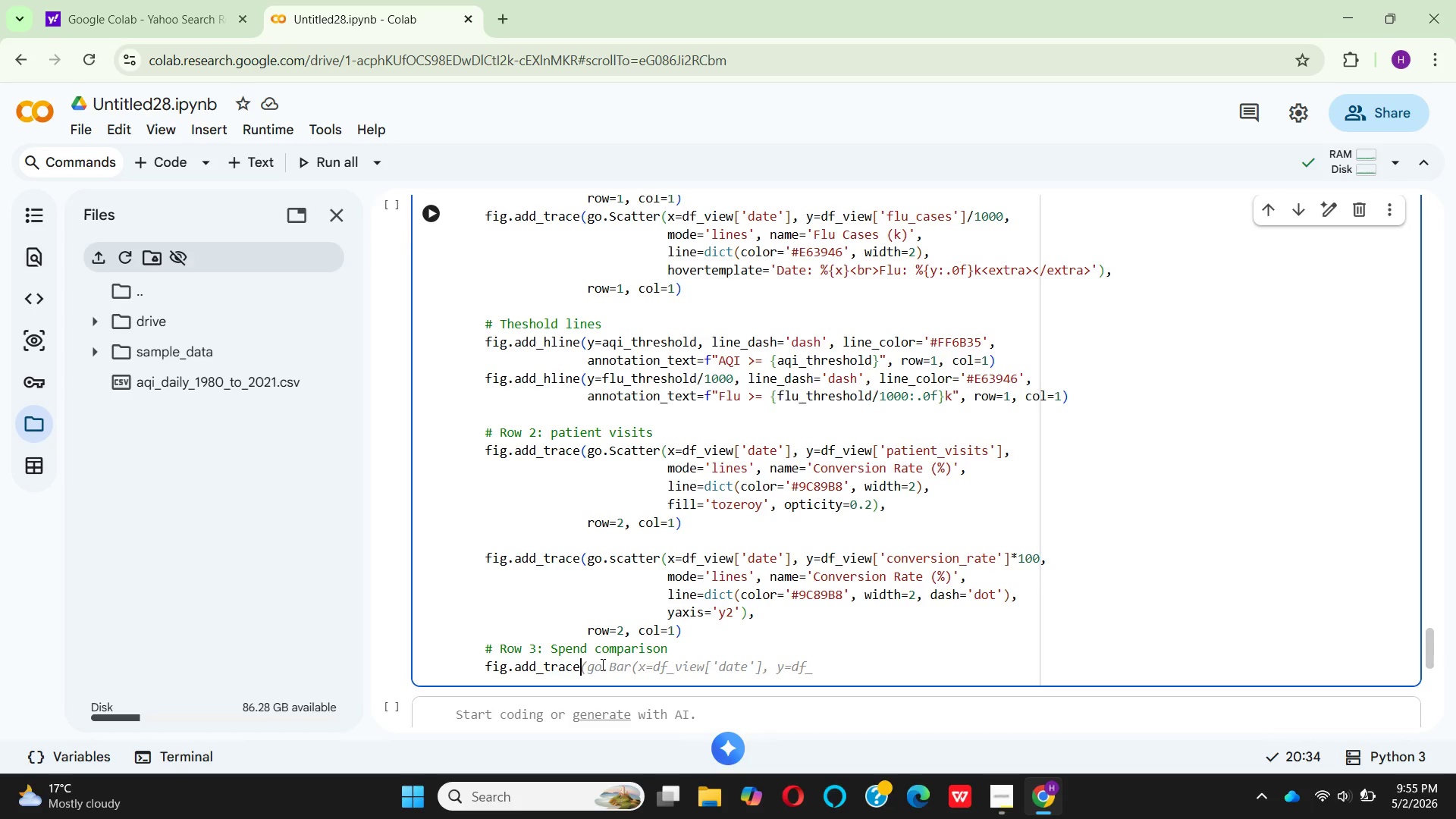 
wait(6.78)
 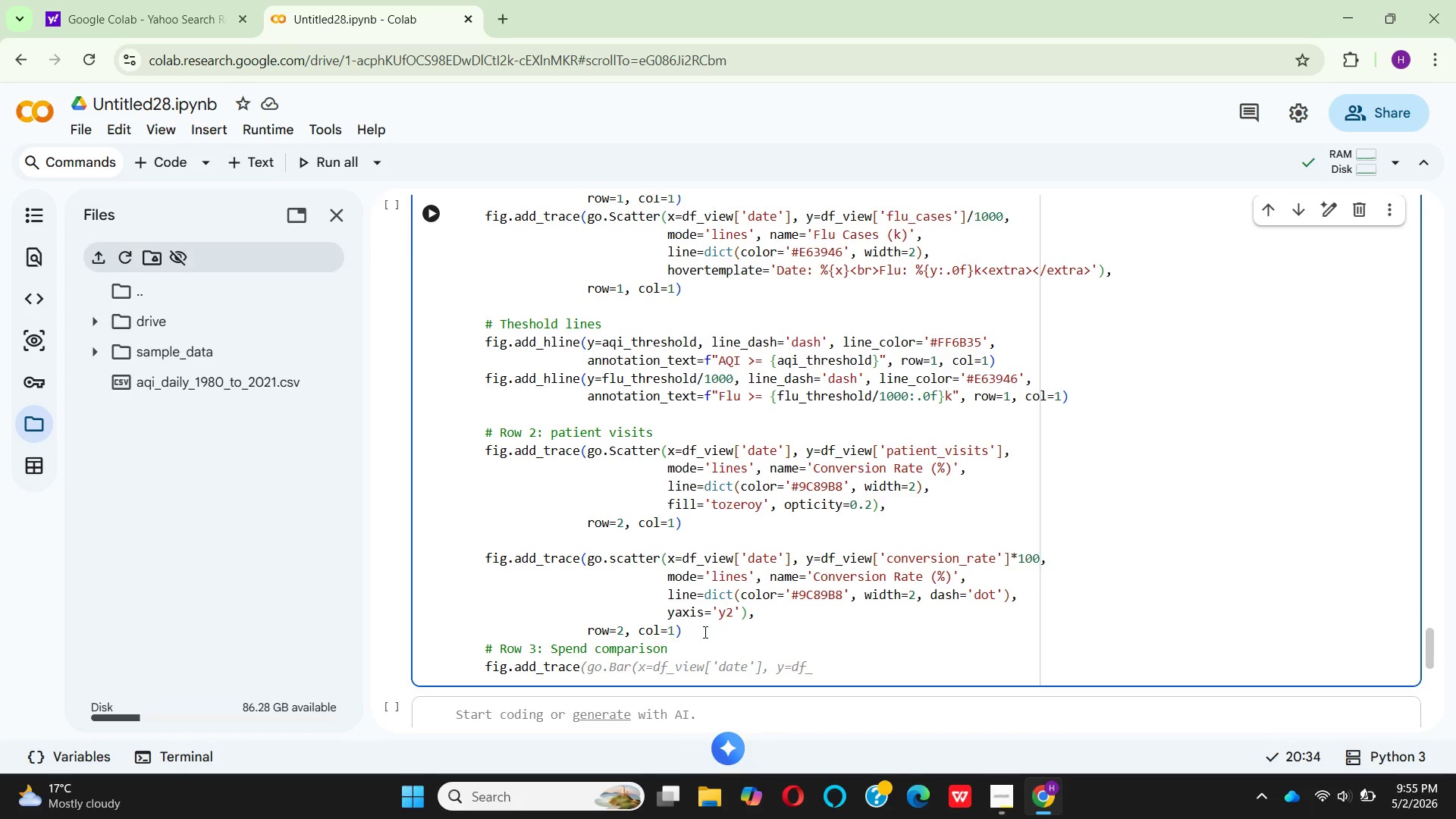 
left_click([673, 645])
 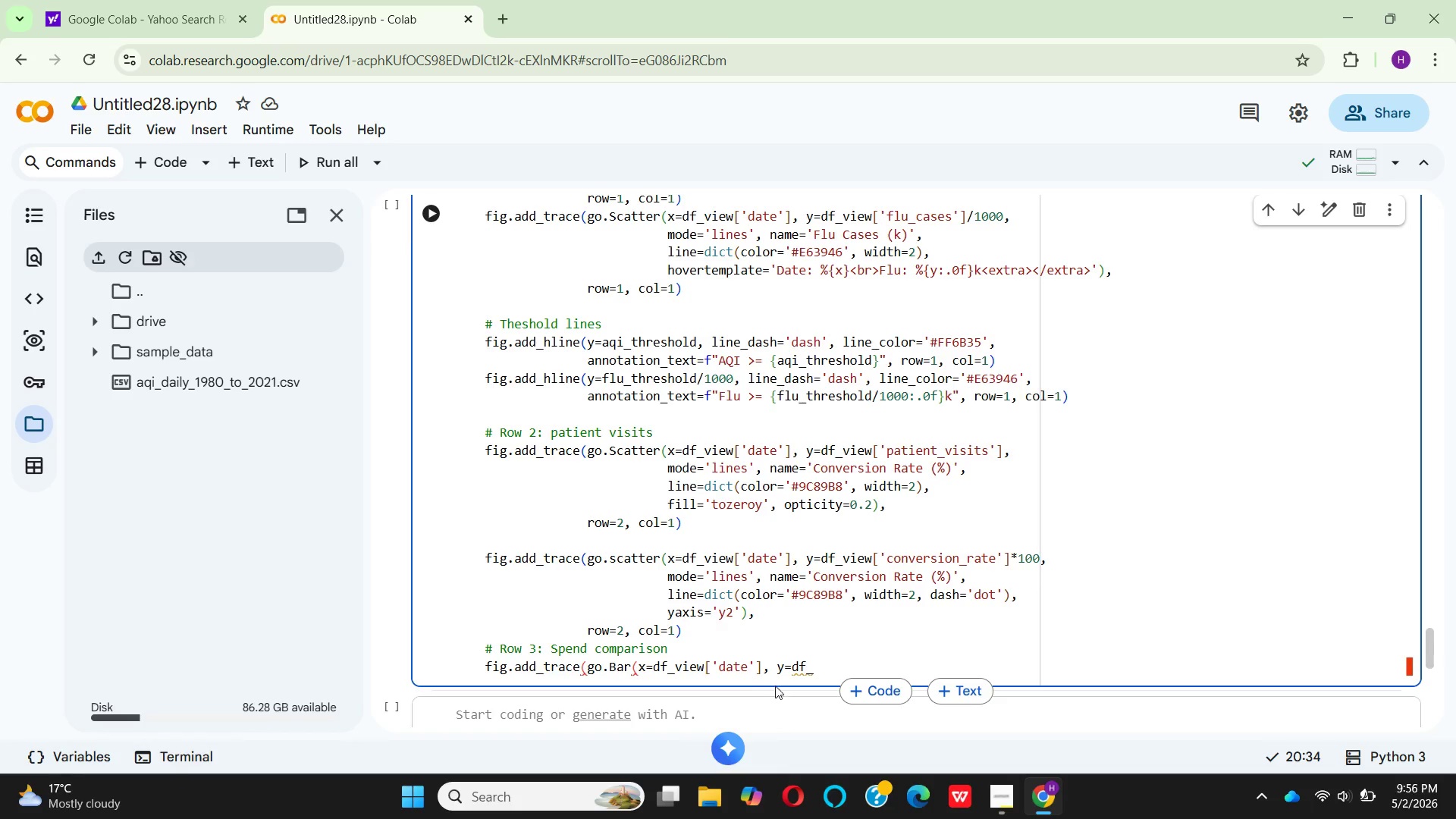 
wait(11.77)
 